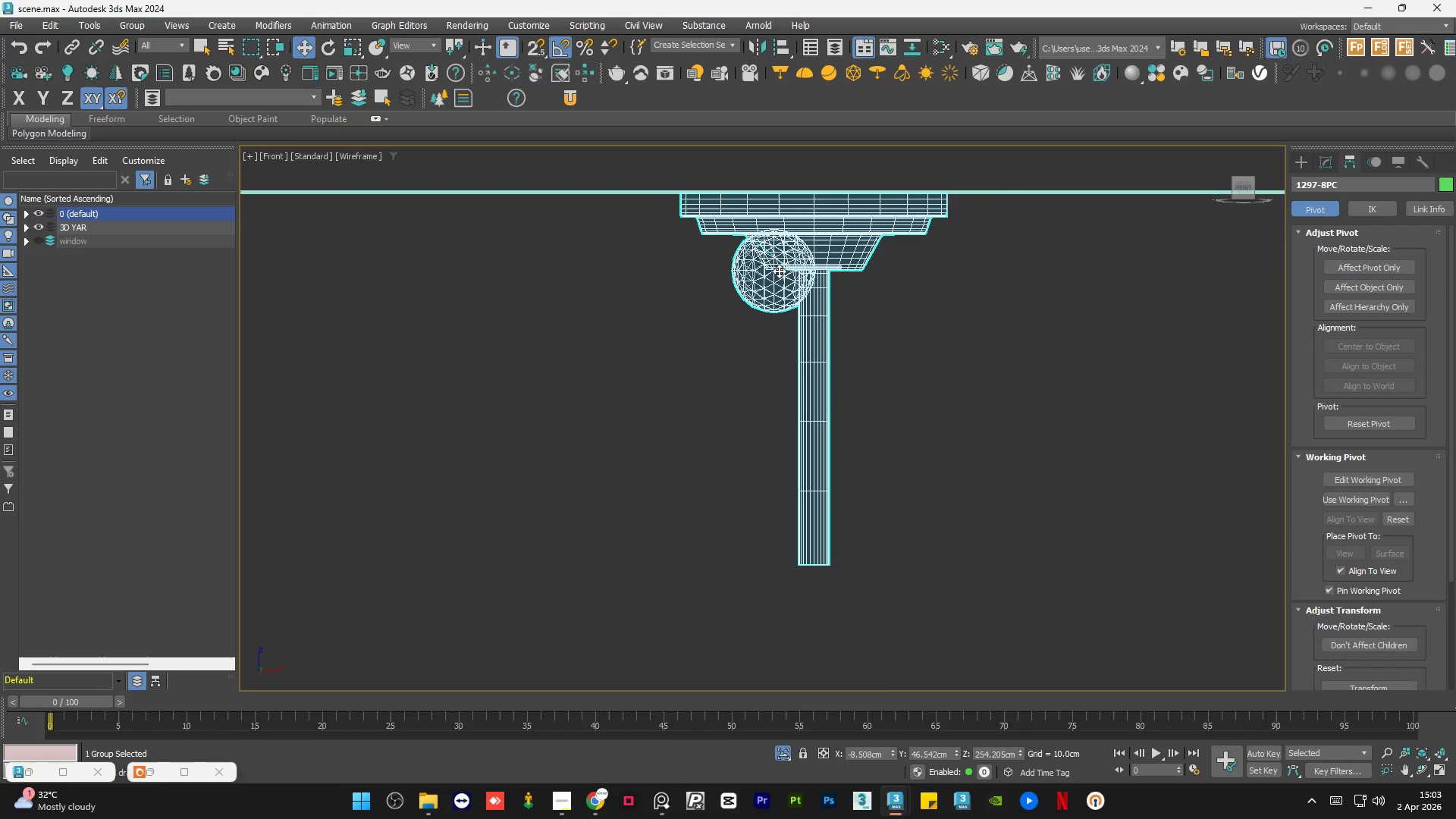 
scroll: coordinate [779, 271], scroll_direction: up, amount: 7.0
 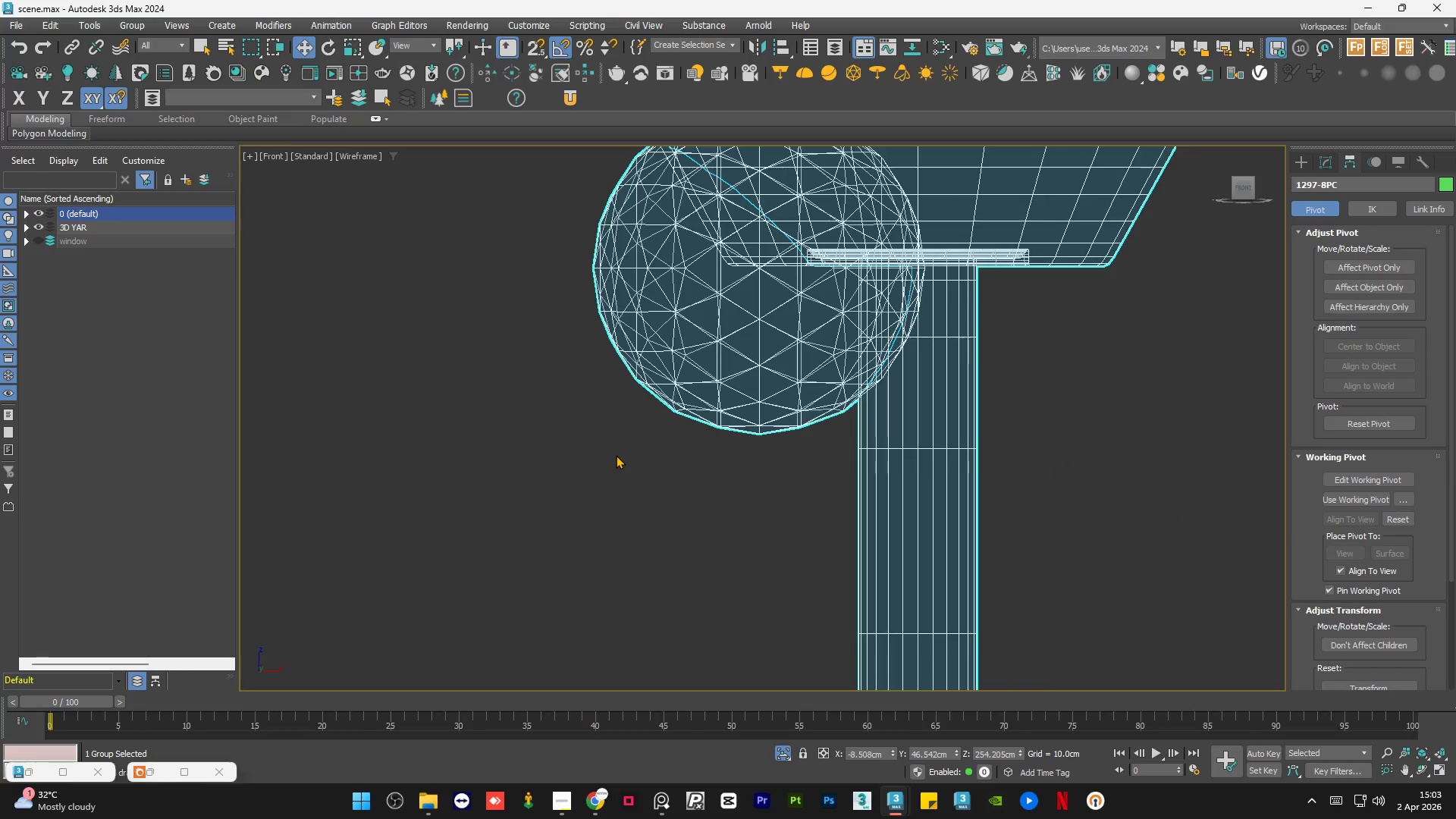 
double_click([616, 455])
 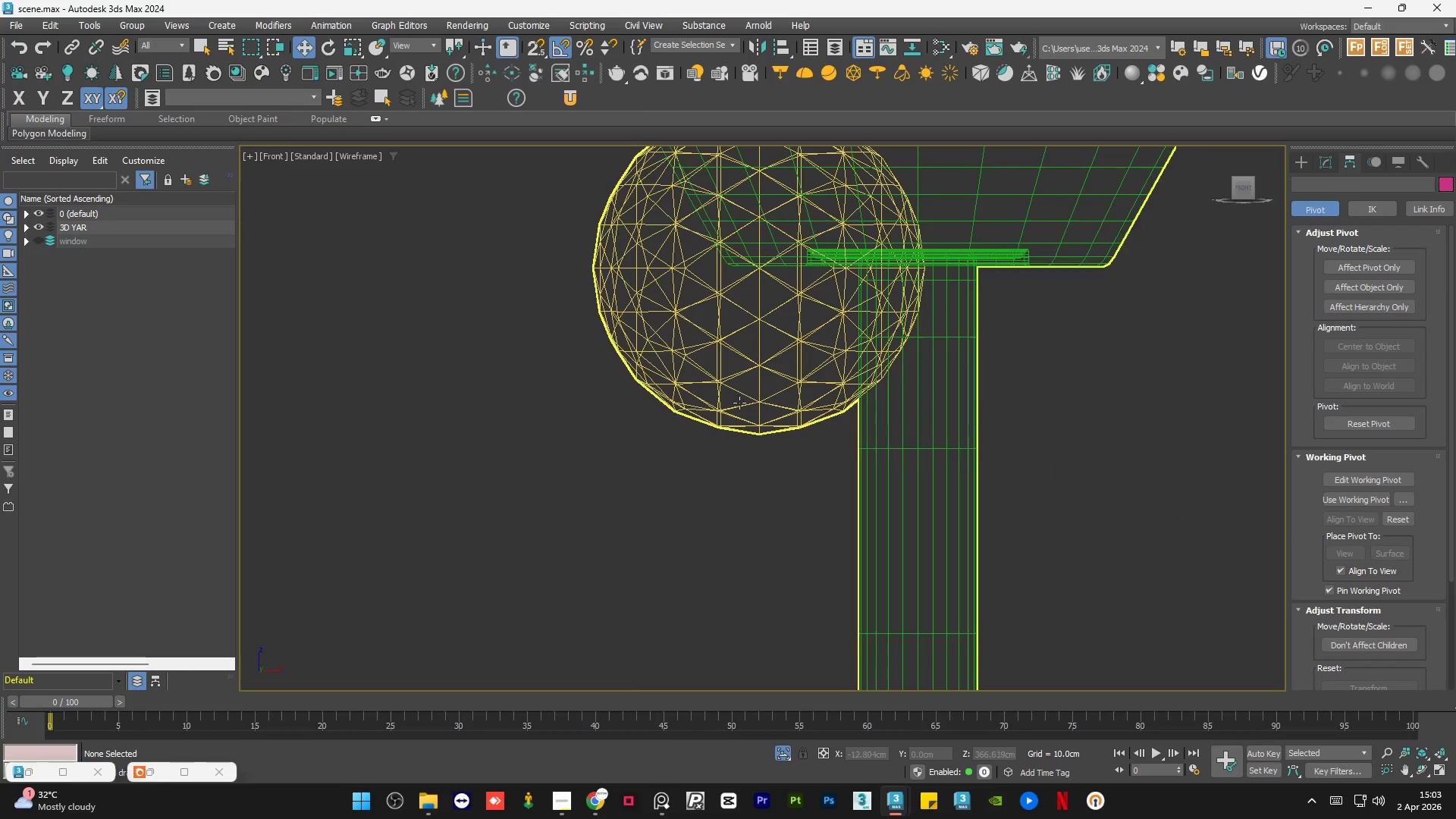 
left_click([776, 325])
 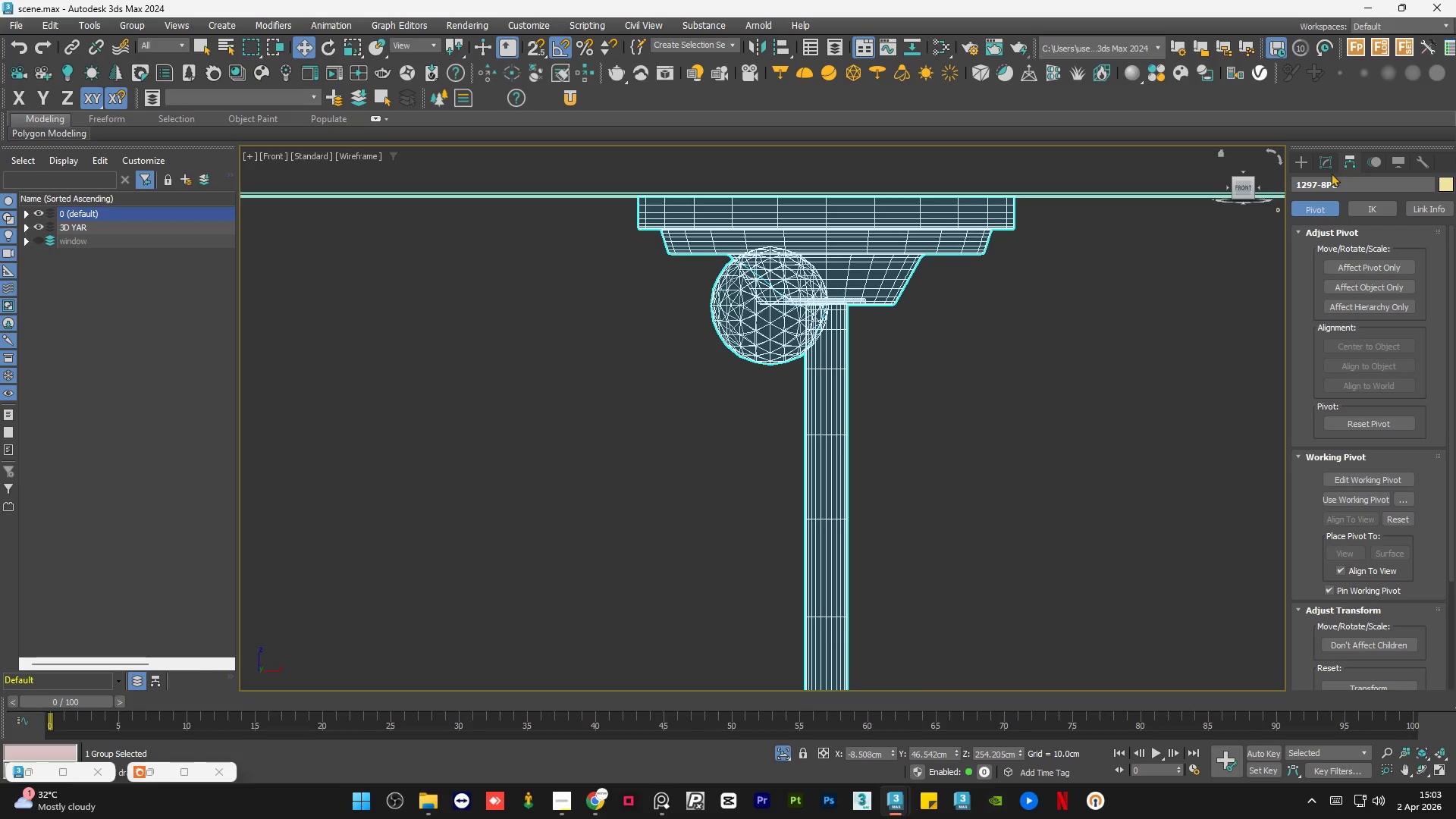 
scroll: coordinate [776, 325], scroll_direction: down, amount: 3.0
 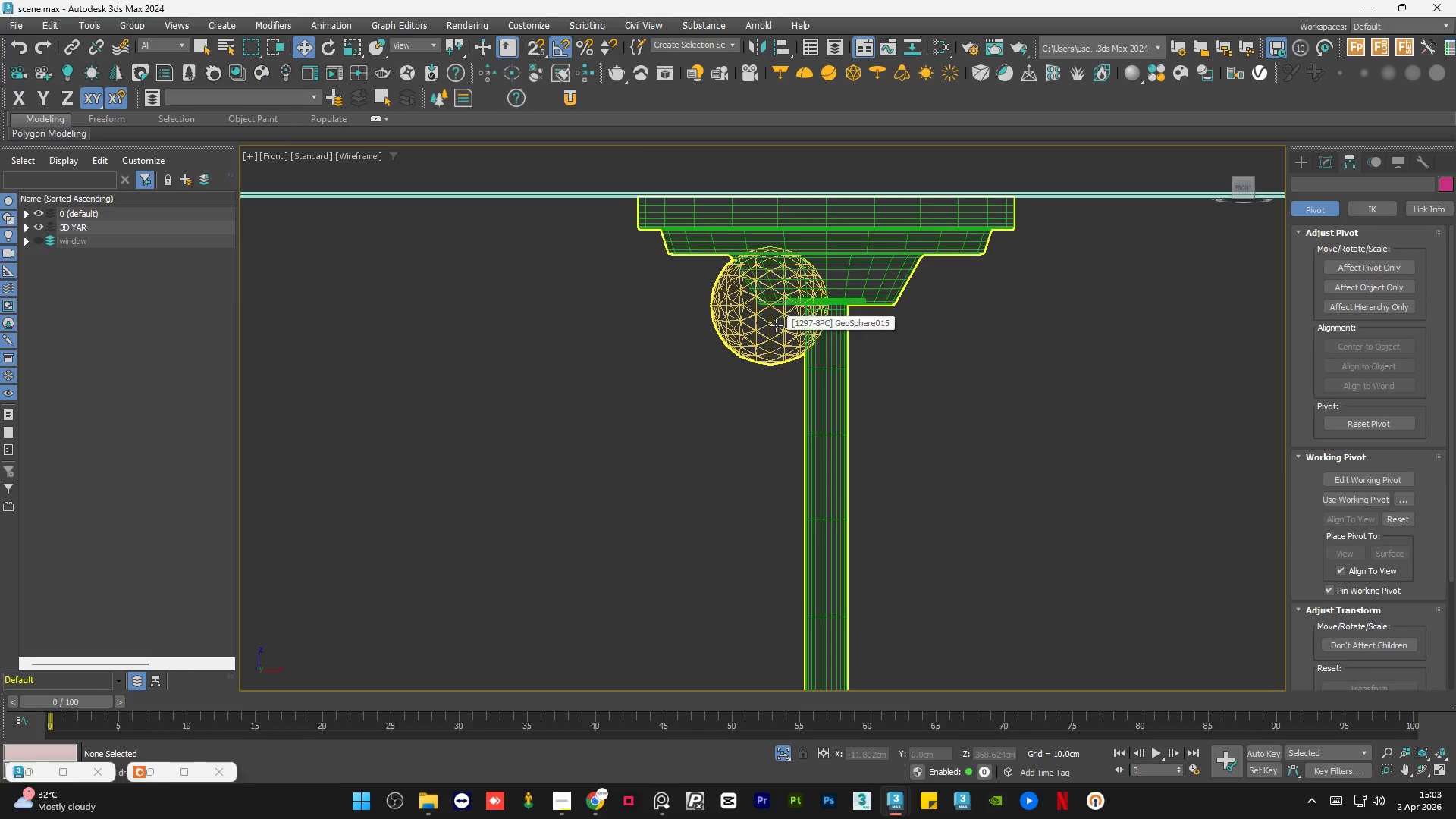 
left_click([1325, 162])
 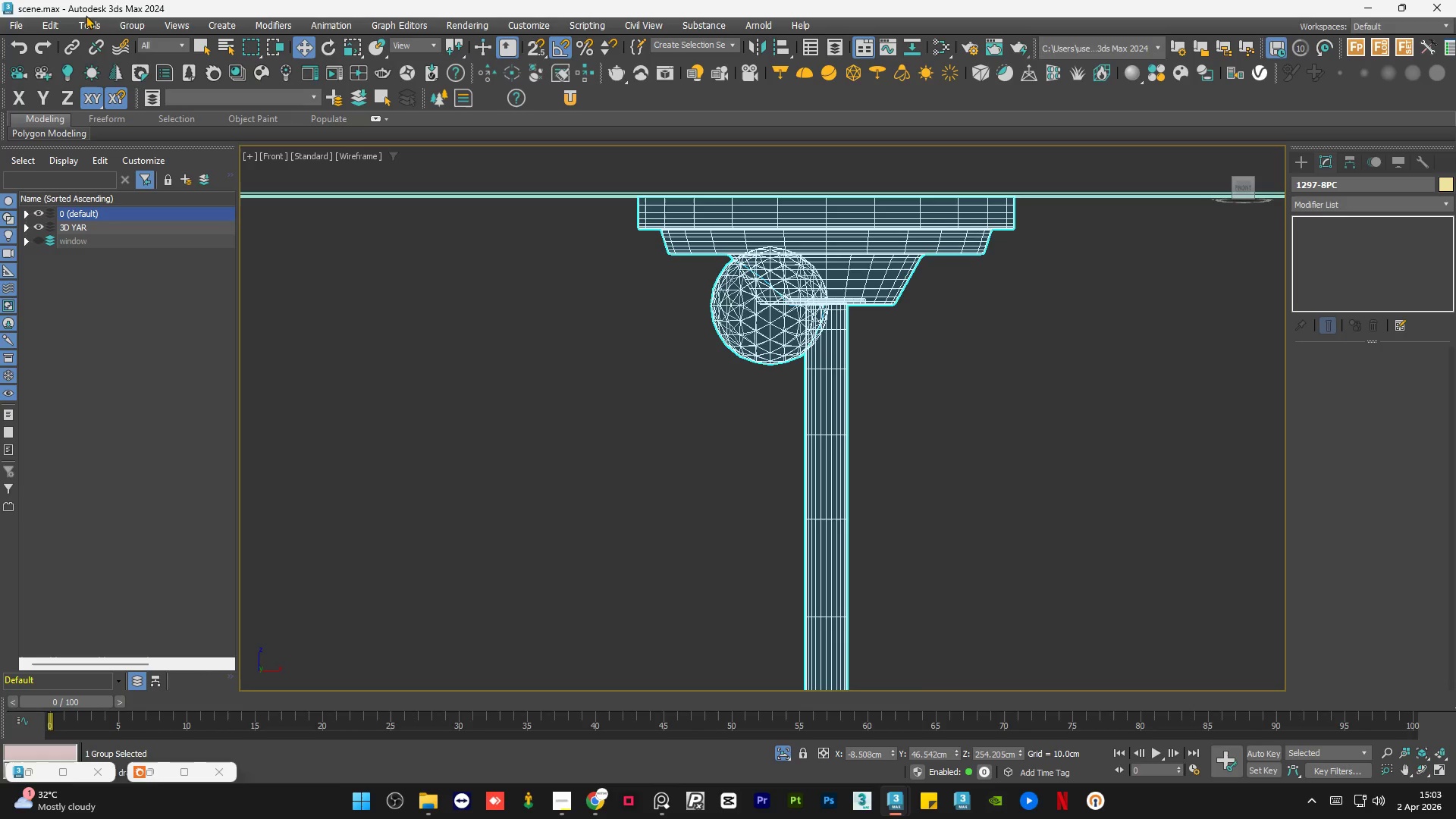 
left_click([129, 20])
 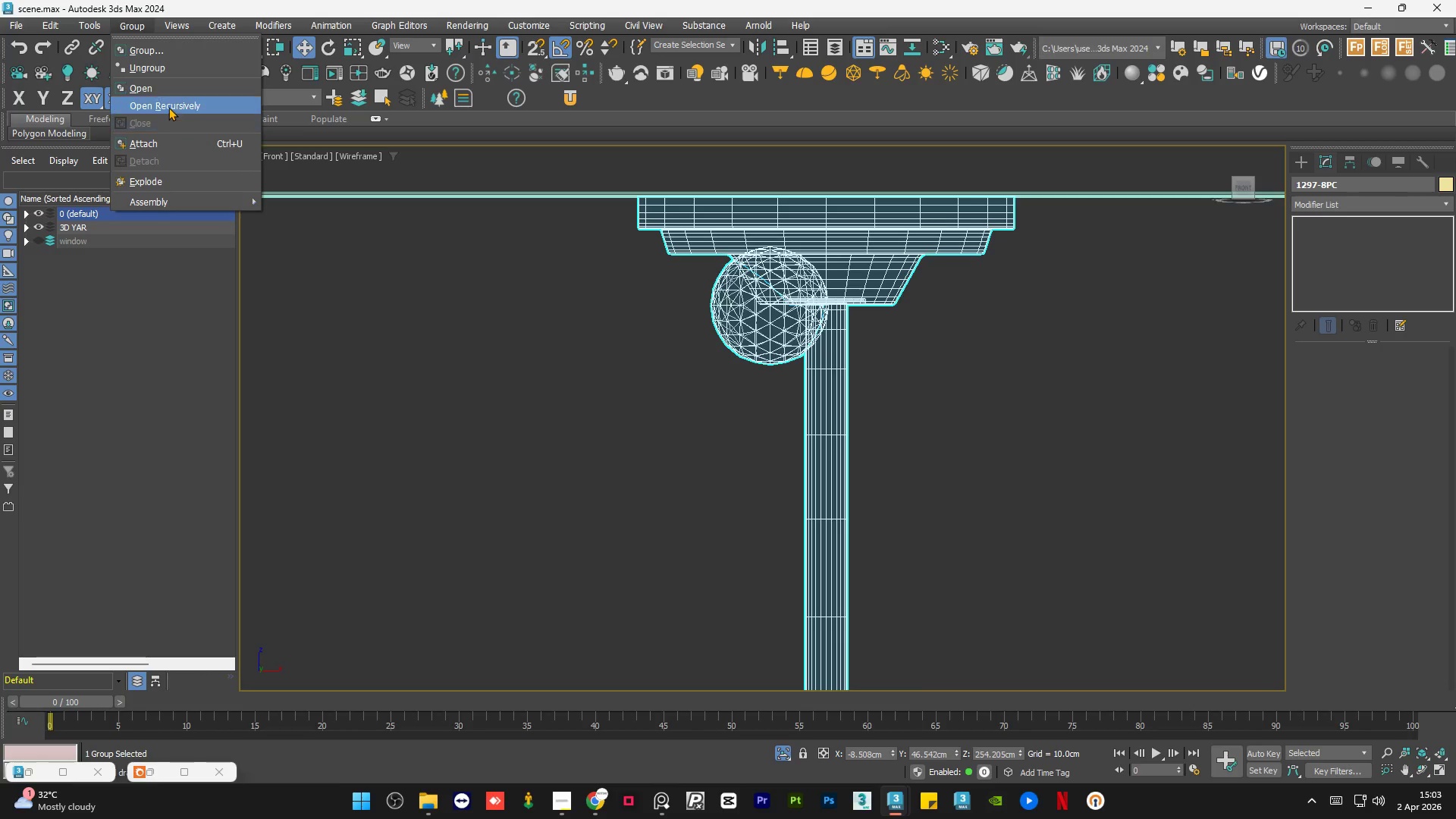 
left_click([172, 102])
 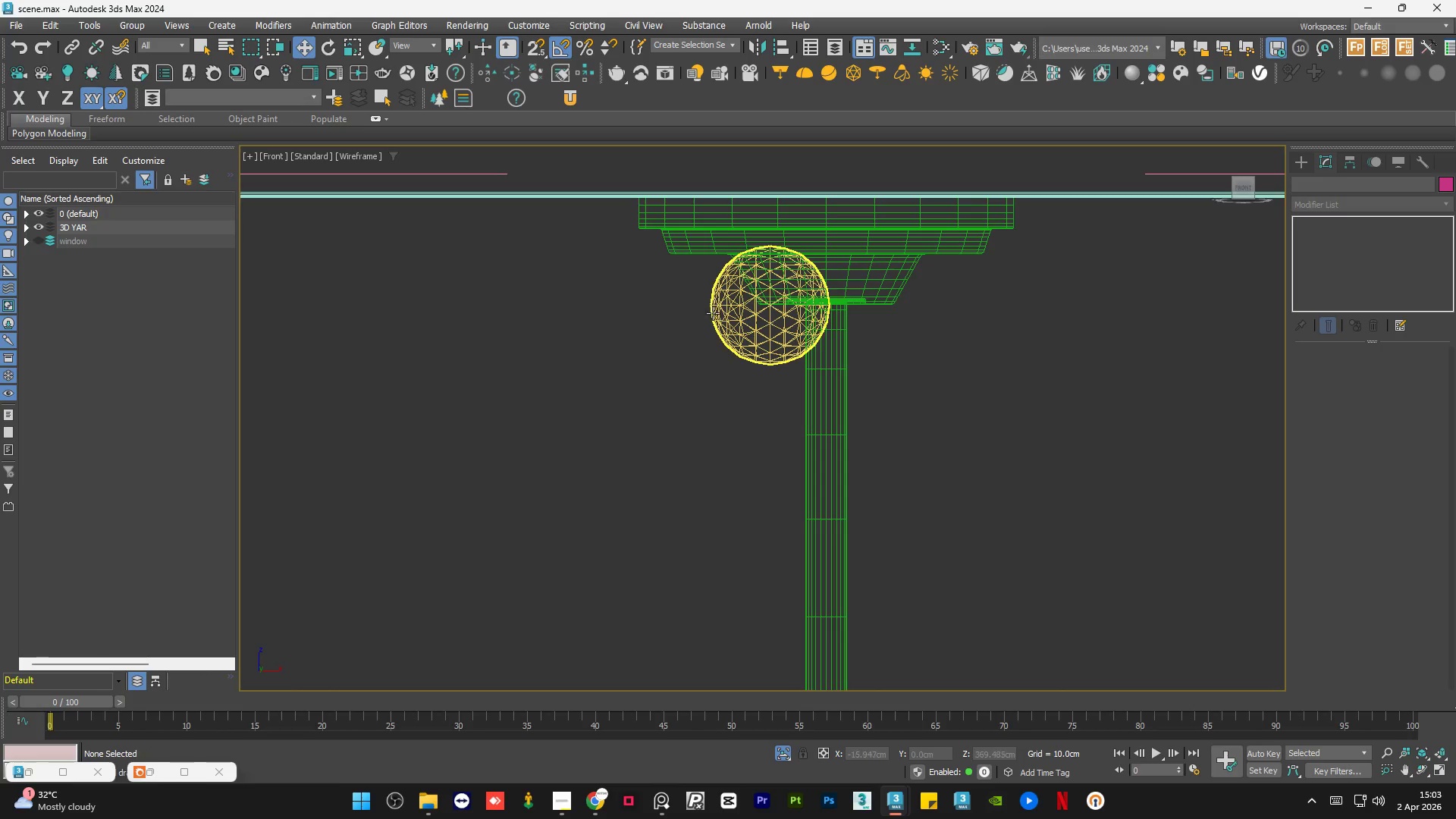 
left_click([713, 313])
 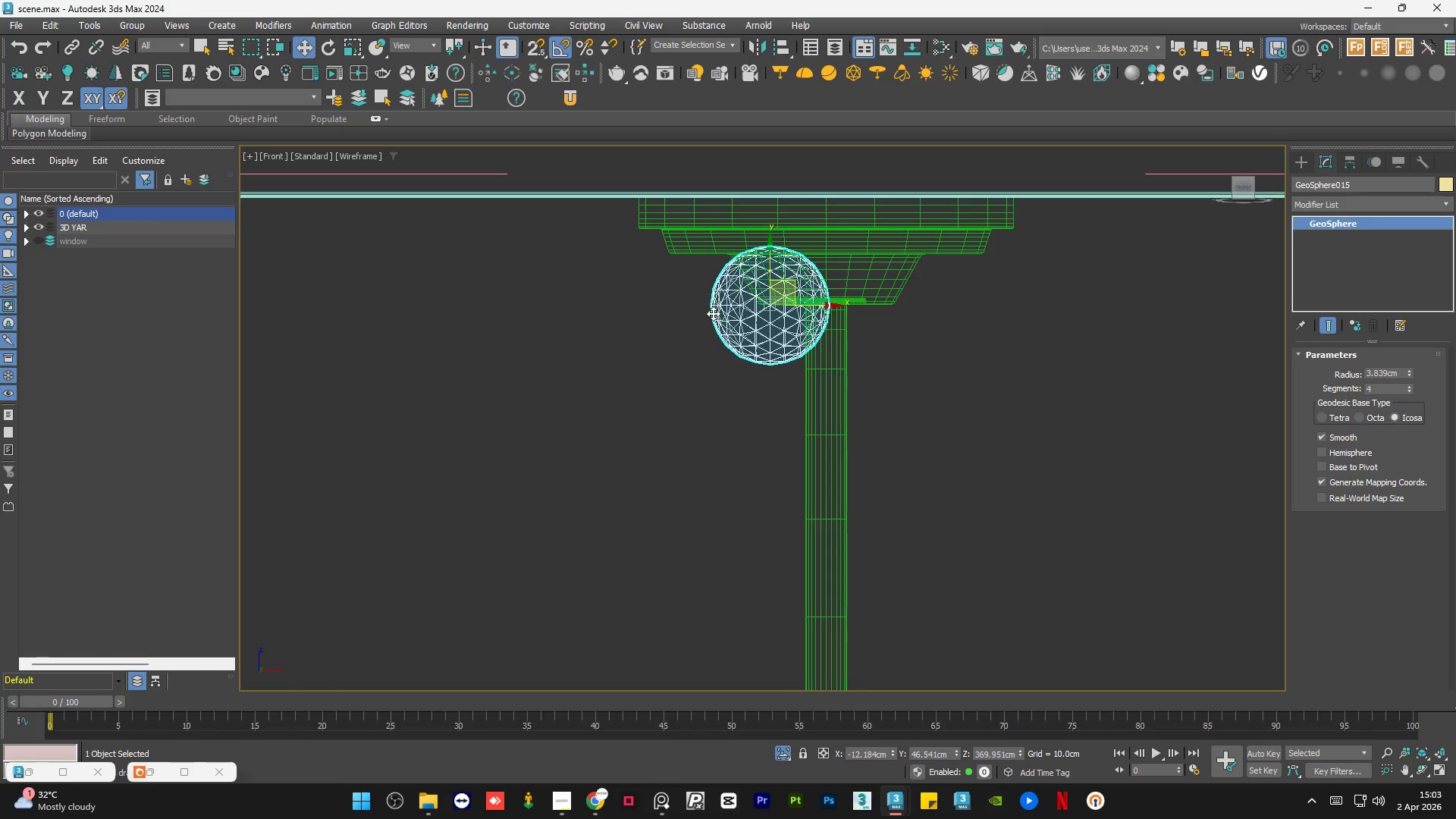 
scroll: coordinate [713, 313], scroll_direction: down, amount: 5.0
 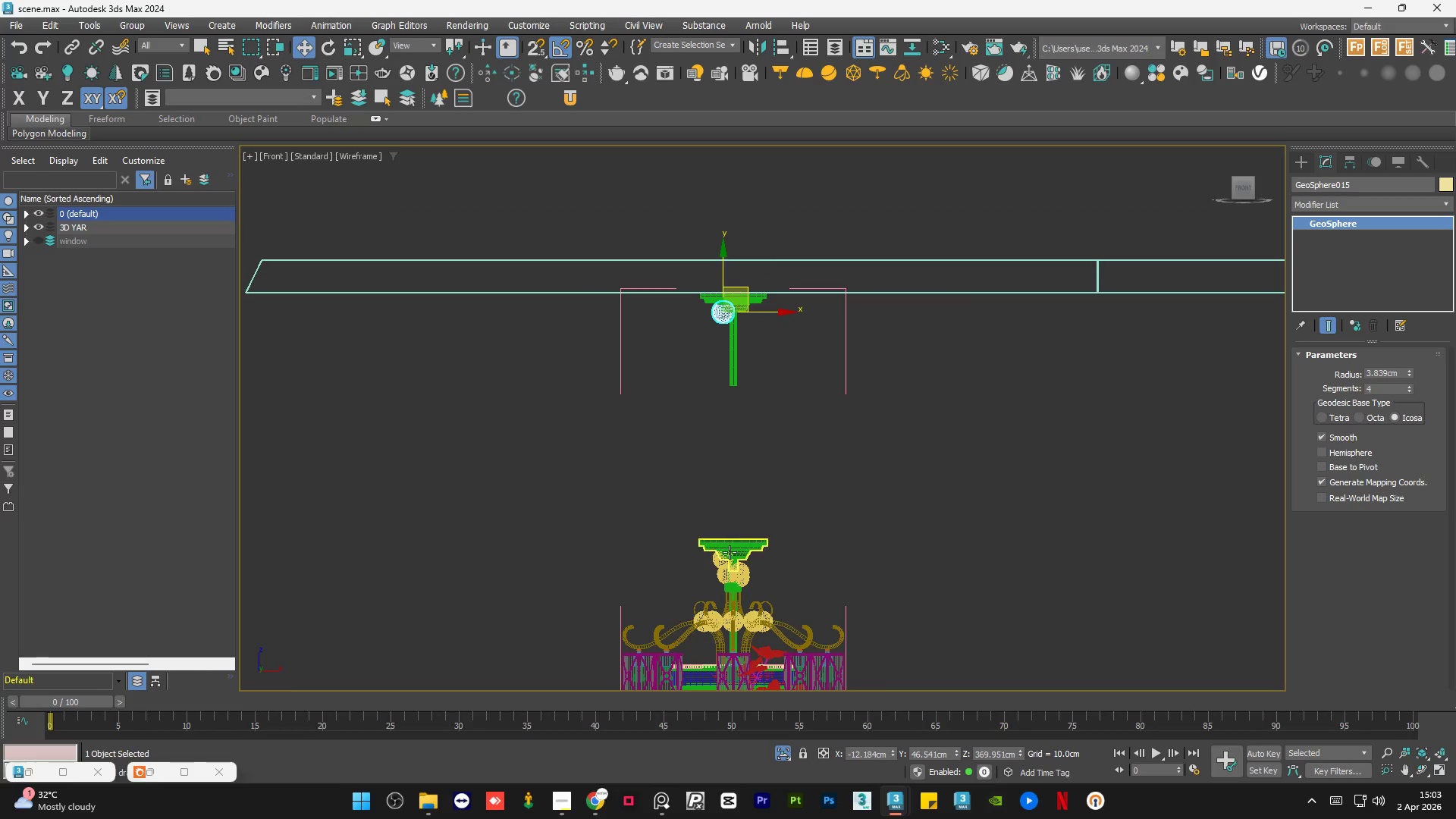 
scroll: coordinate [738, 592], scroll_direction: up, amount: 5.0
 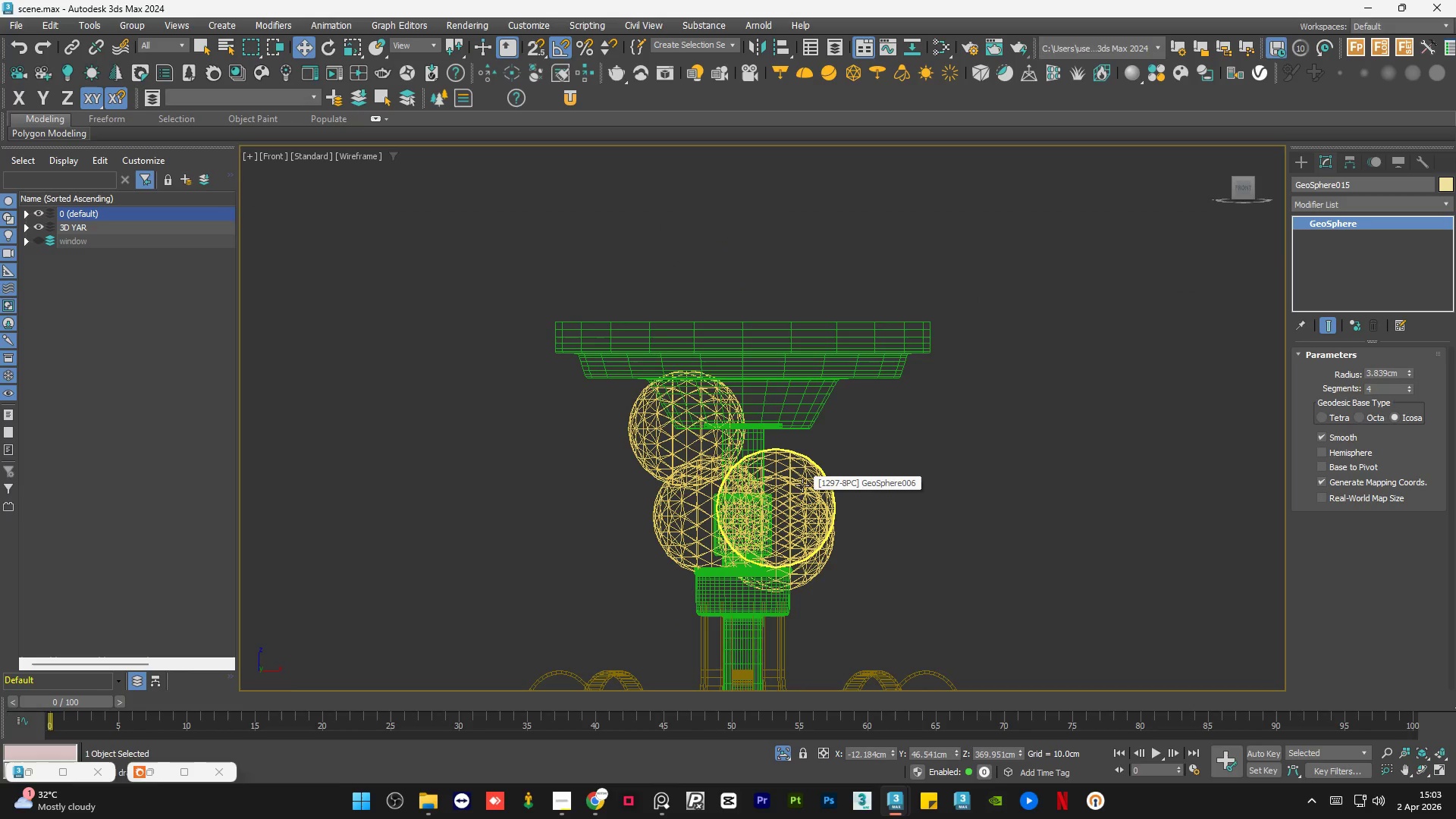 
left_click([802, 485])
 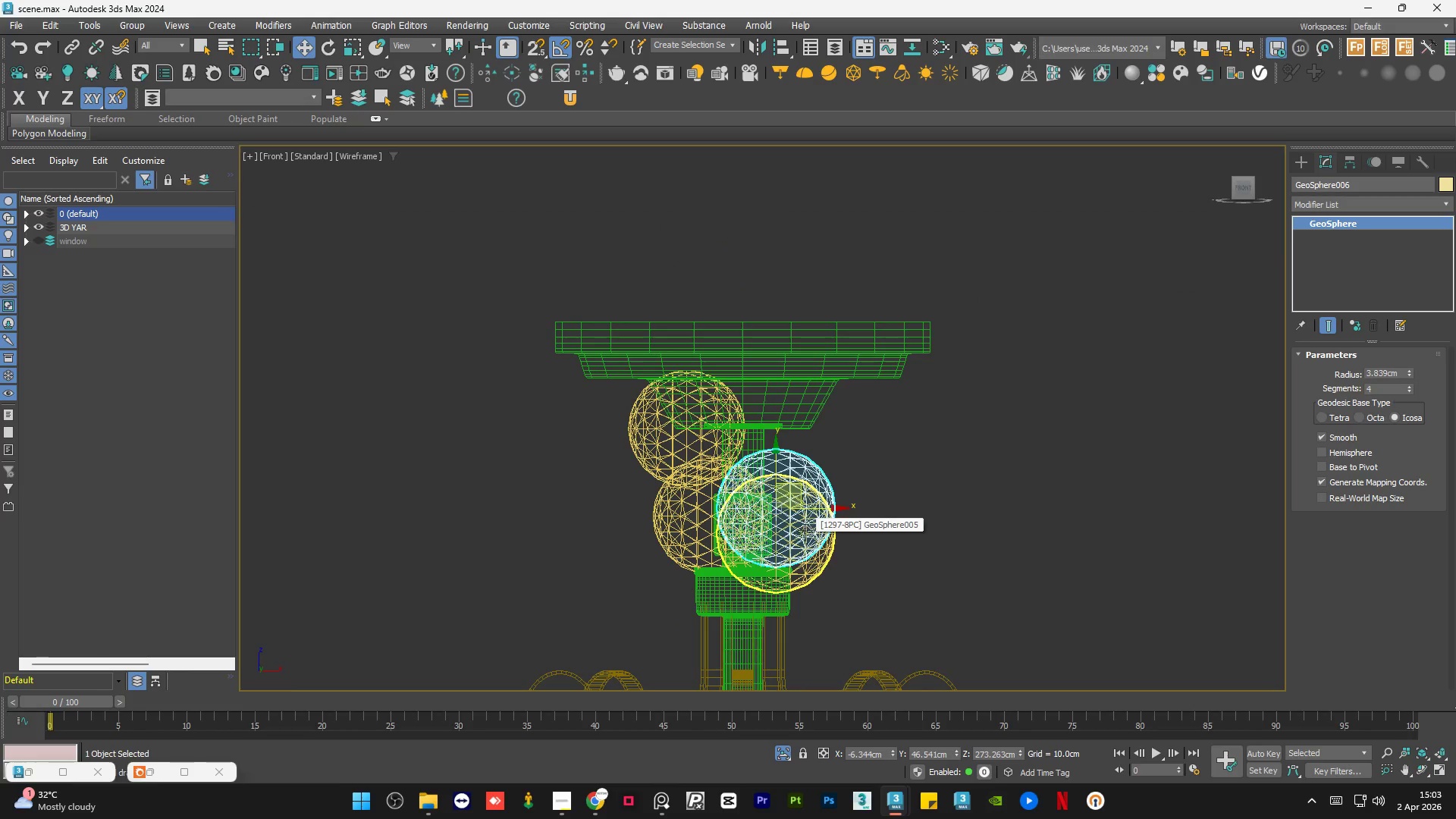 
left_click([823, 553])
 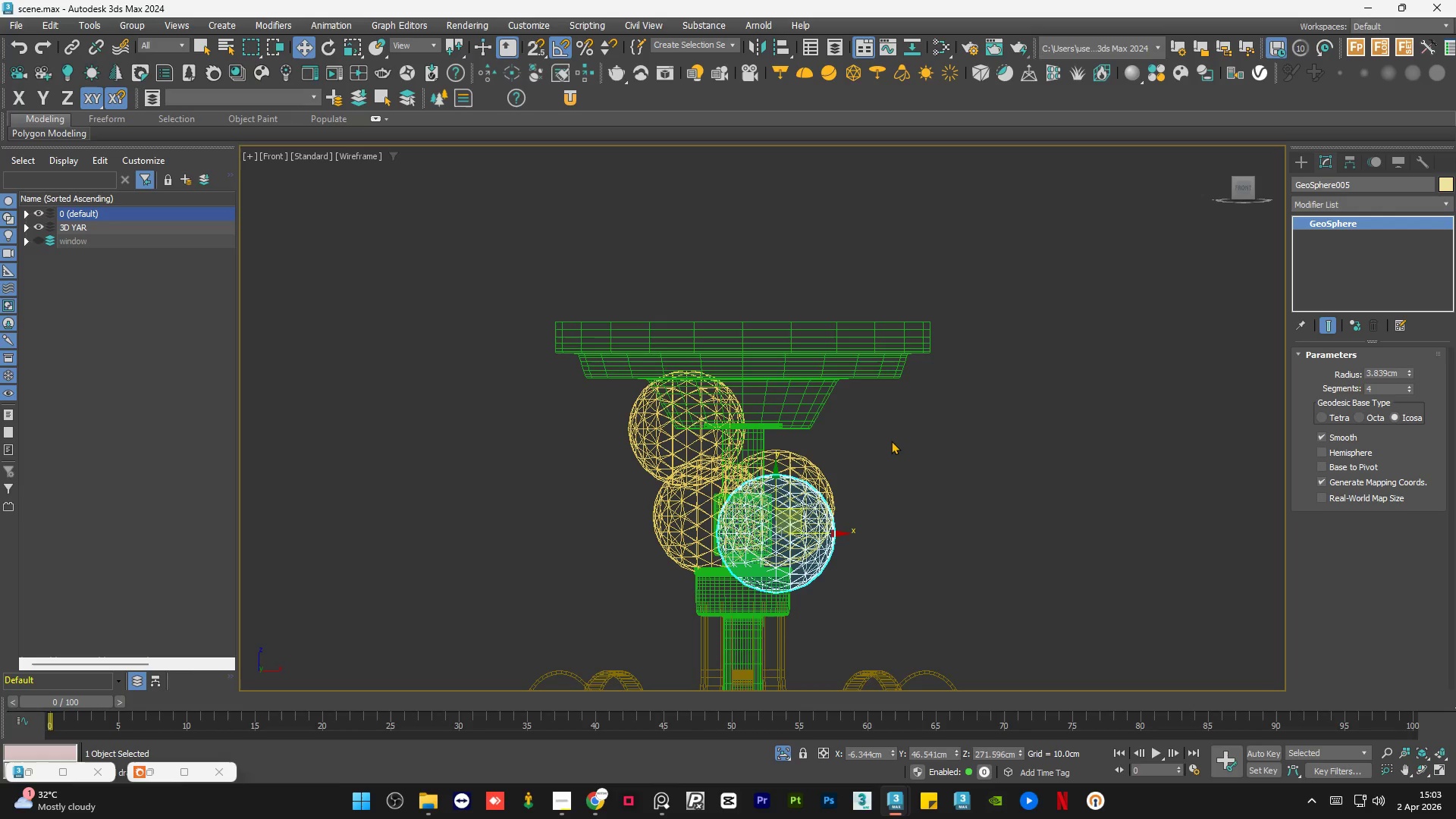 
left_click([891, 441])
 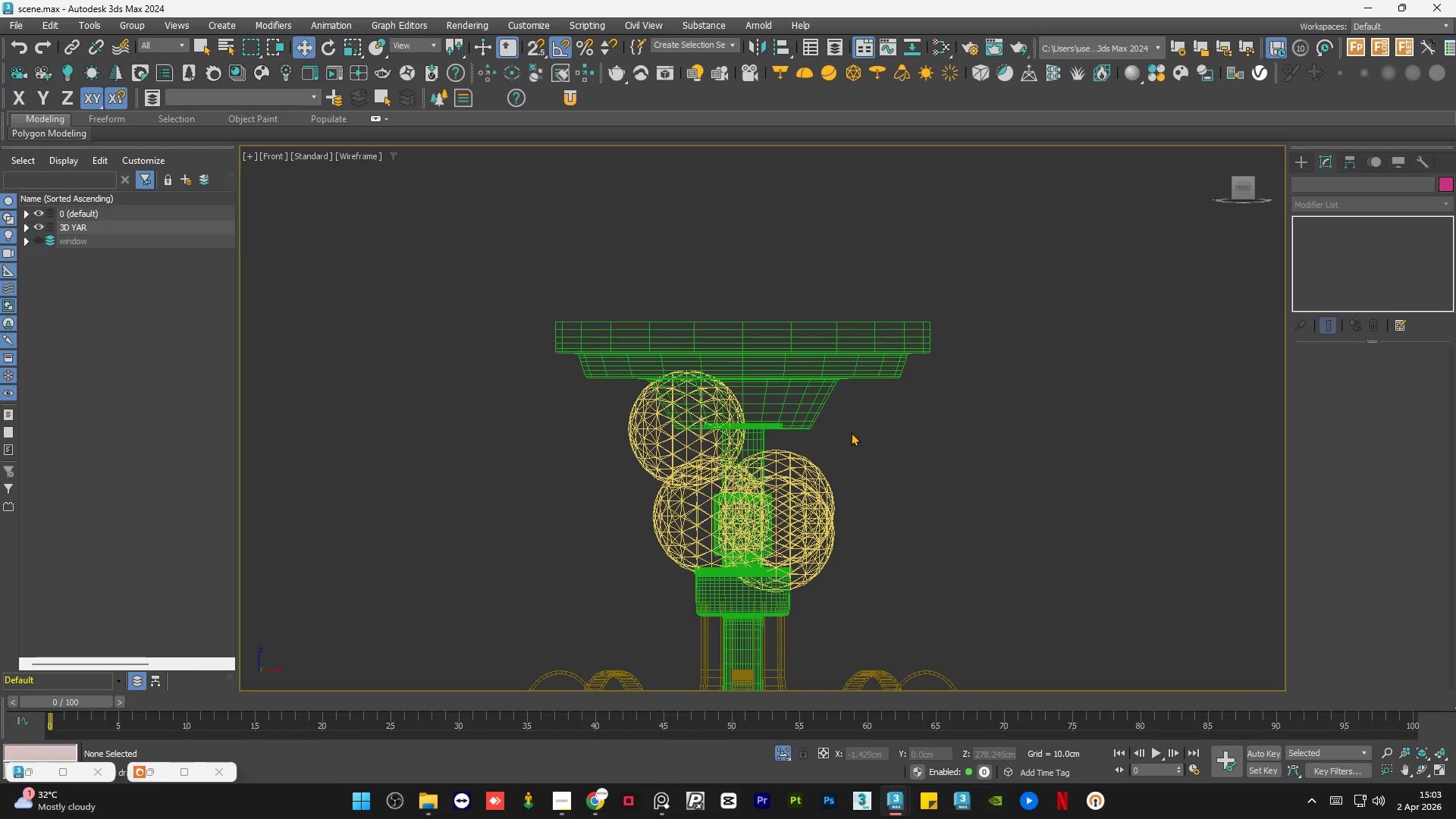 
key(F3)
 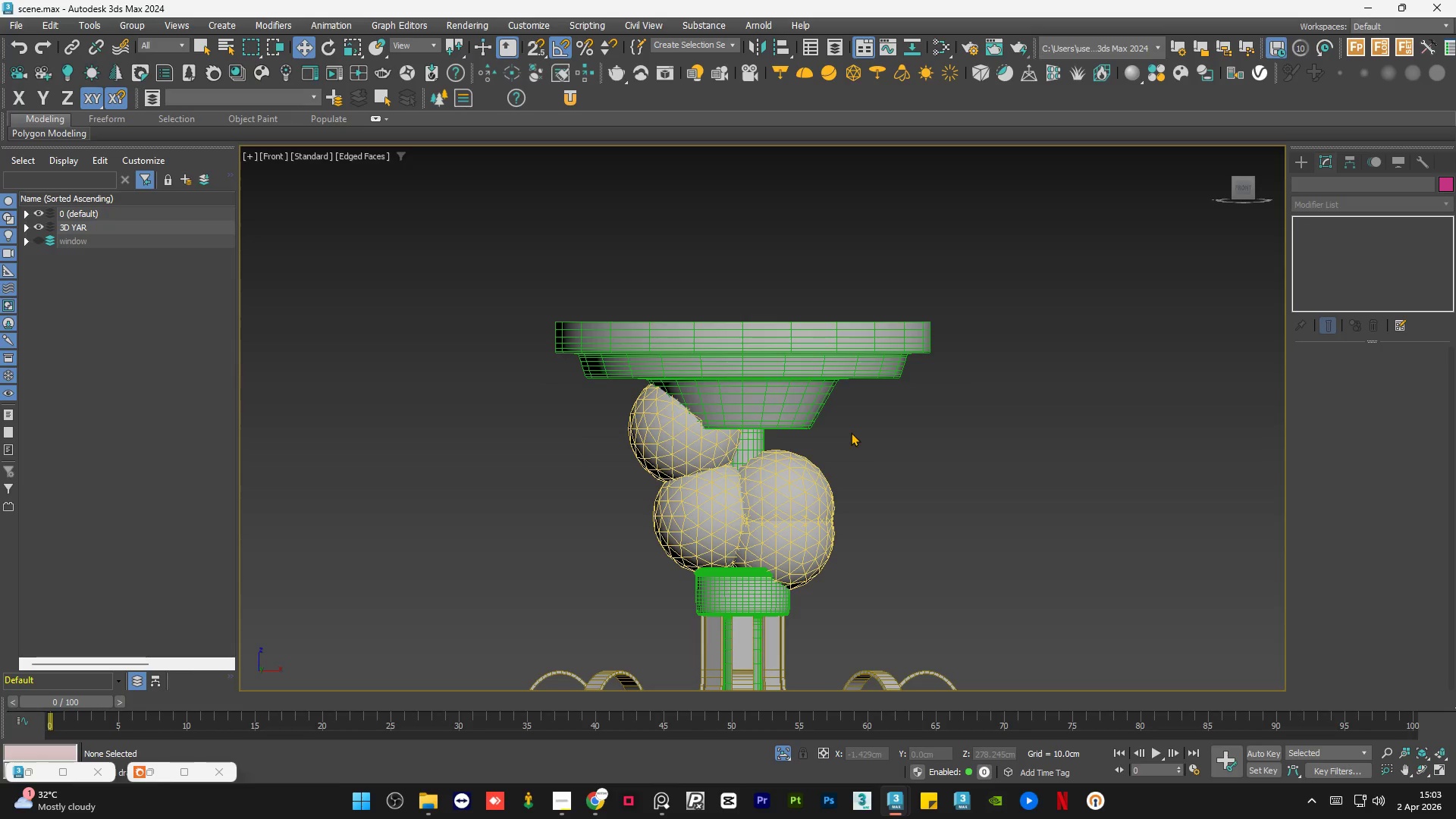 
scroll: coordinate [721, 363], scroll_direction: down, amount: 4.0
 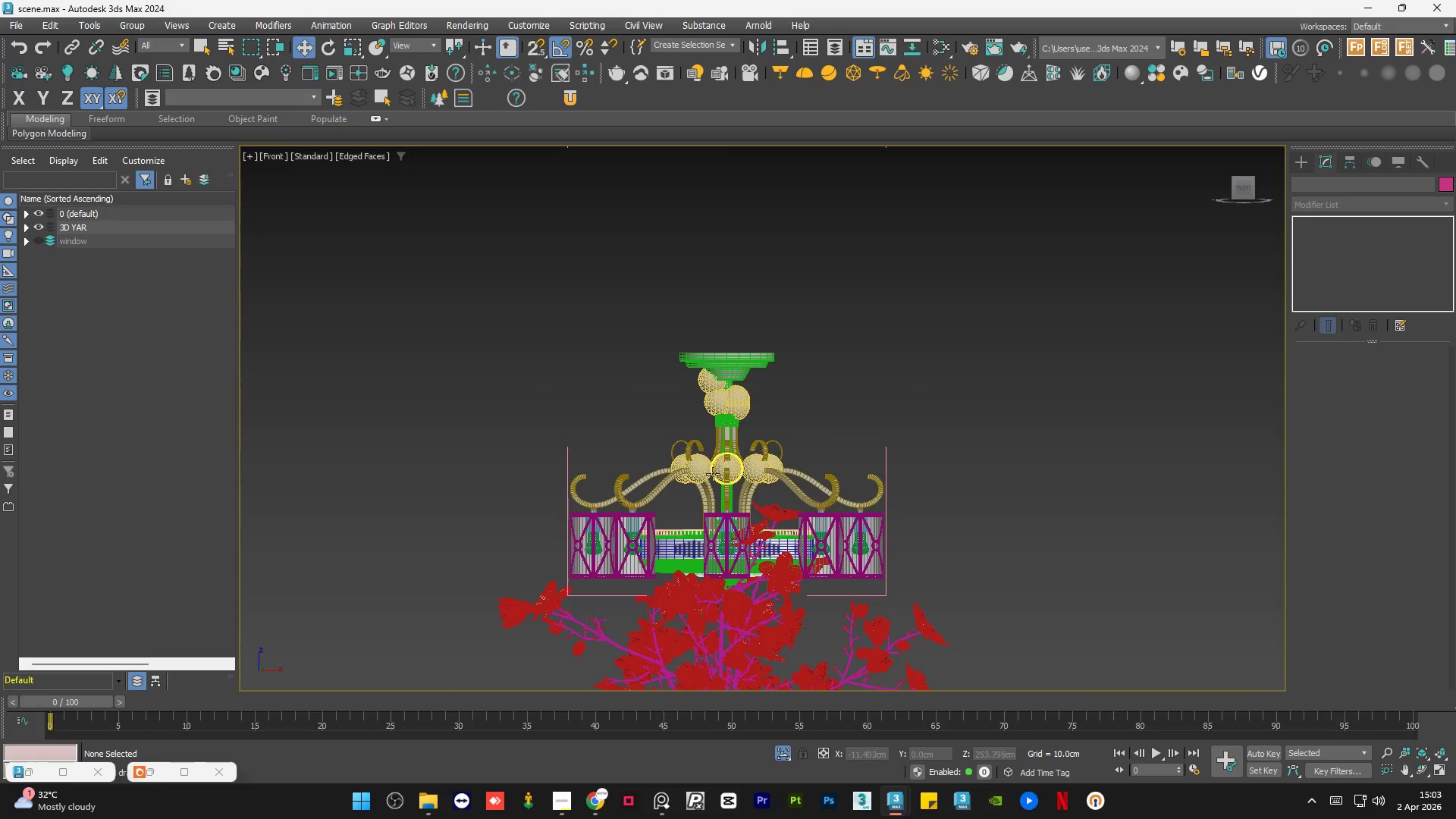 
scroll: coordinate [679, 469], scroll_direction: up, amount: 5.0
 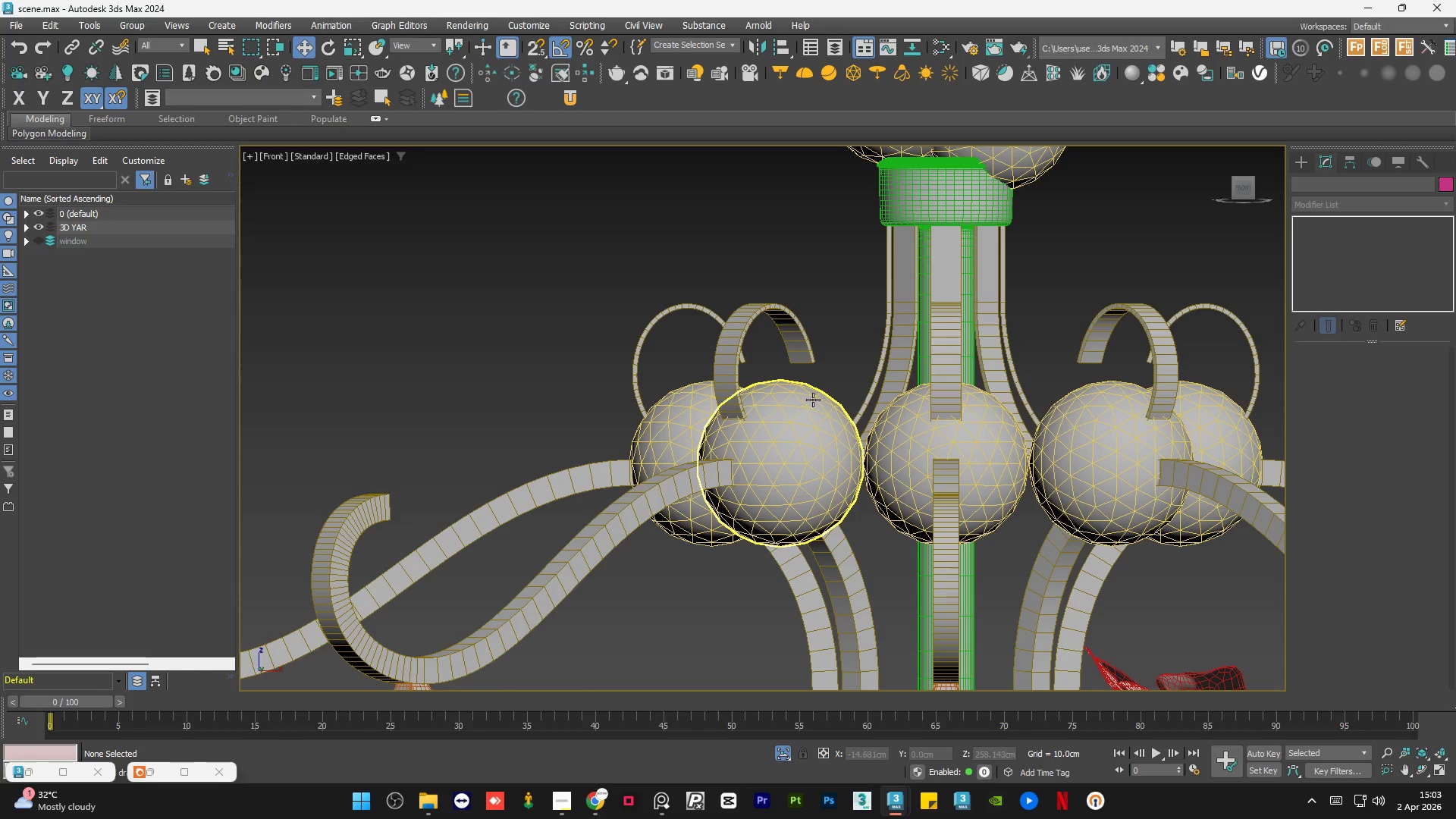 
scroll: coordinate [813, 400], scroll_direction: down, amount: 3.0
 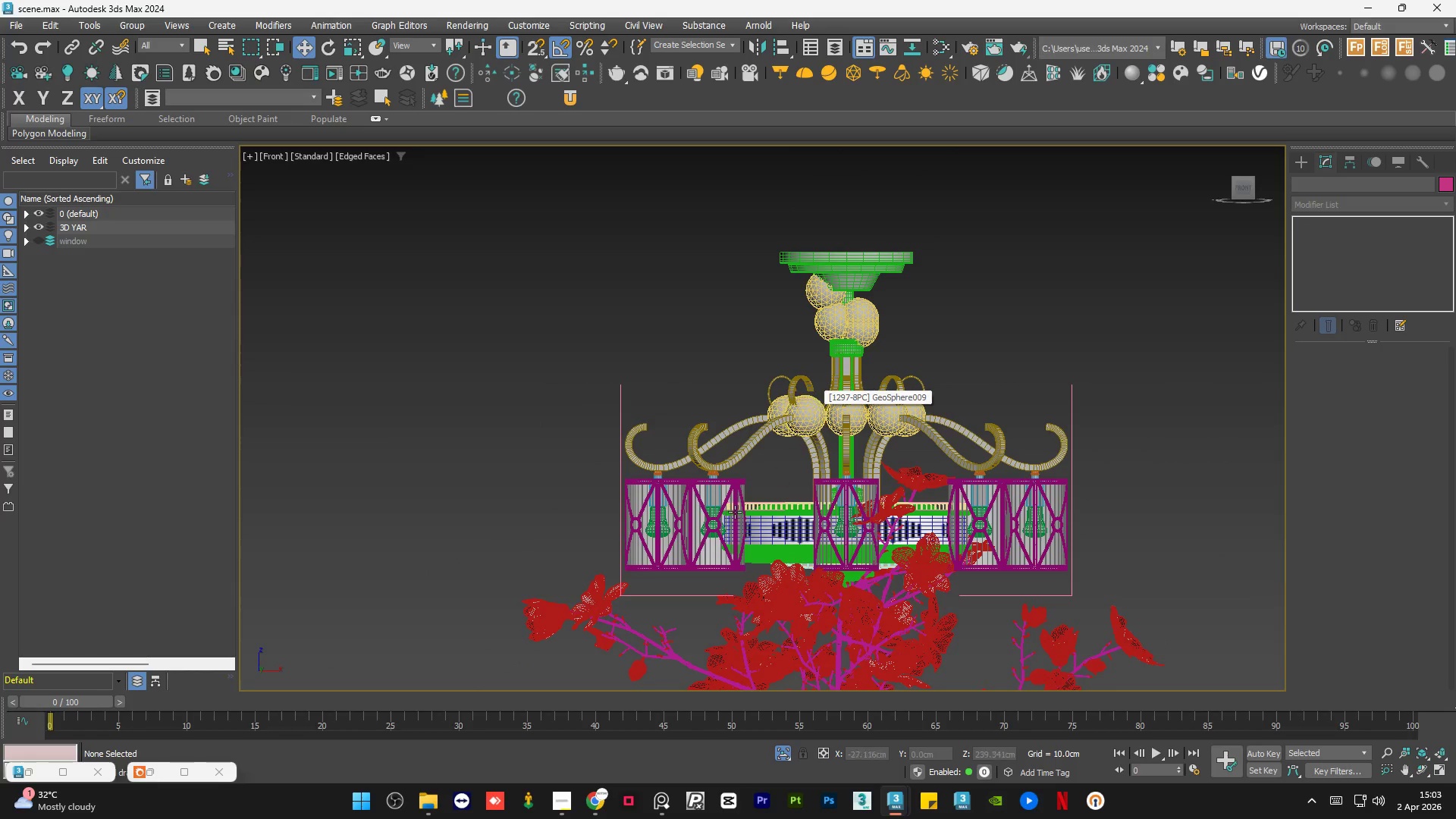 
scroll: coordinate [720, 531], scroll_direction: up, amount: 4.0
 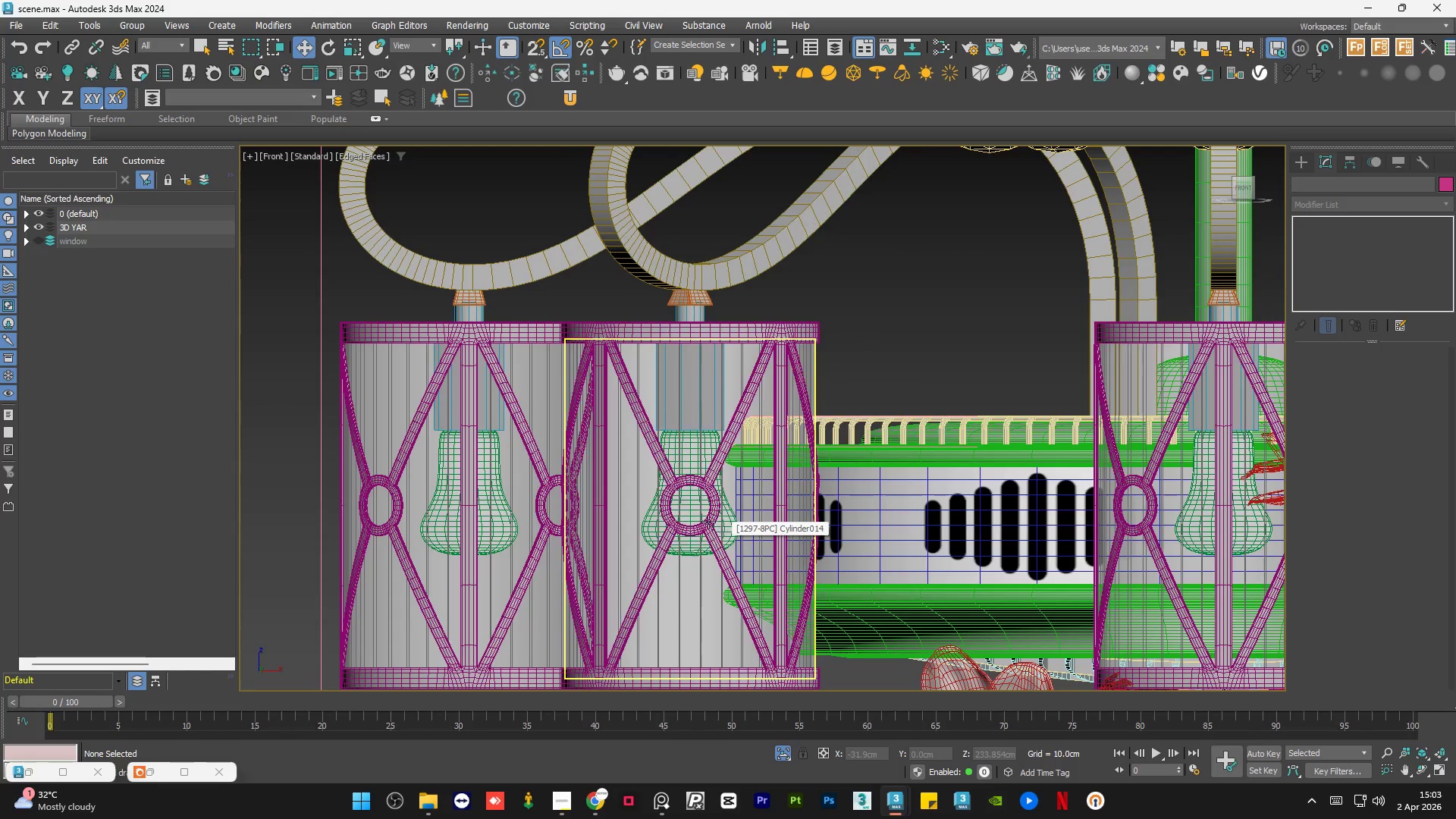 
hold_key(key=AltLeft, duration=0.92)
 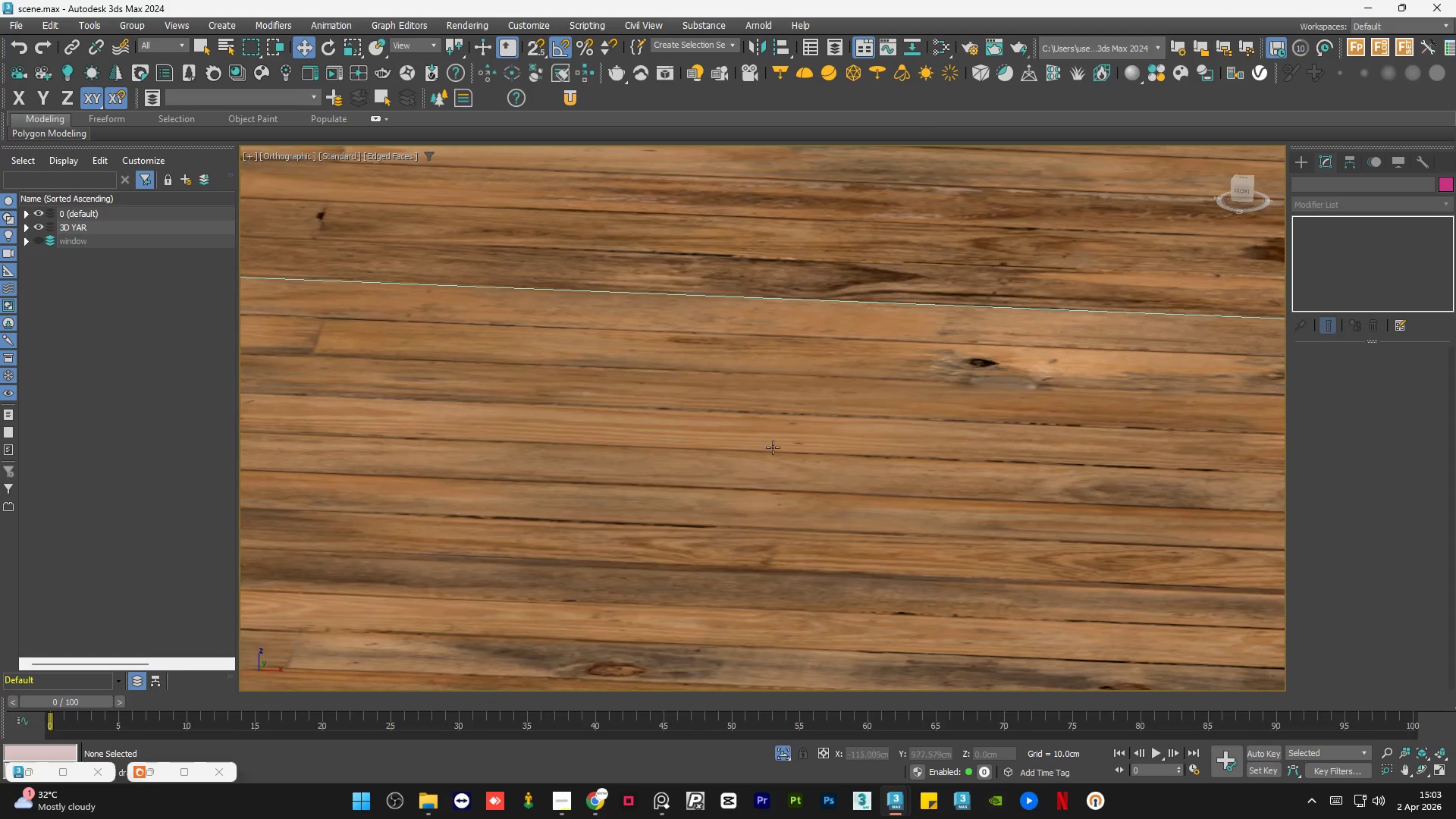 
scroll: coordinate [729, 498], scroll_direction: down, amount: 4.0
 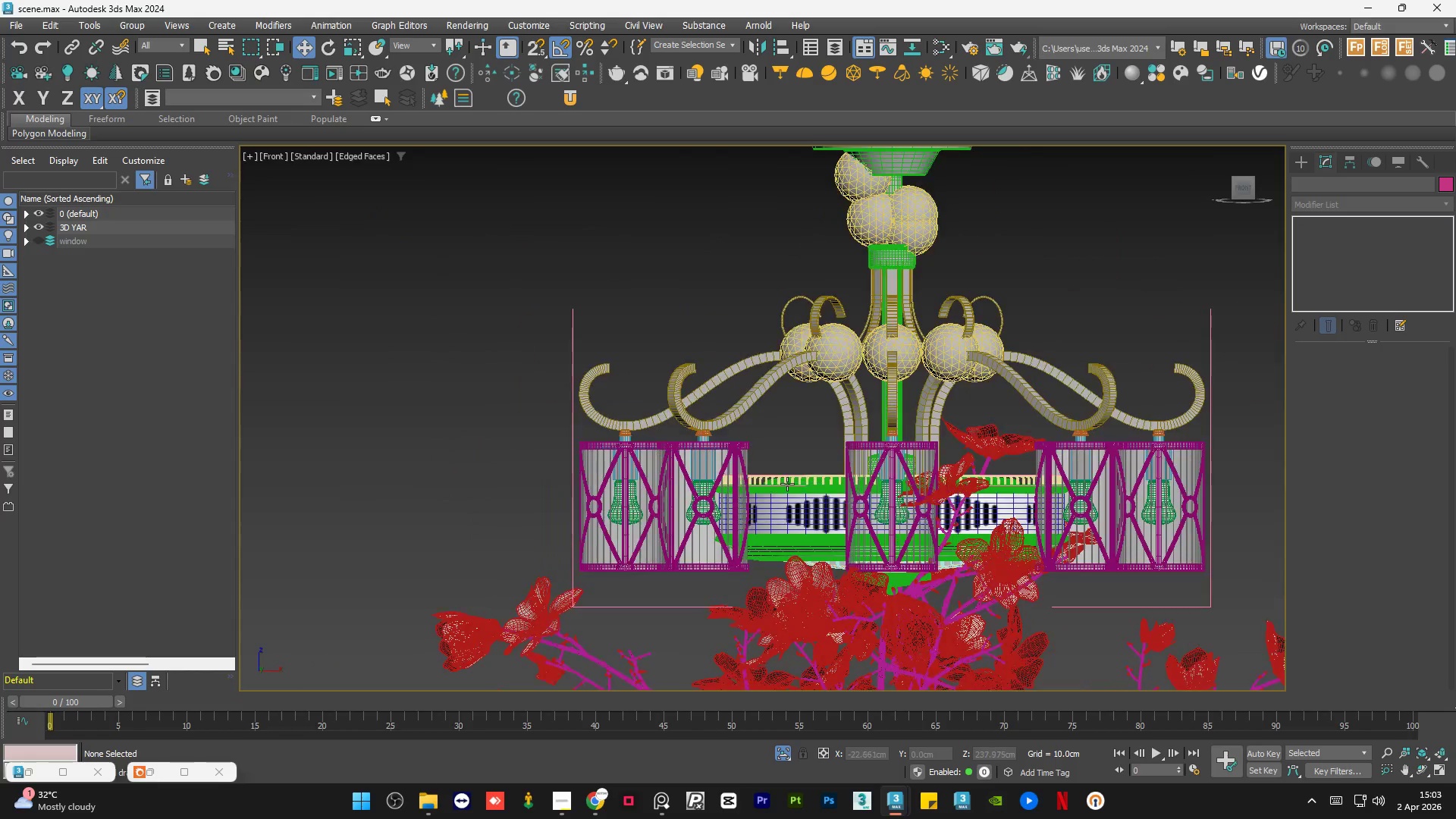 
hold_key(key=AltLeft, duration=1.0)
 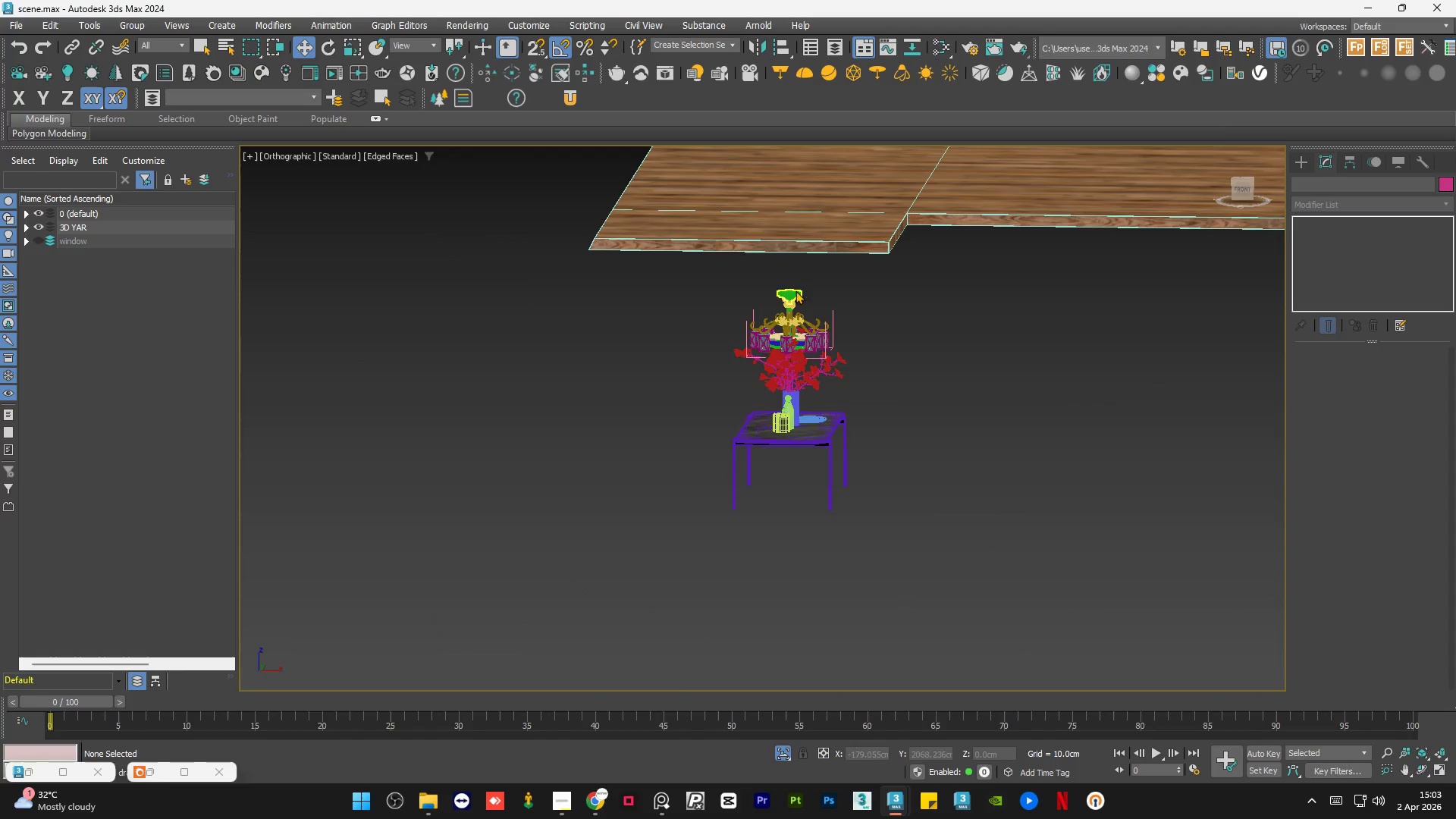 
scroll: coordinate [777, 366], scroll_direction: down, amount: 6.0
 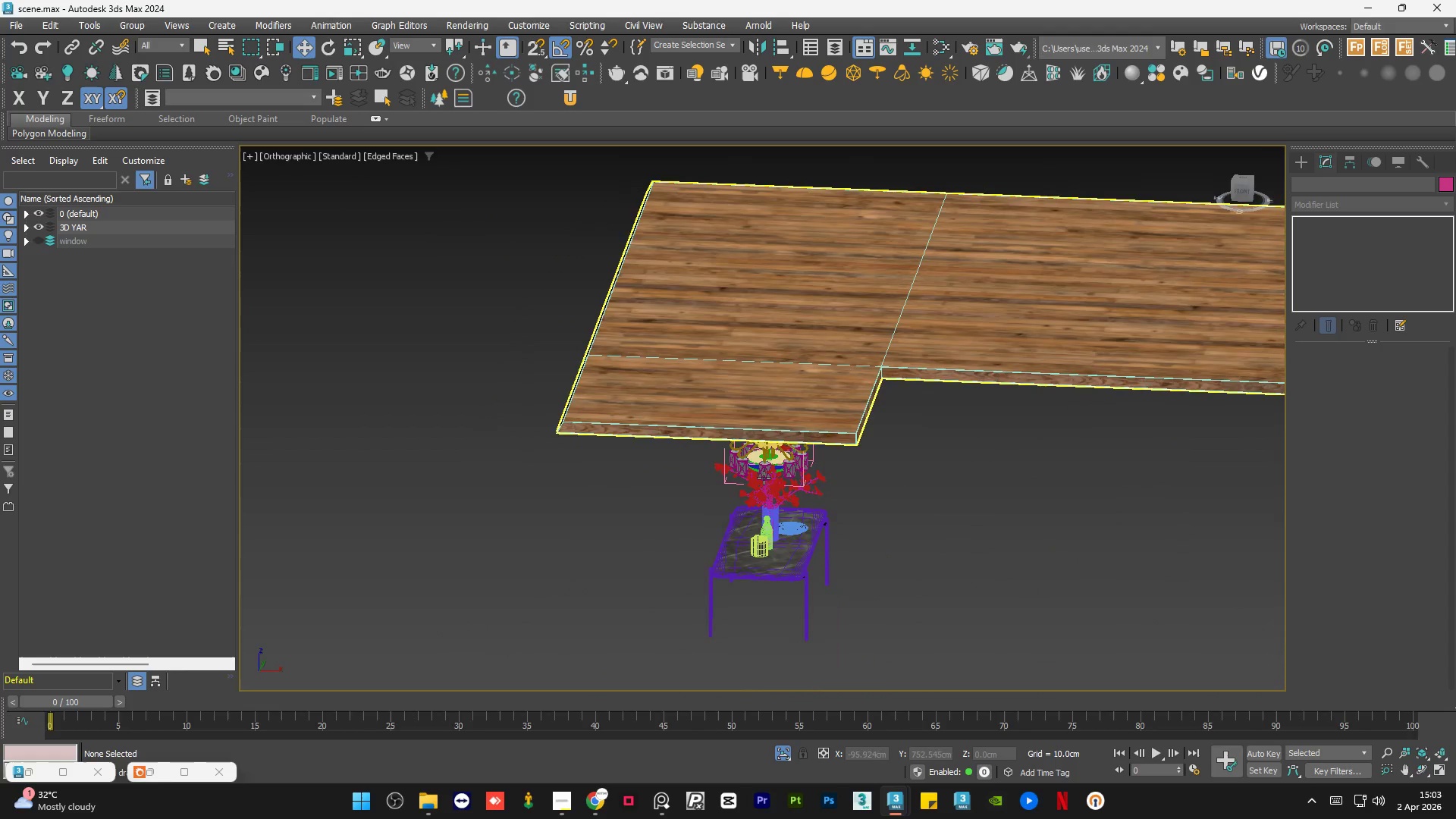 
scroll: coordinate [780, 303], scroll_direction: up, amount: 3.0
 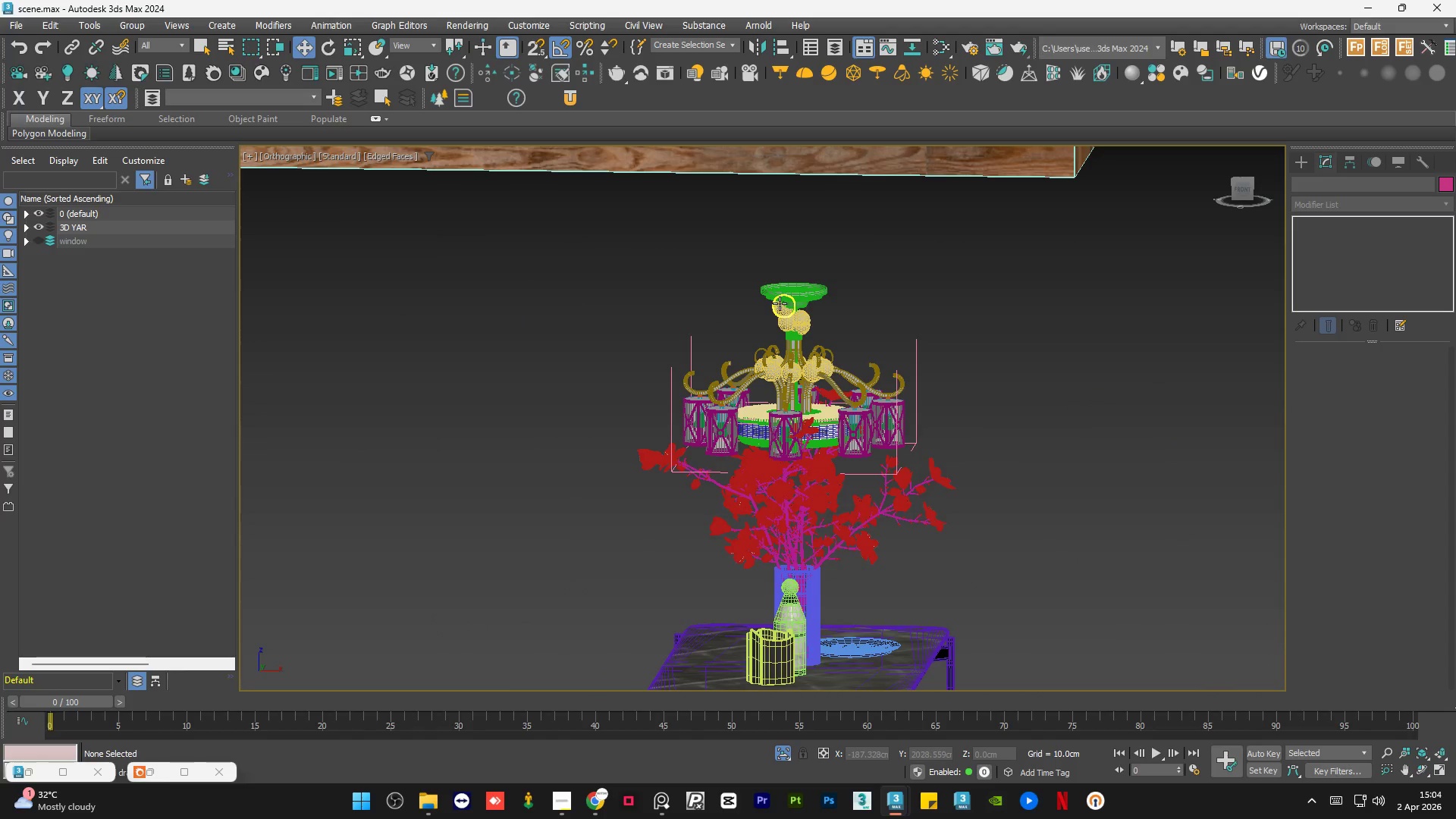 
key(F3)
 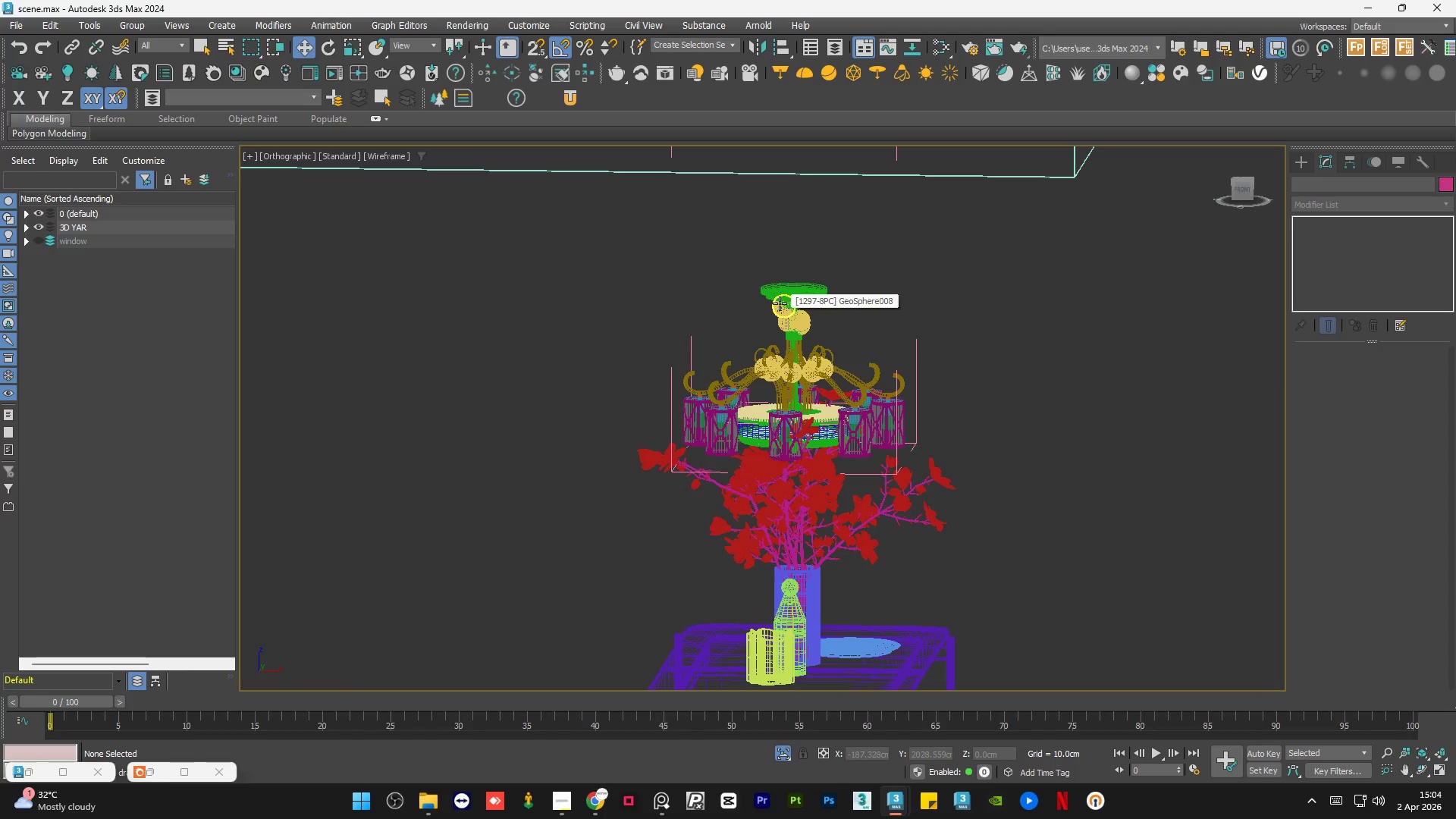 
key(F3)
 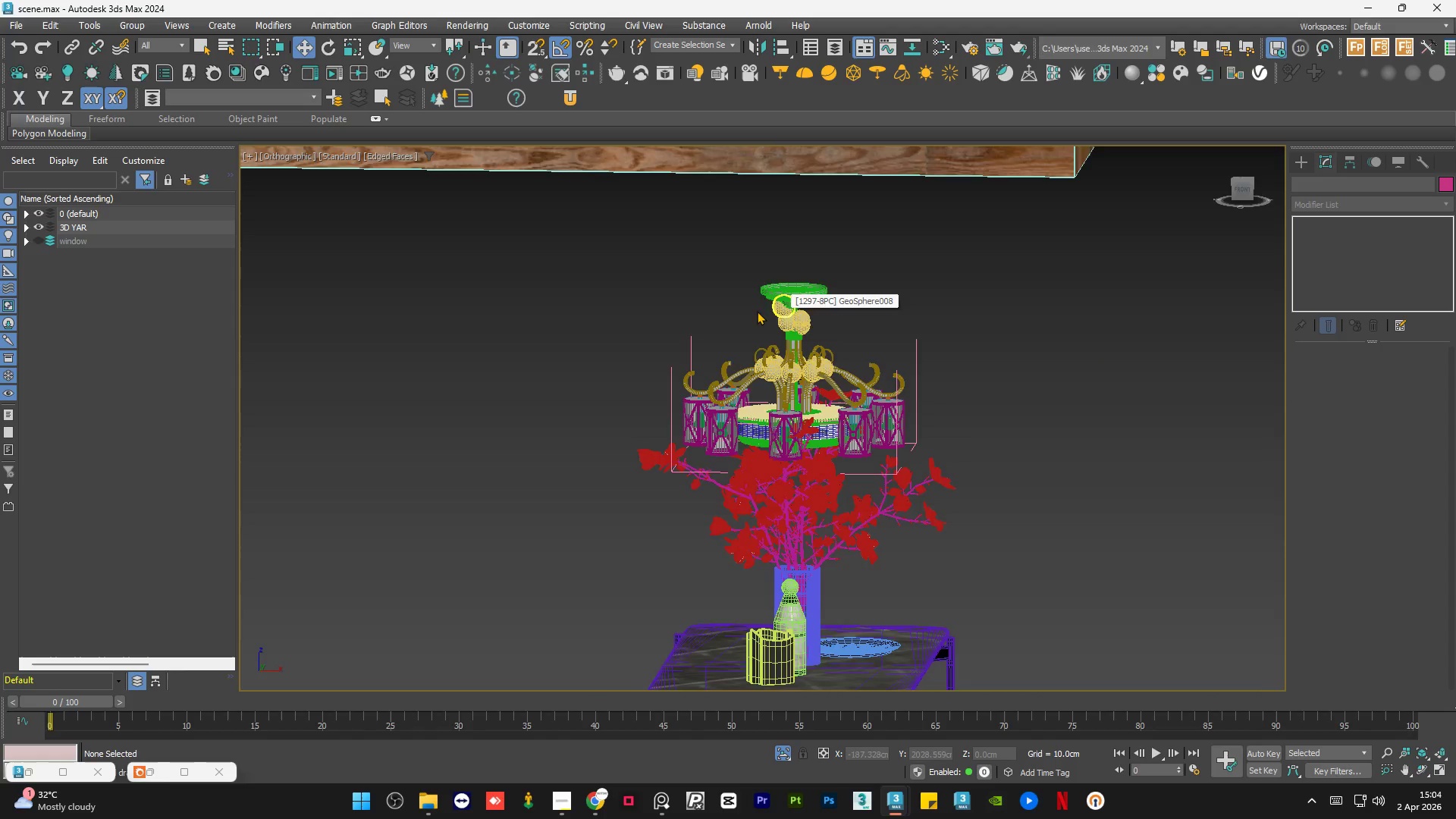 
key(F4)
 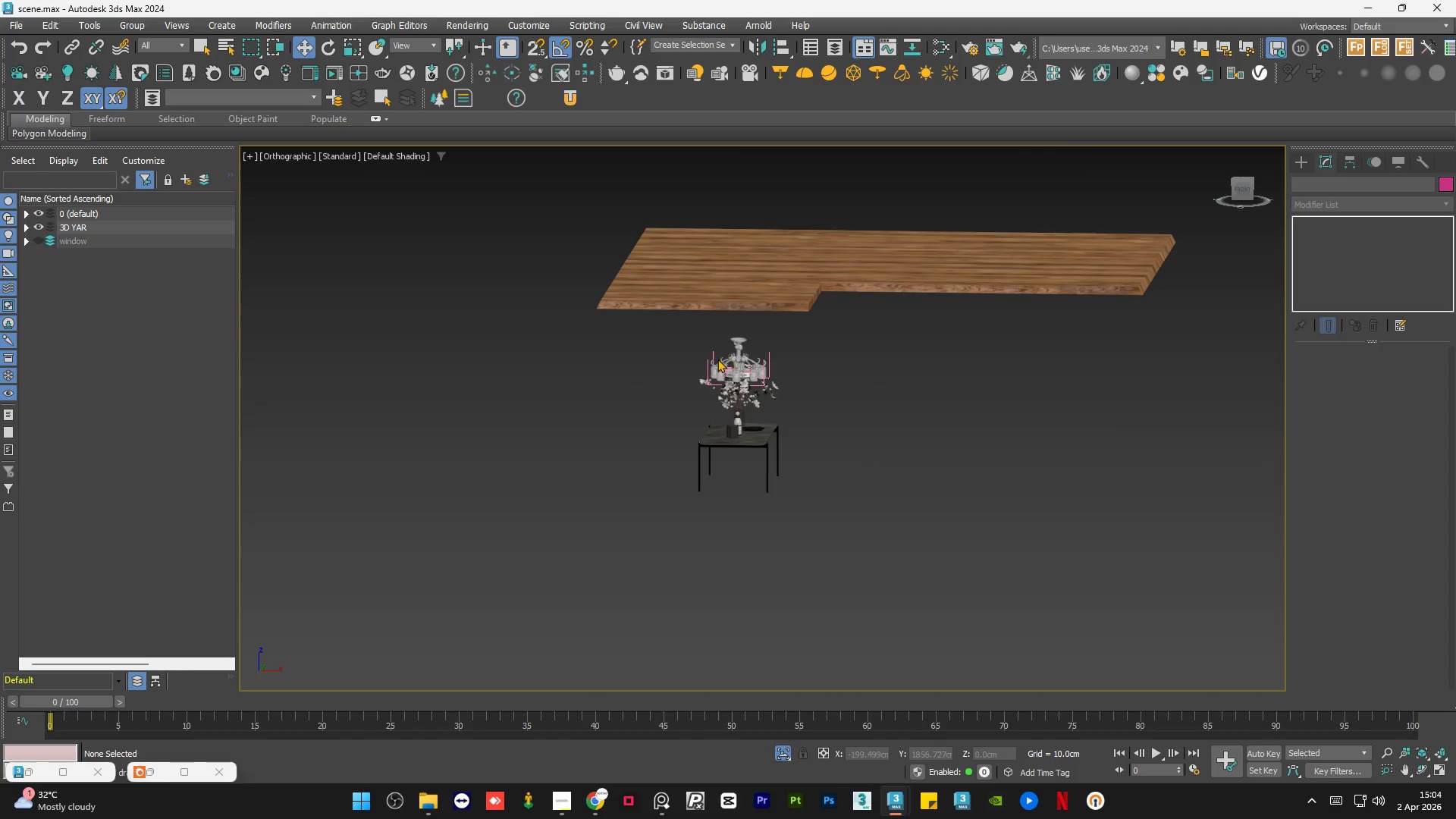 
scroll: coordinate [713, 362], scroll_direction: down, amount: 4.0
 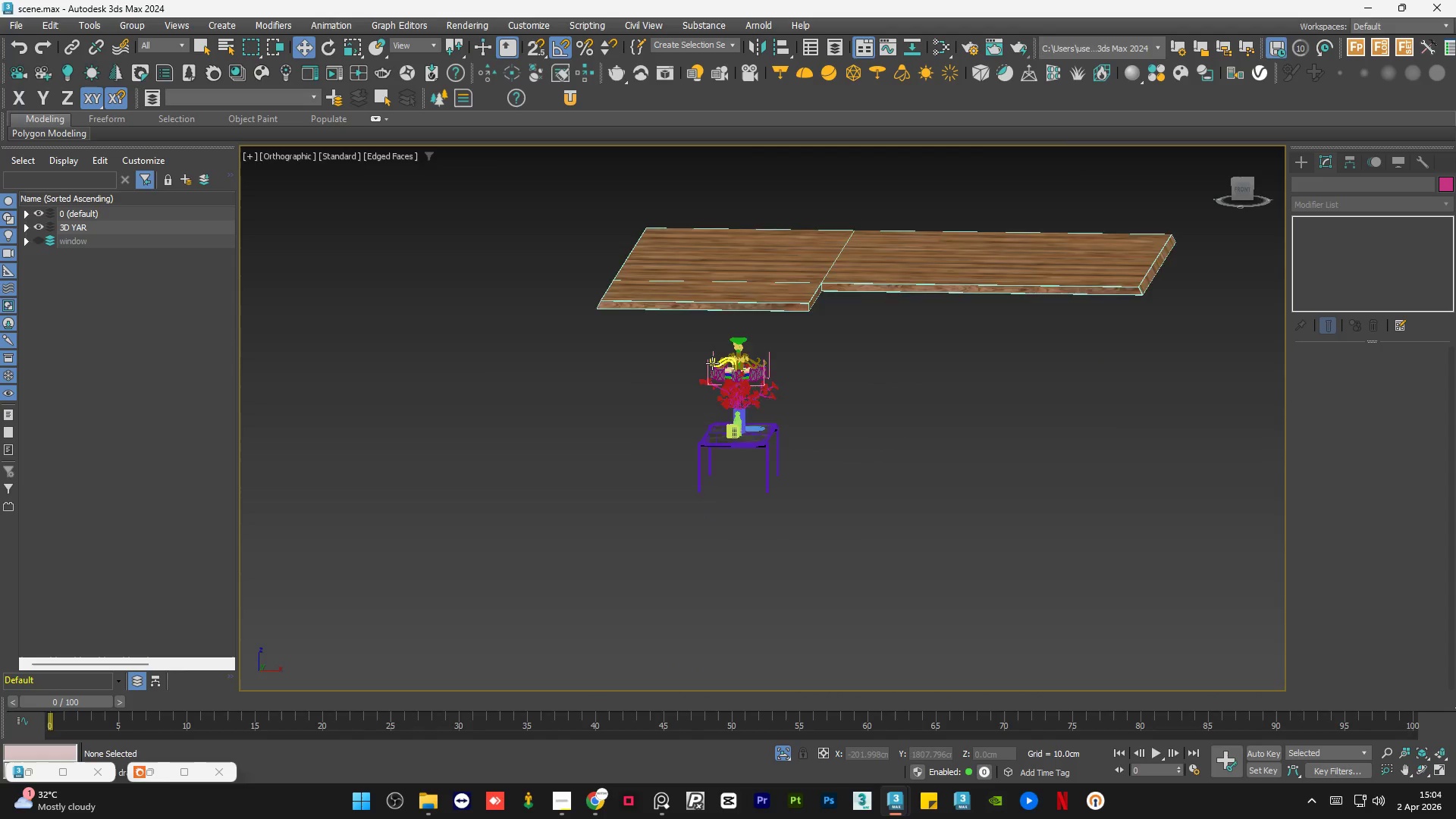 
key(F4)
 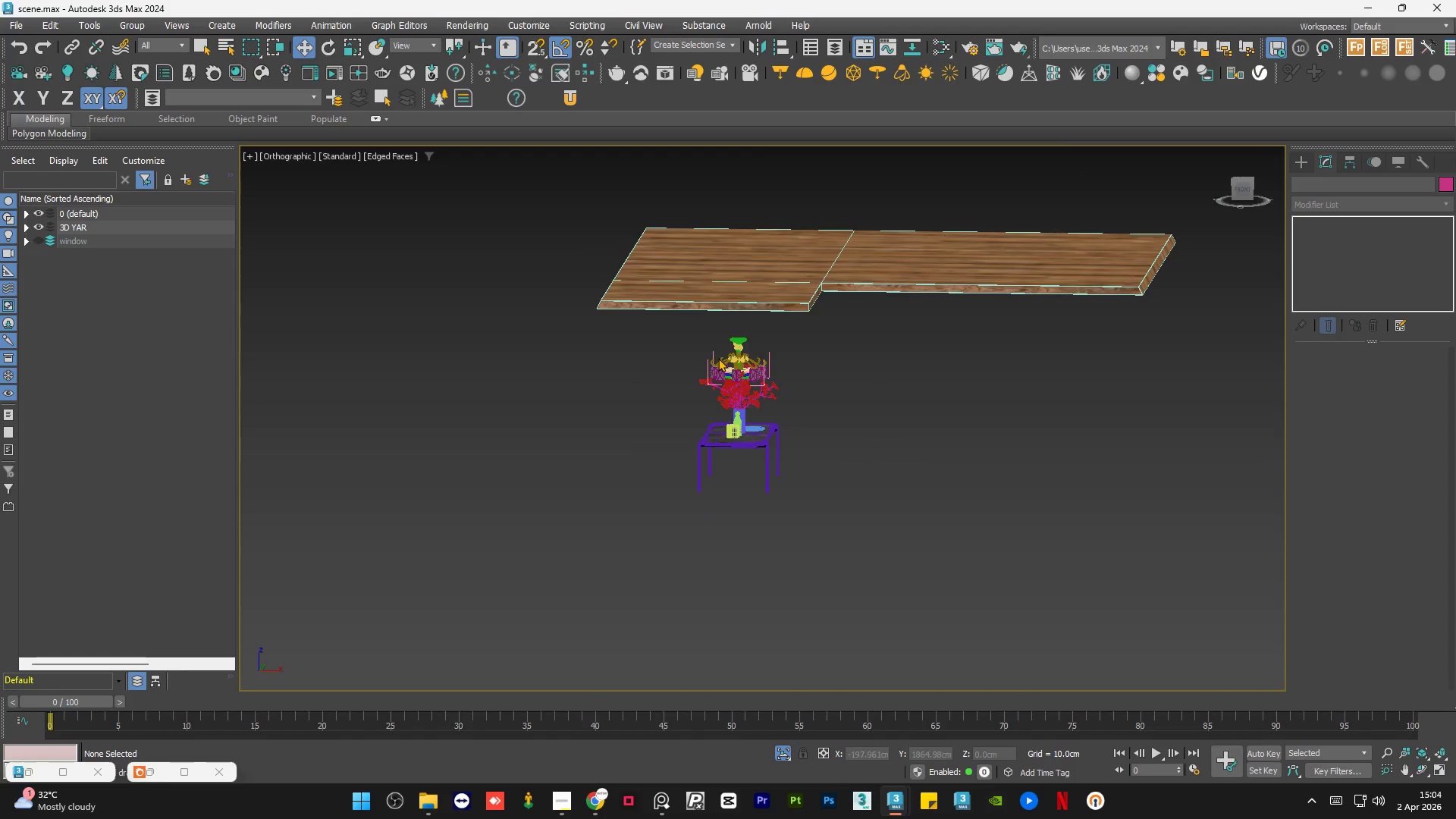 
key(F4)
 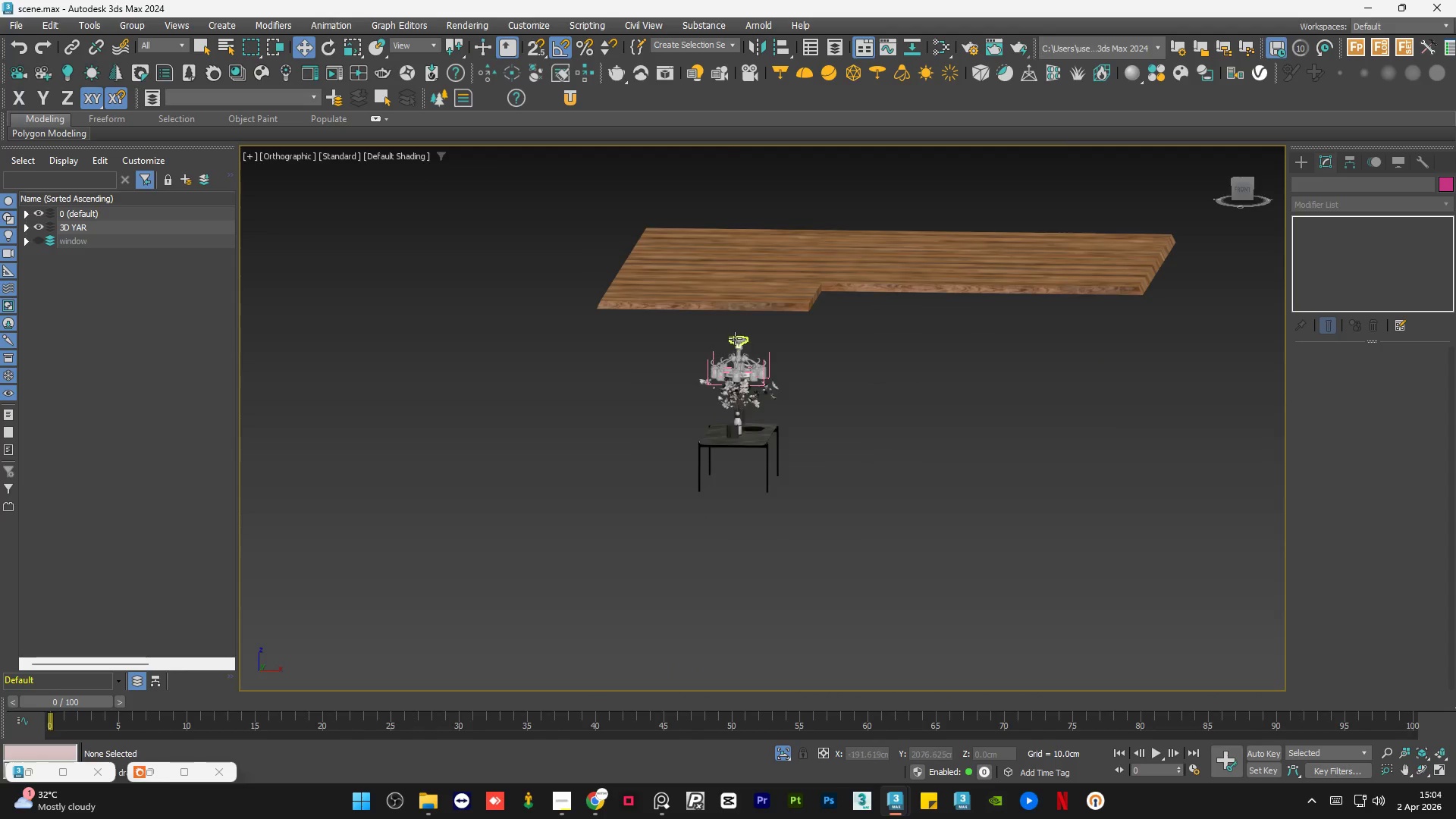 
scroll: coordinate [735, 337], scroll_direction: up, amount: 7.0
 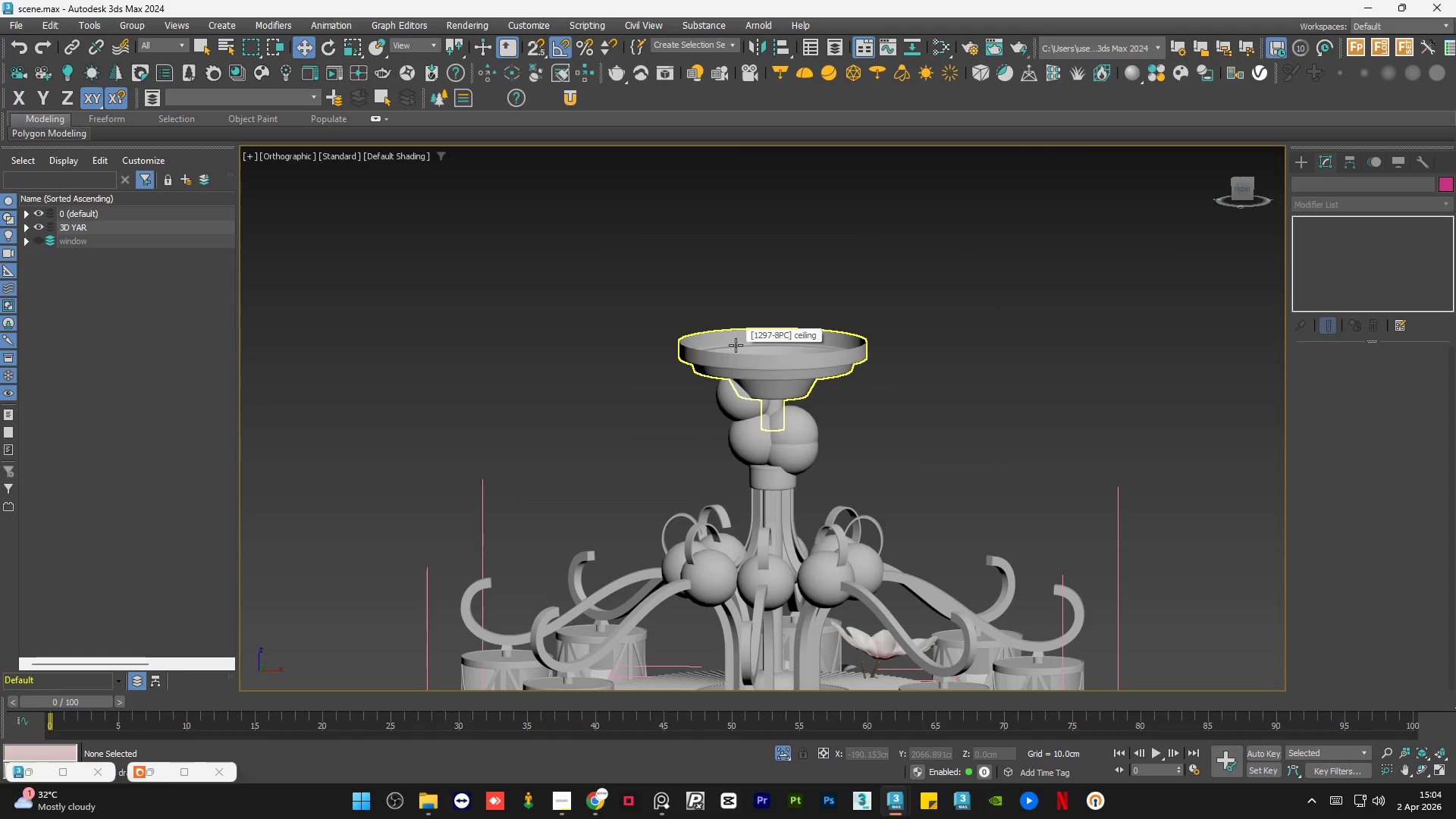 
left_click([736, 345])
 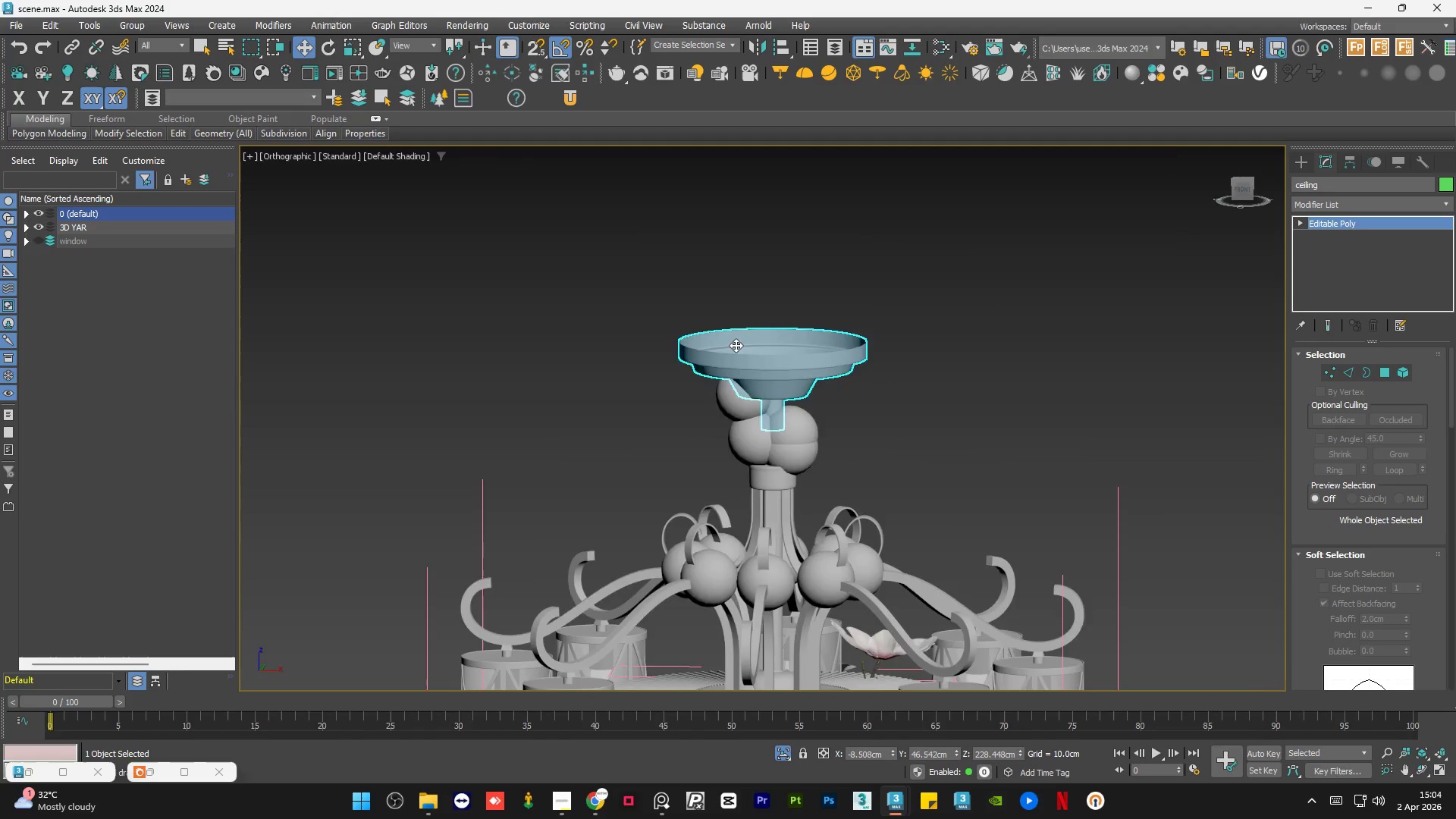 
scroll: coordinate [733, 349], scroll_direction: down, amount: 3.0
 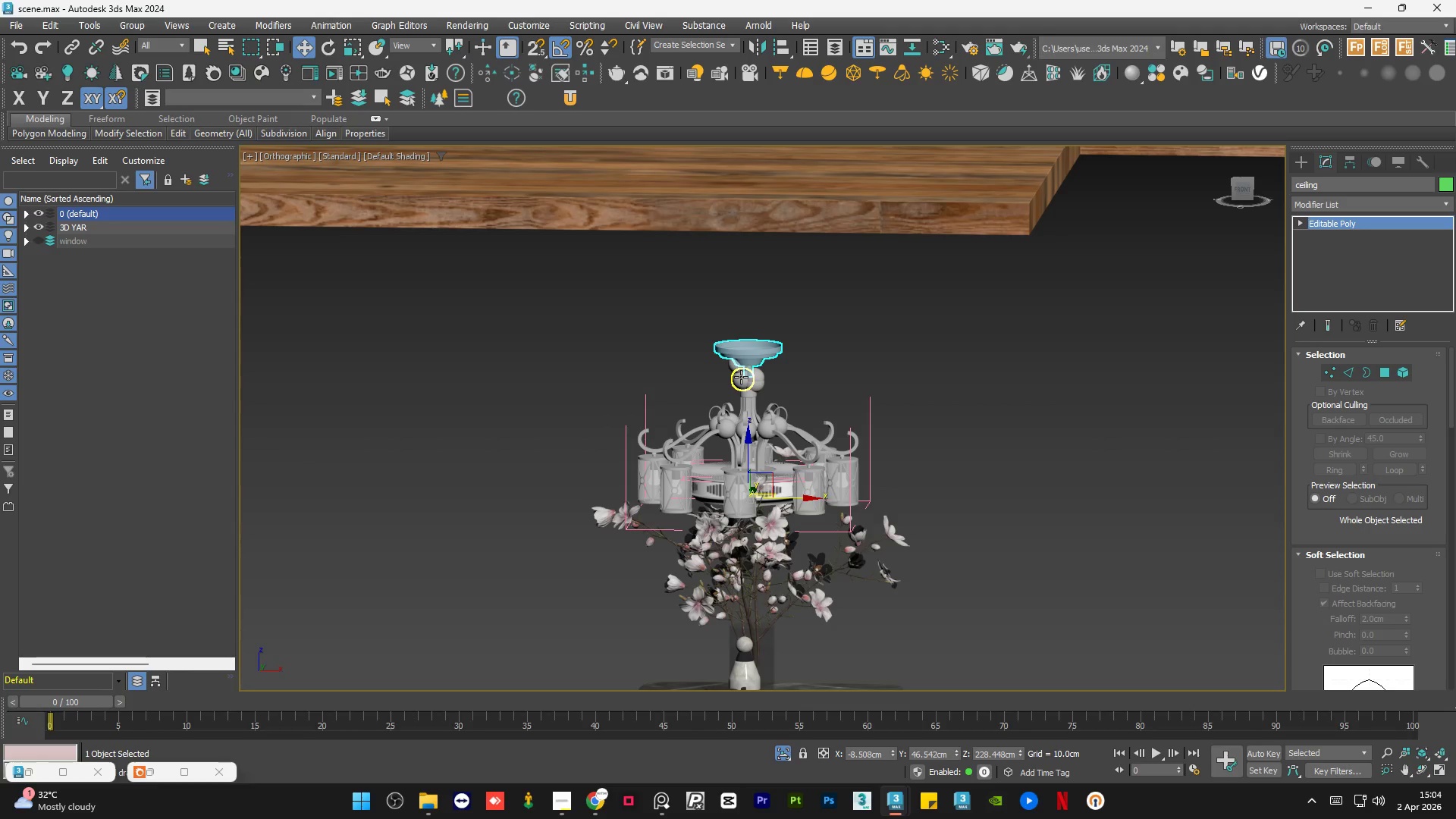 
key(Control+Z)
 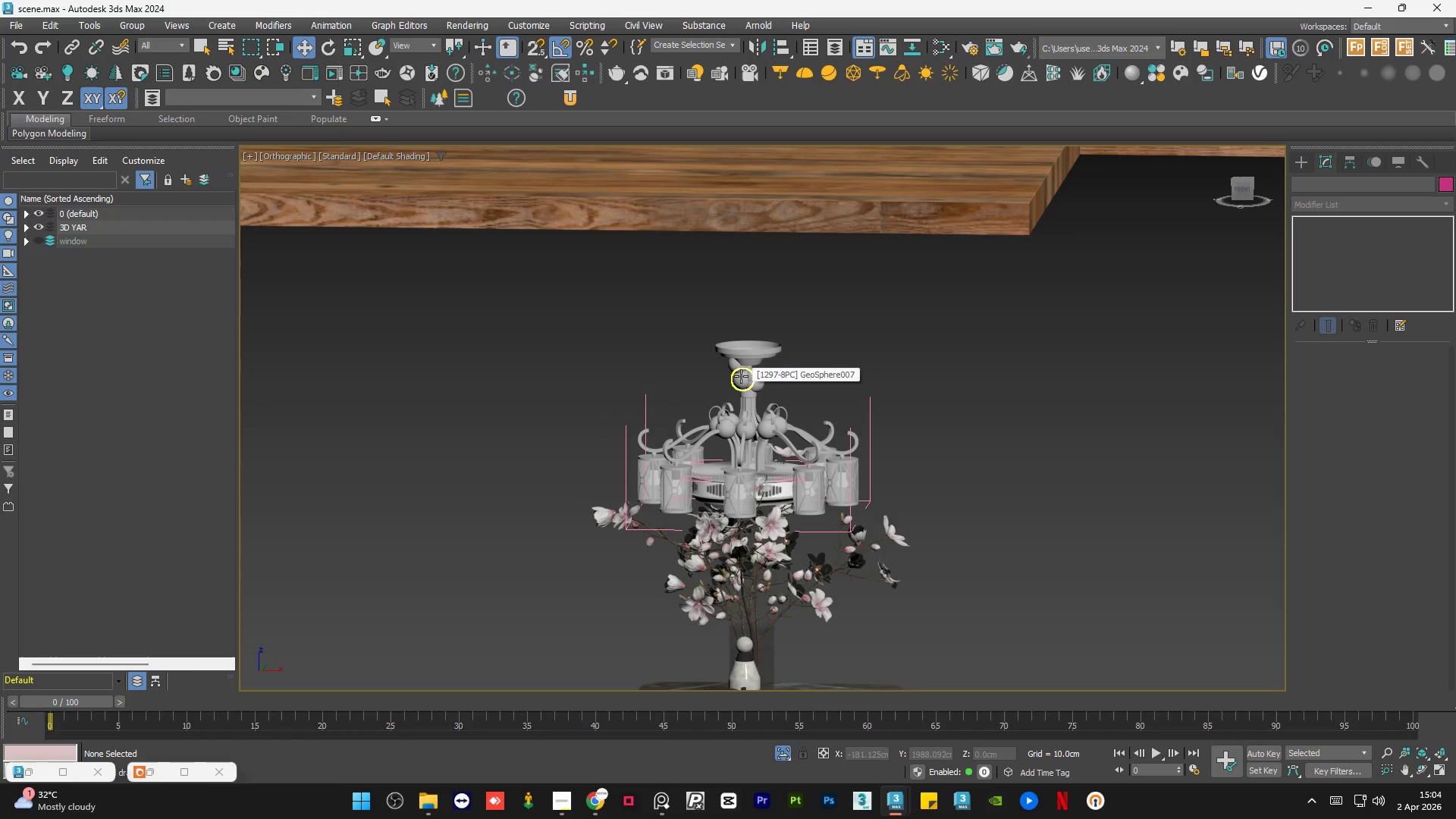 
key(Control+Z)
 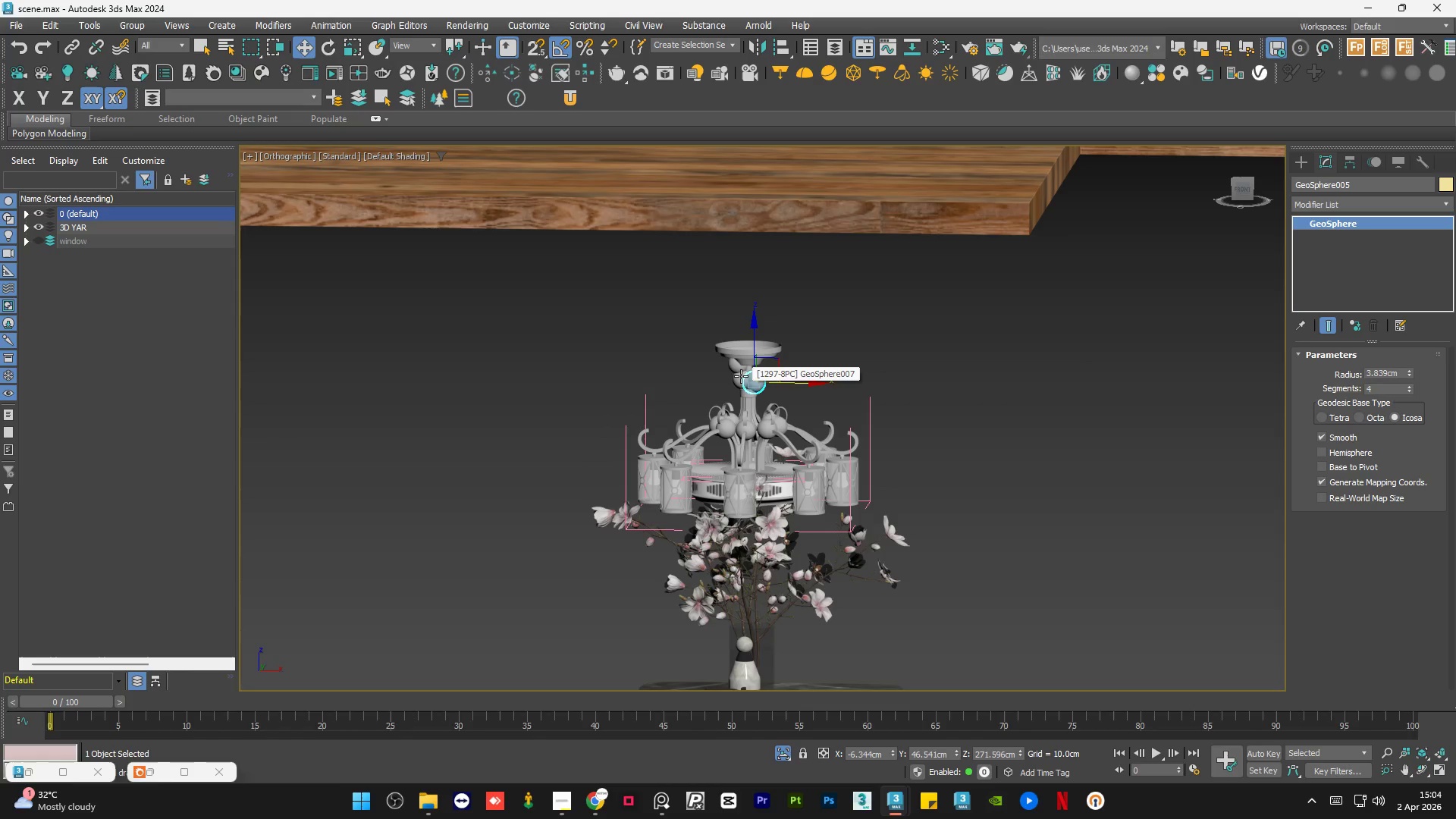 
key(Control+Z)
 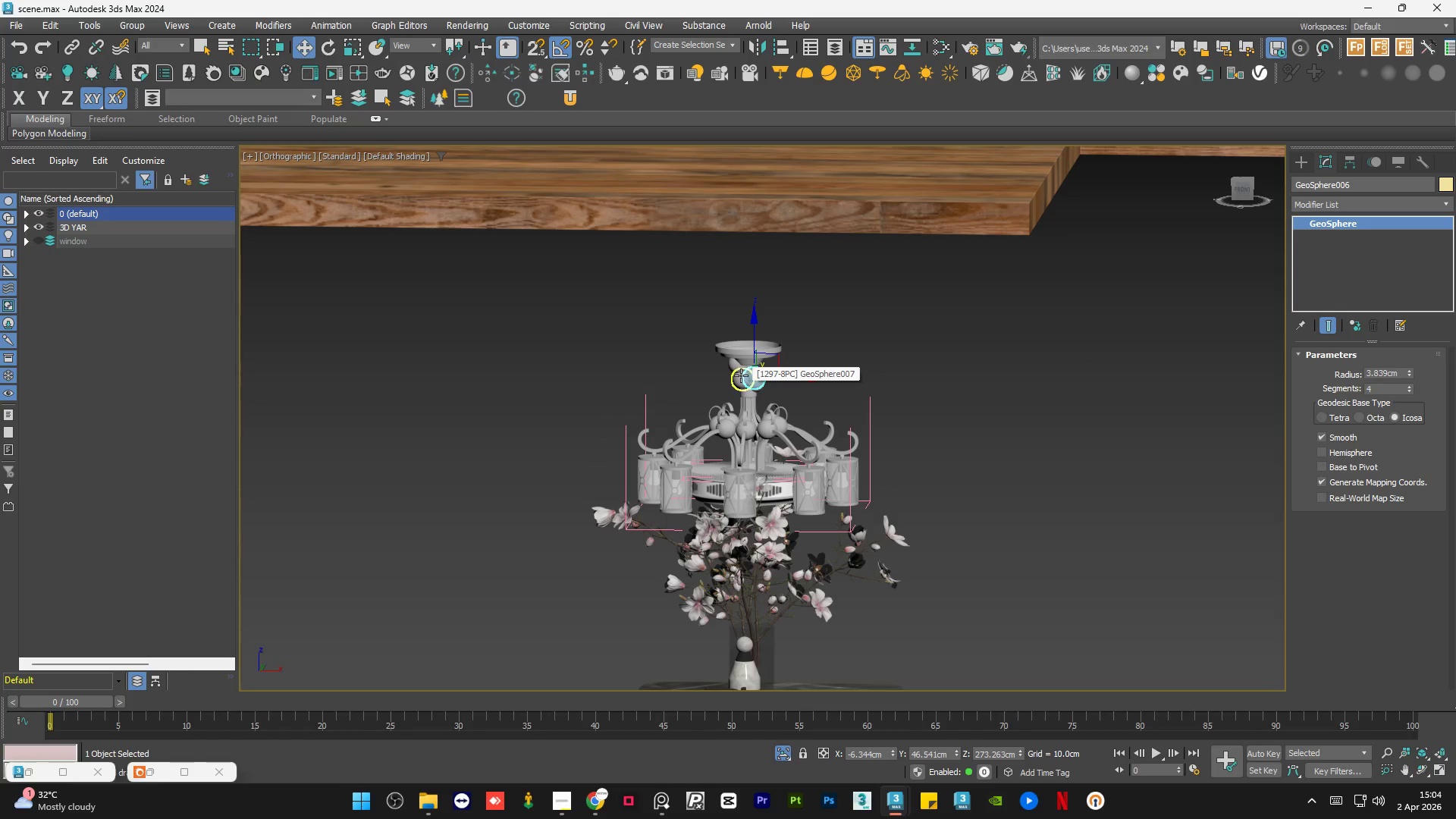 
key(Control+Z)
 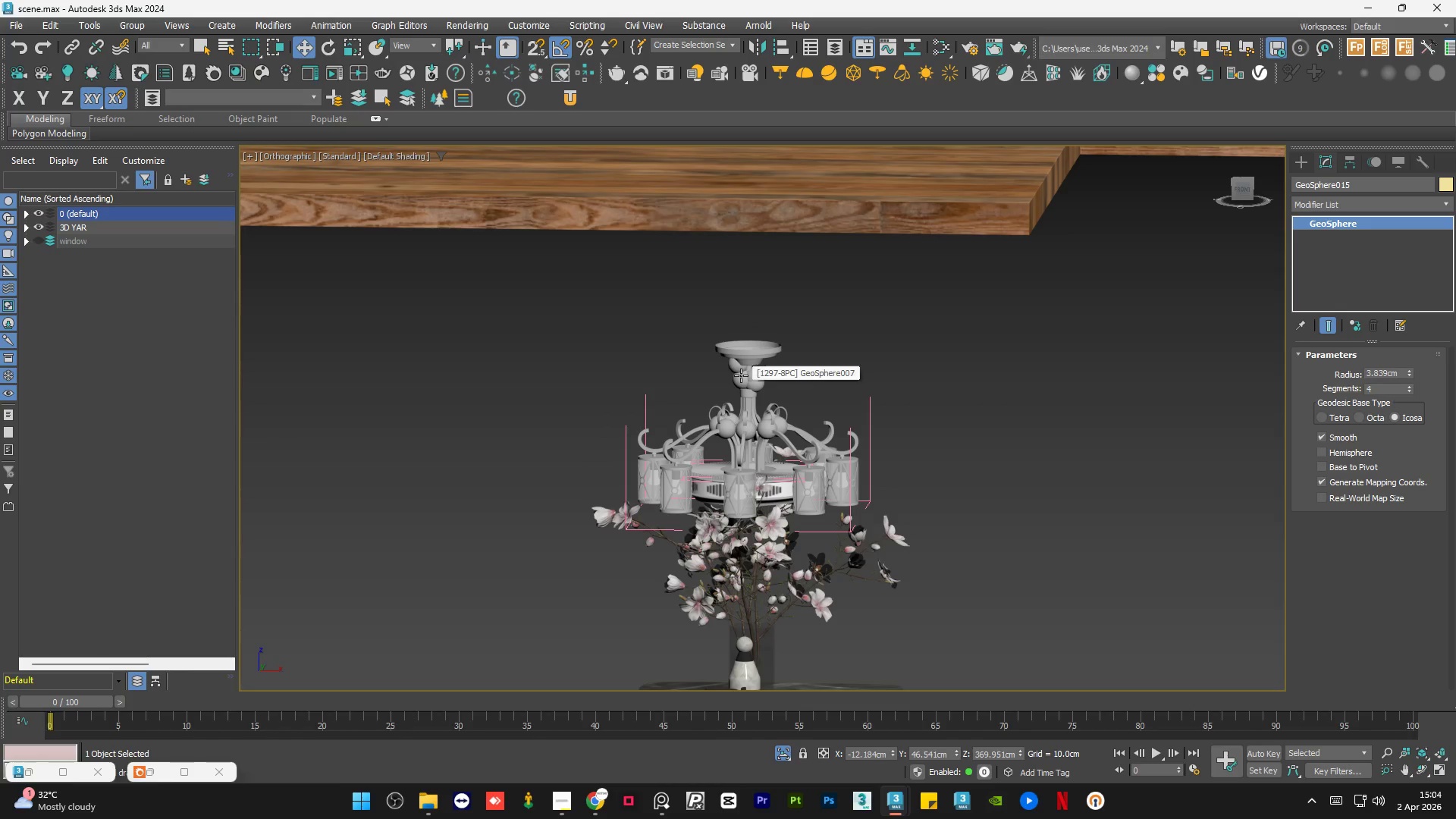 
key(Control+Z)
 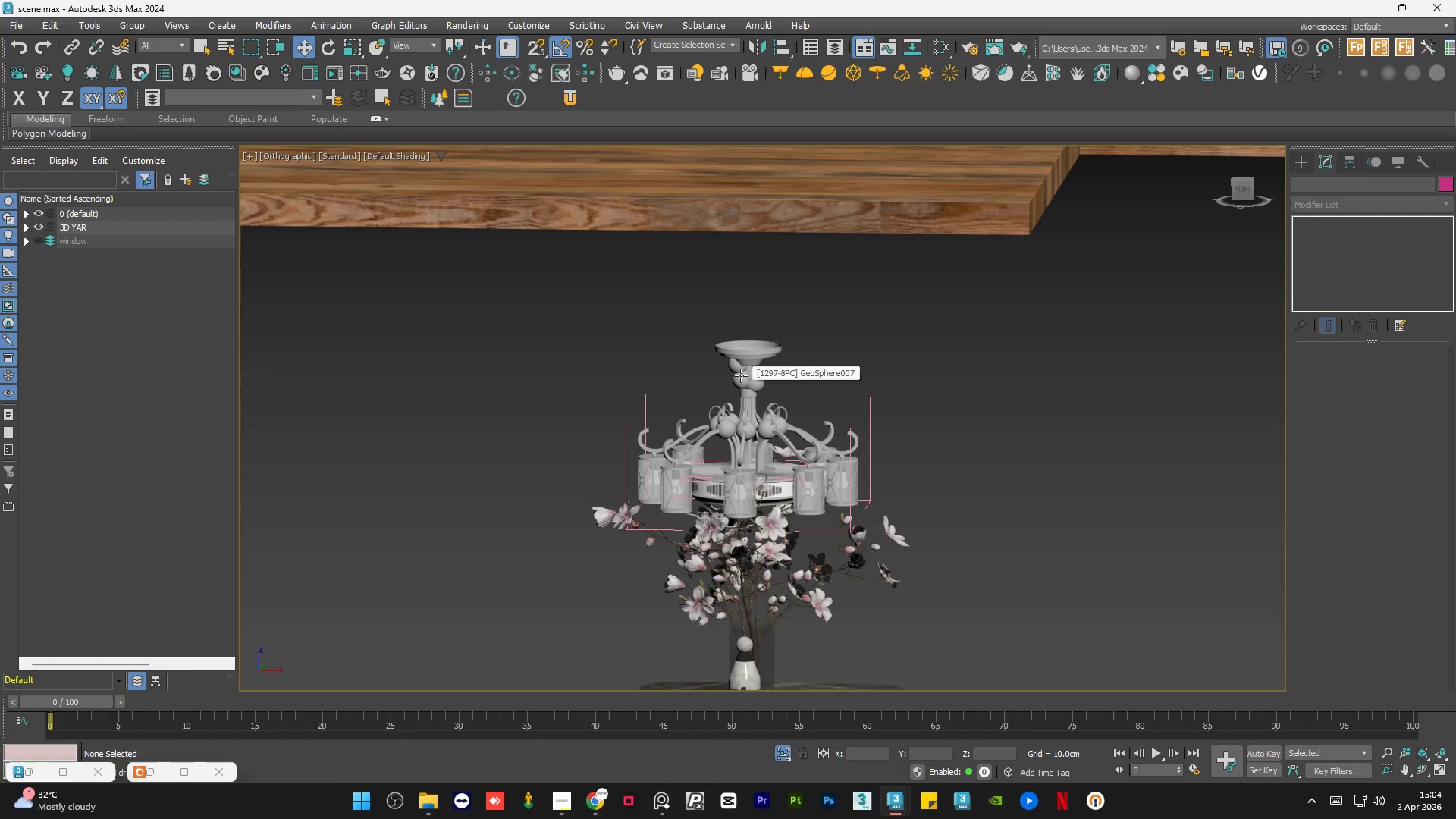 
key(Control+Z)
 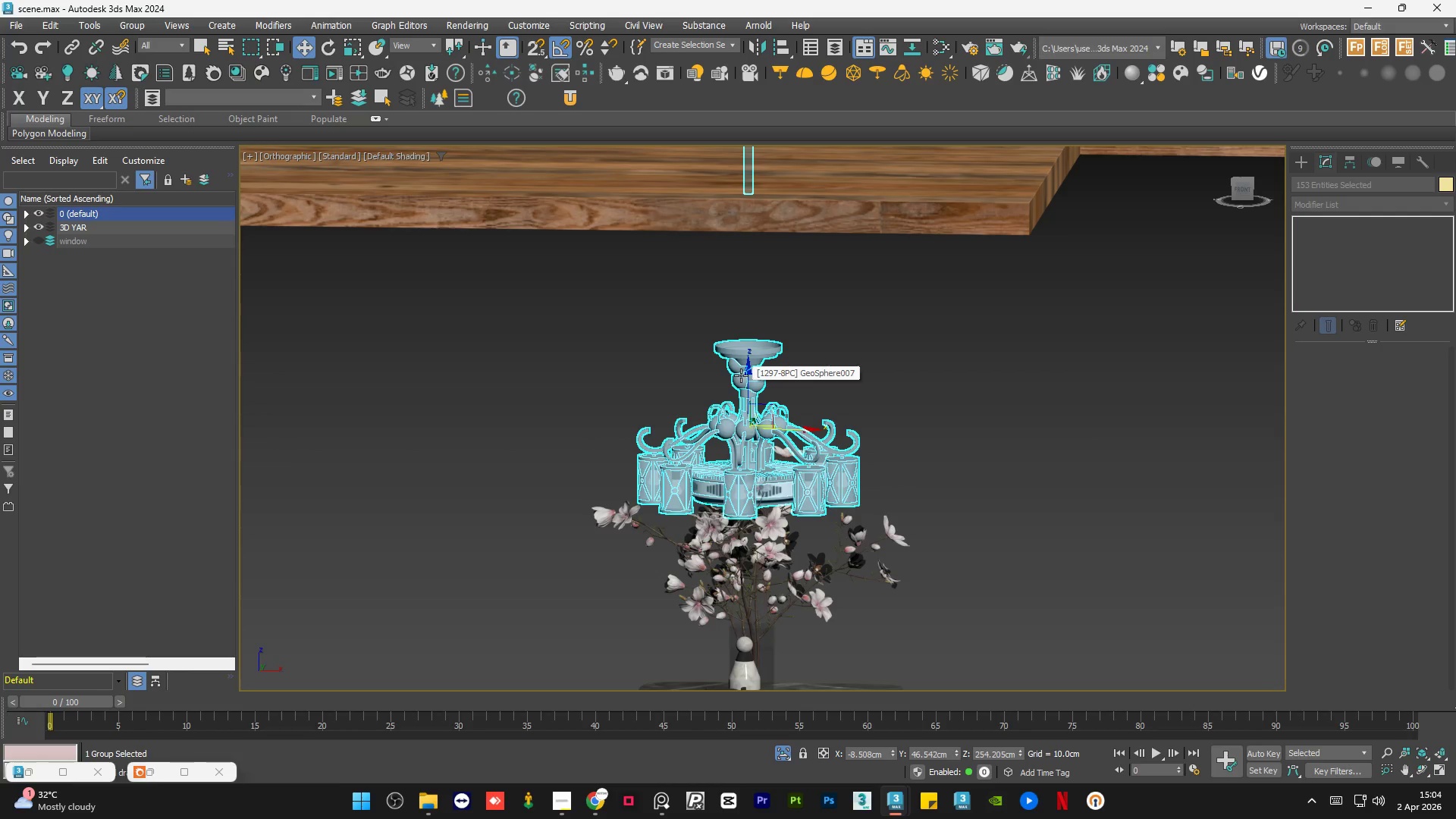 
key(Control+Z)
 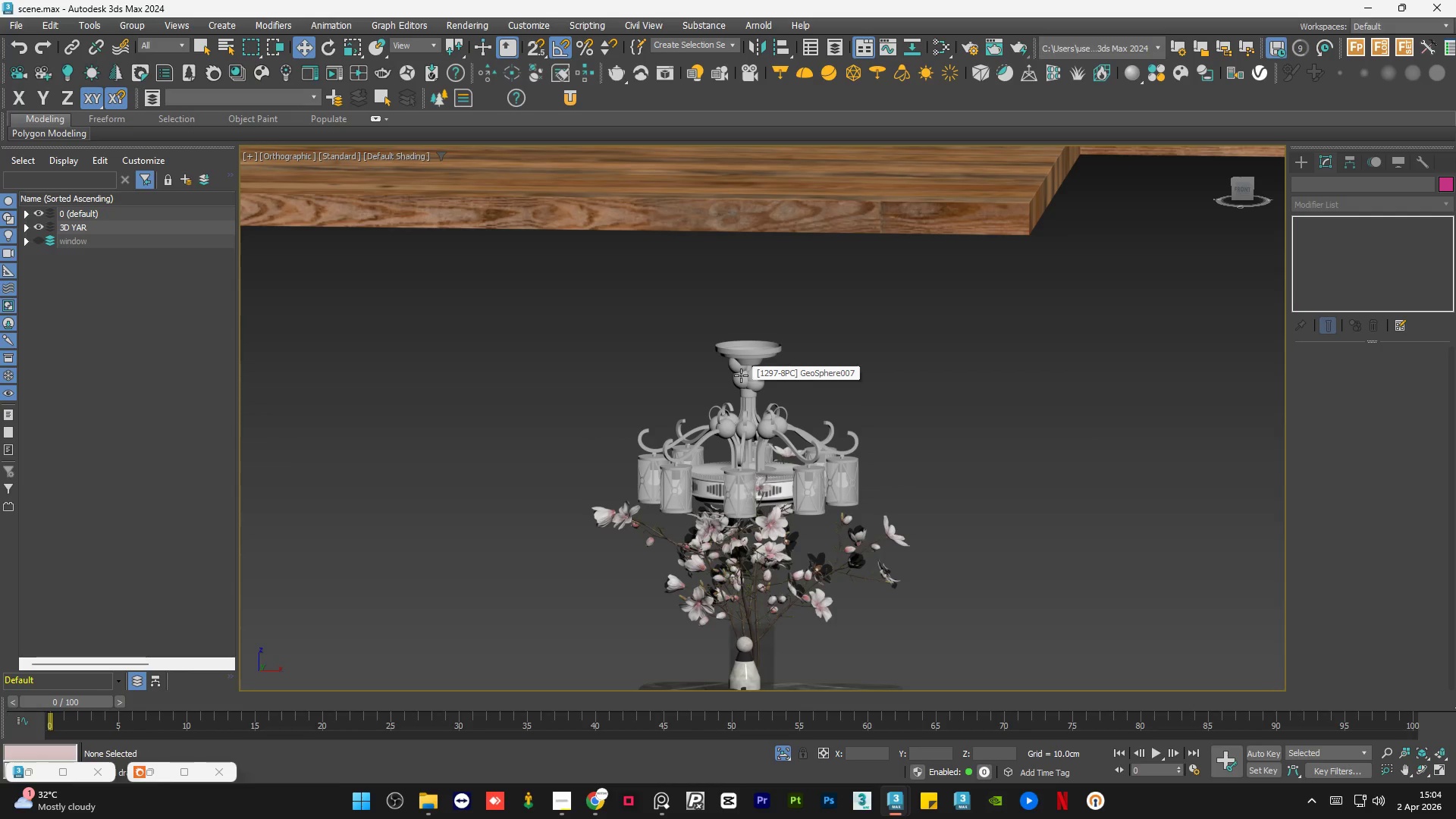 
hold_key(key=AltLeft, duration=0.8)
 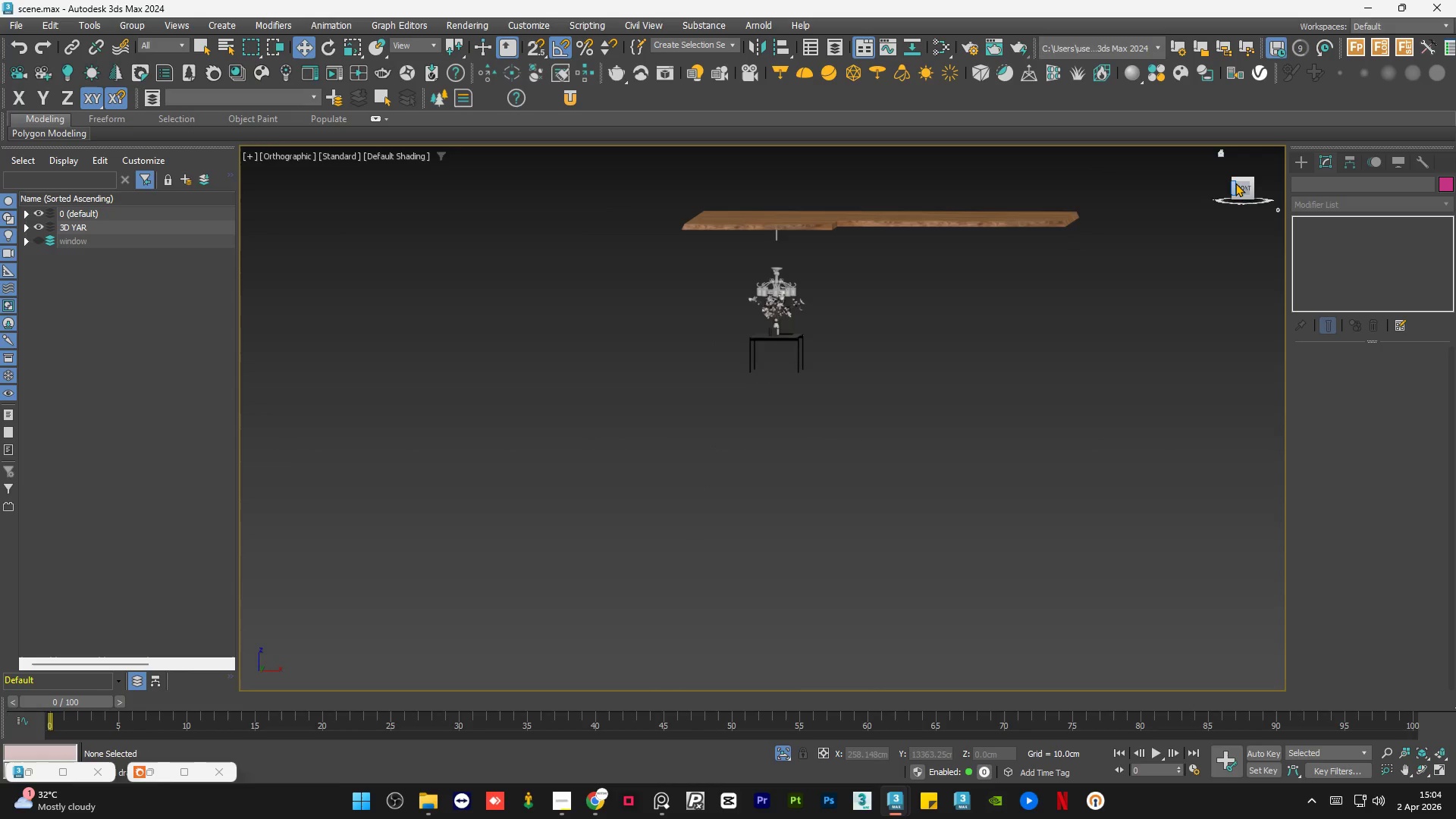 
scroll: coordinate [741, 375], scroll_direction: down, amount: 3.0
 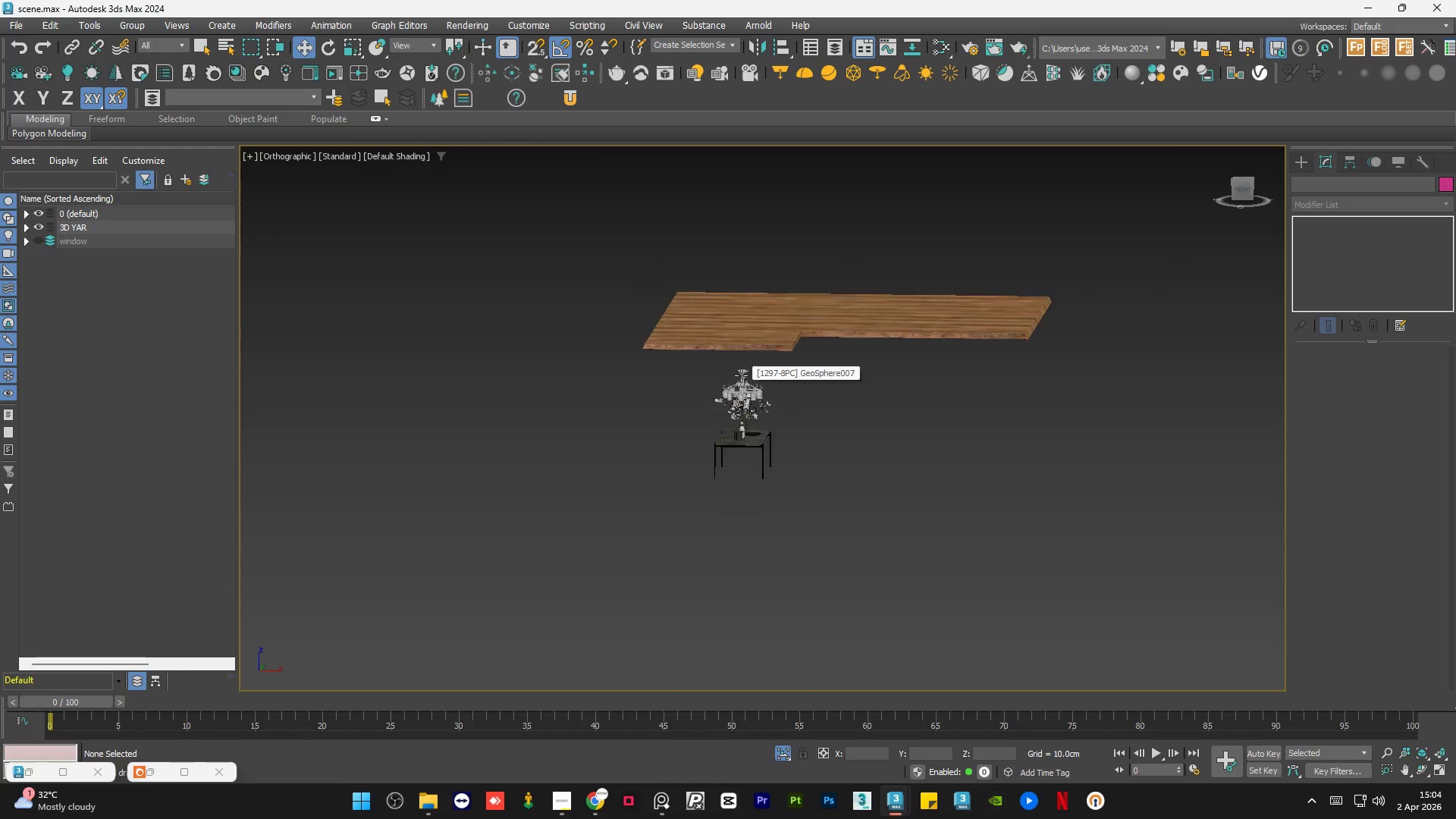 
left_click([1239, 187])
 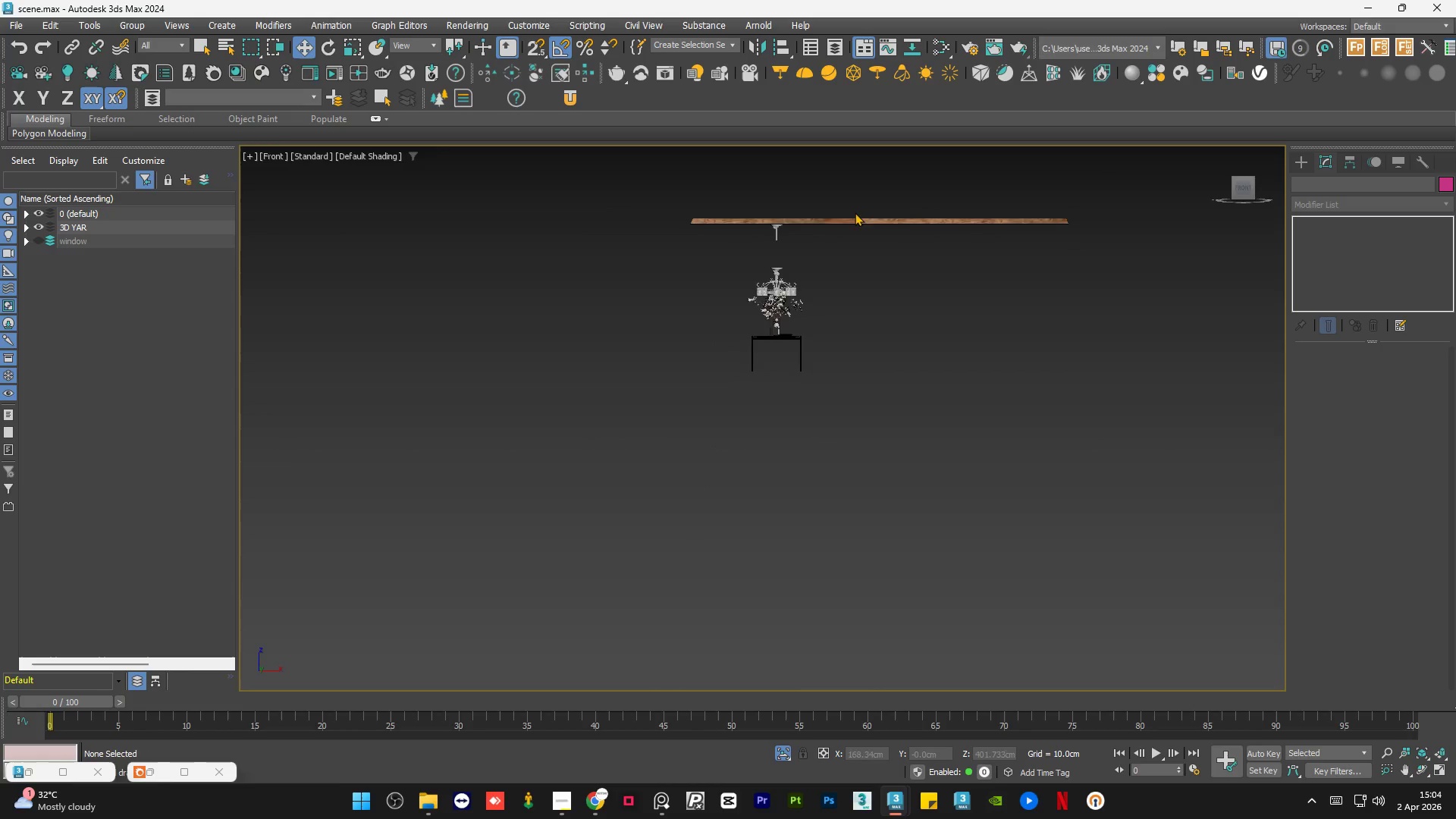 
key(Control+Z)
 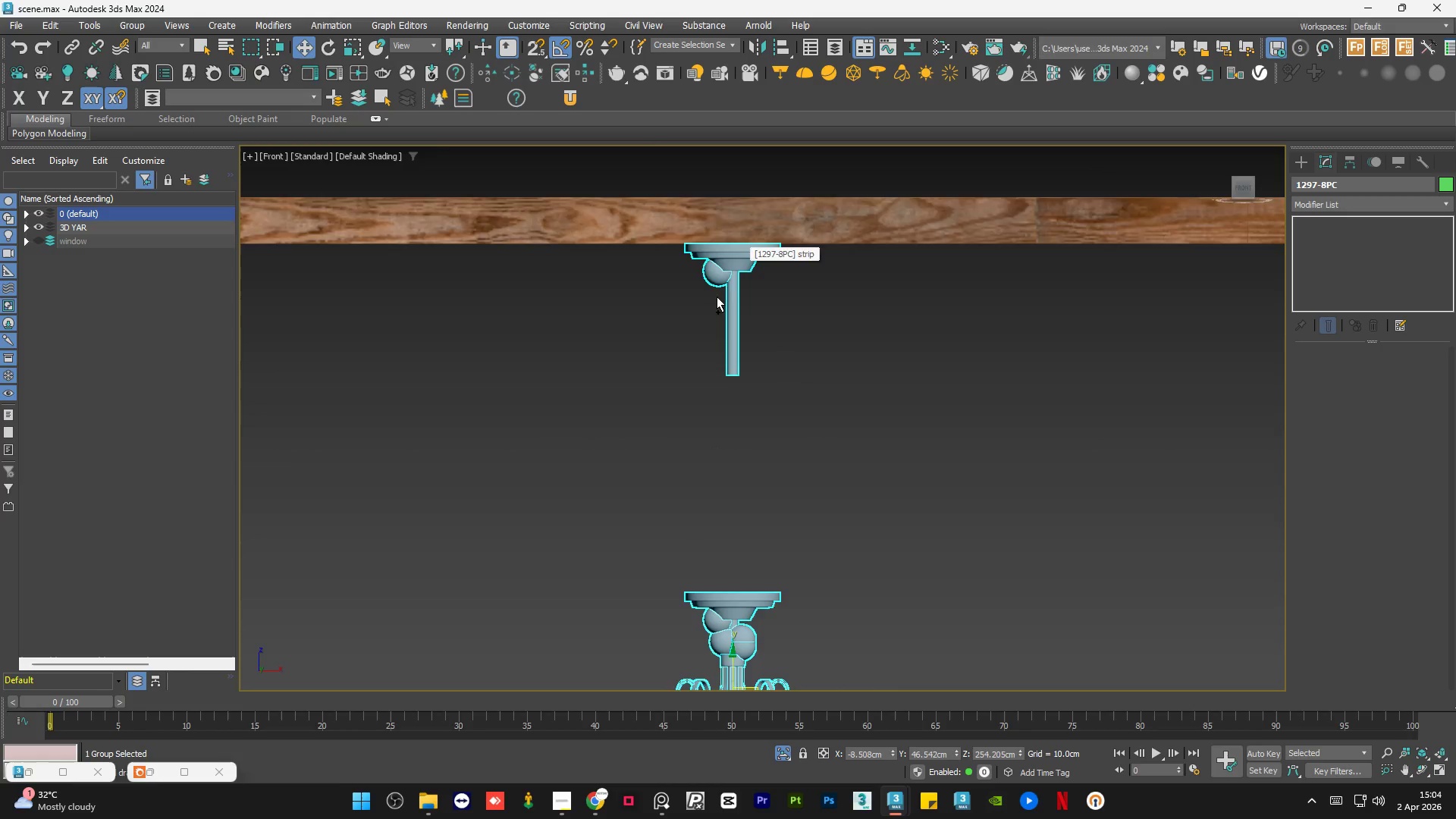 
scroll: coordinate [739, 256], scroll_direction: up, amount: 6.0
 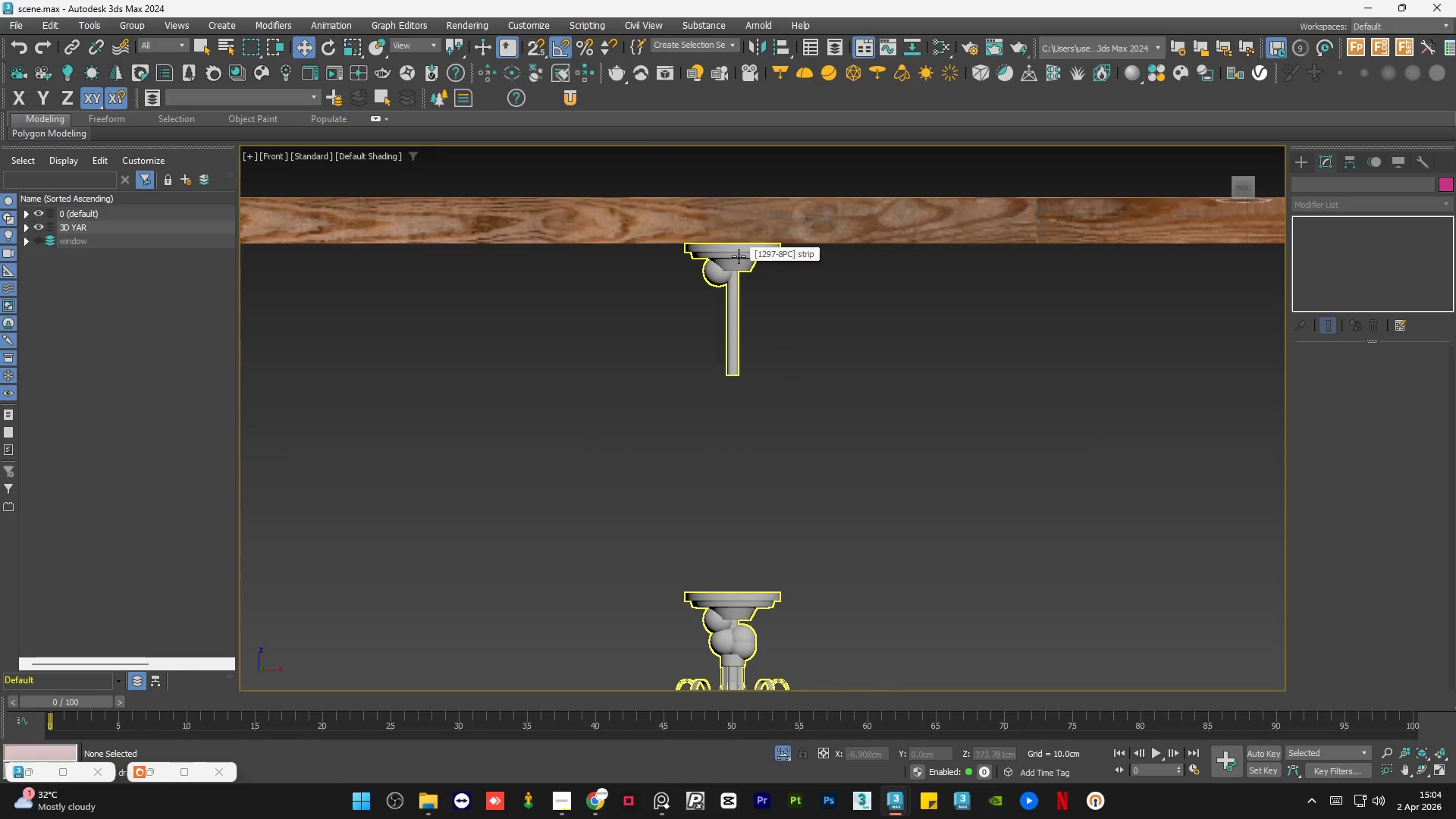 
key(Control+Z)
 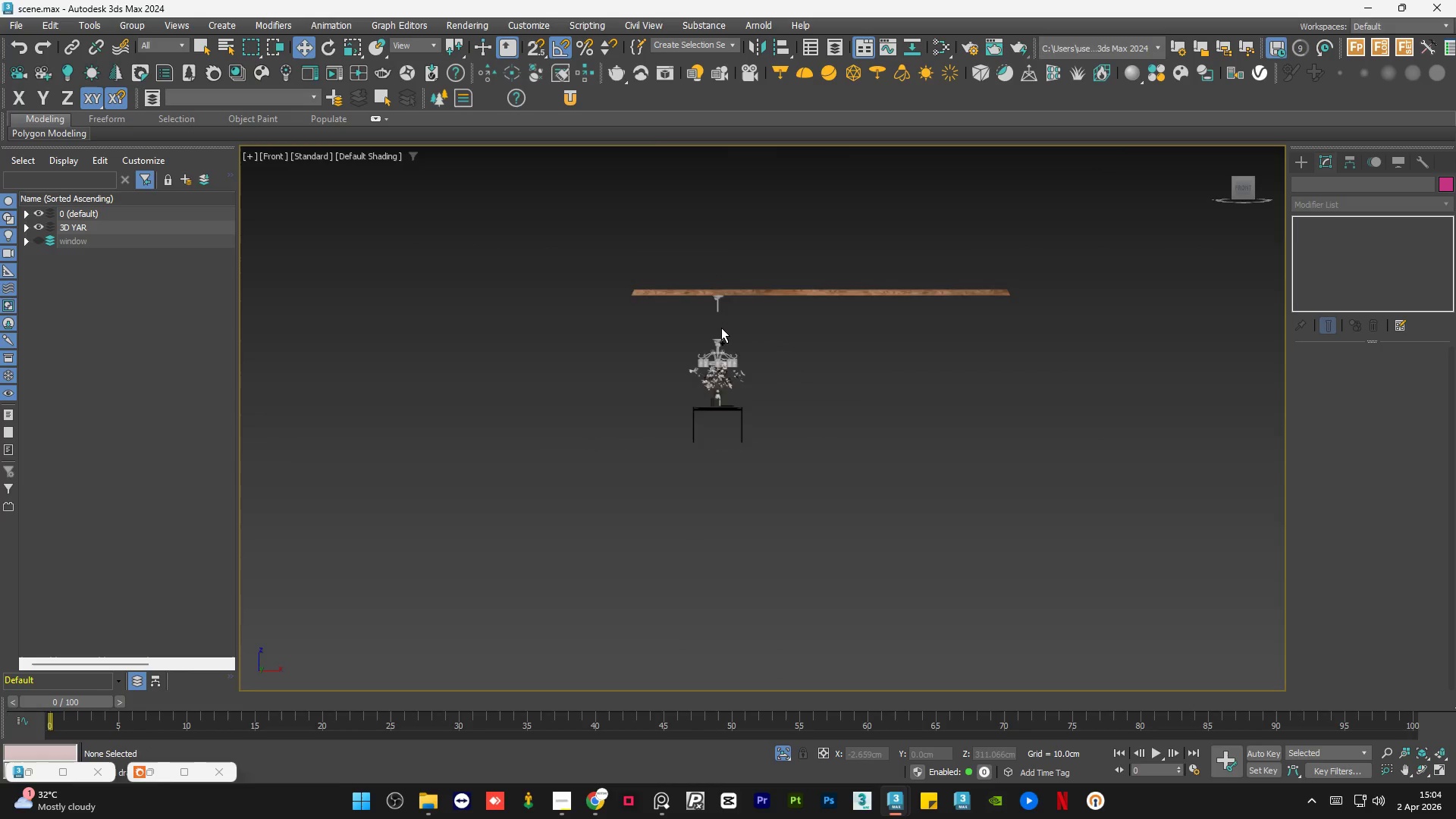 
scroll: coordinate [715, 303], scroll_direction: down, amount: 2.0
 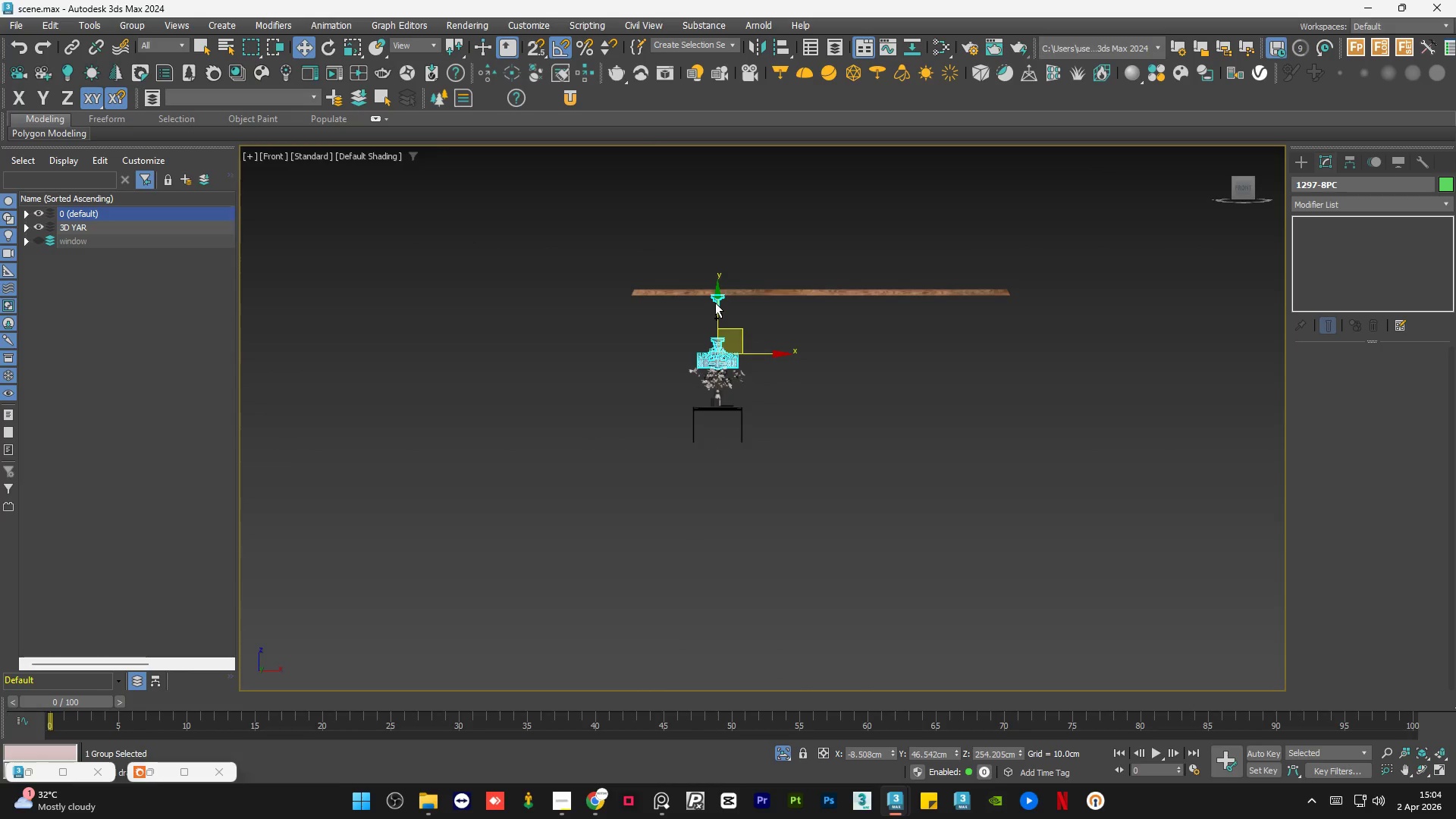 
key(Control+Z)
 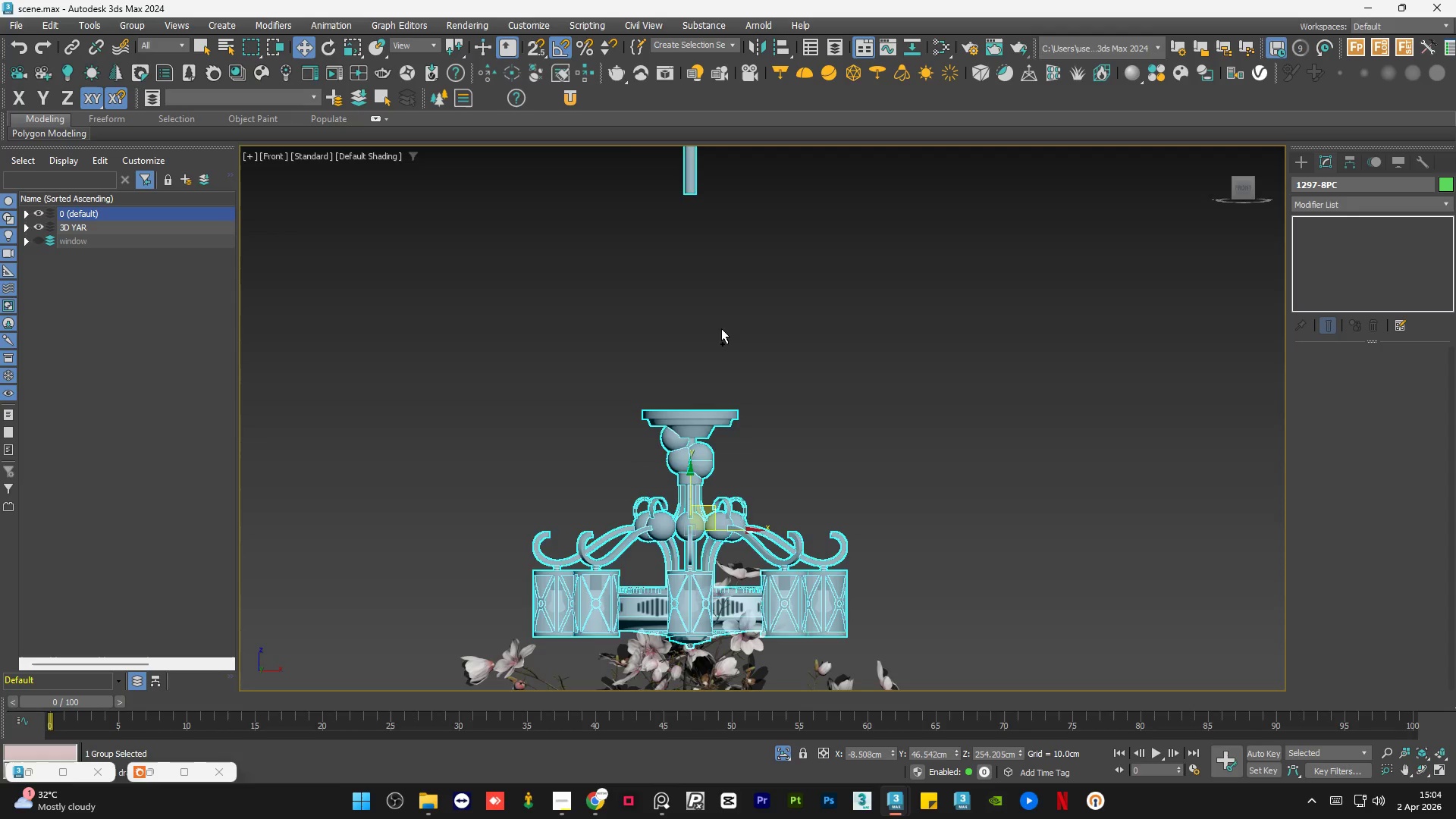 
scroll: coordinate [721, 328], scroll_direction: up, amount: 2.0
 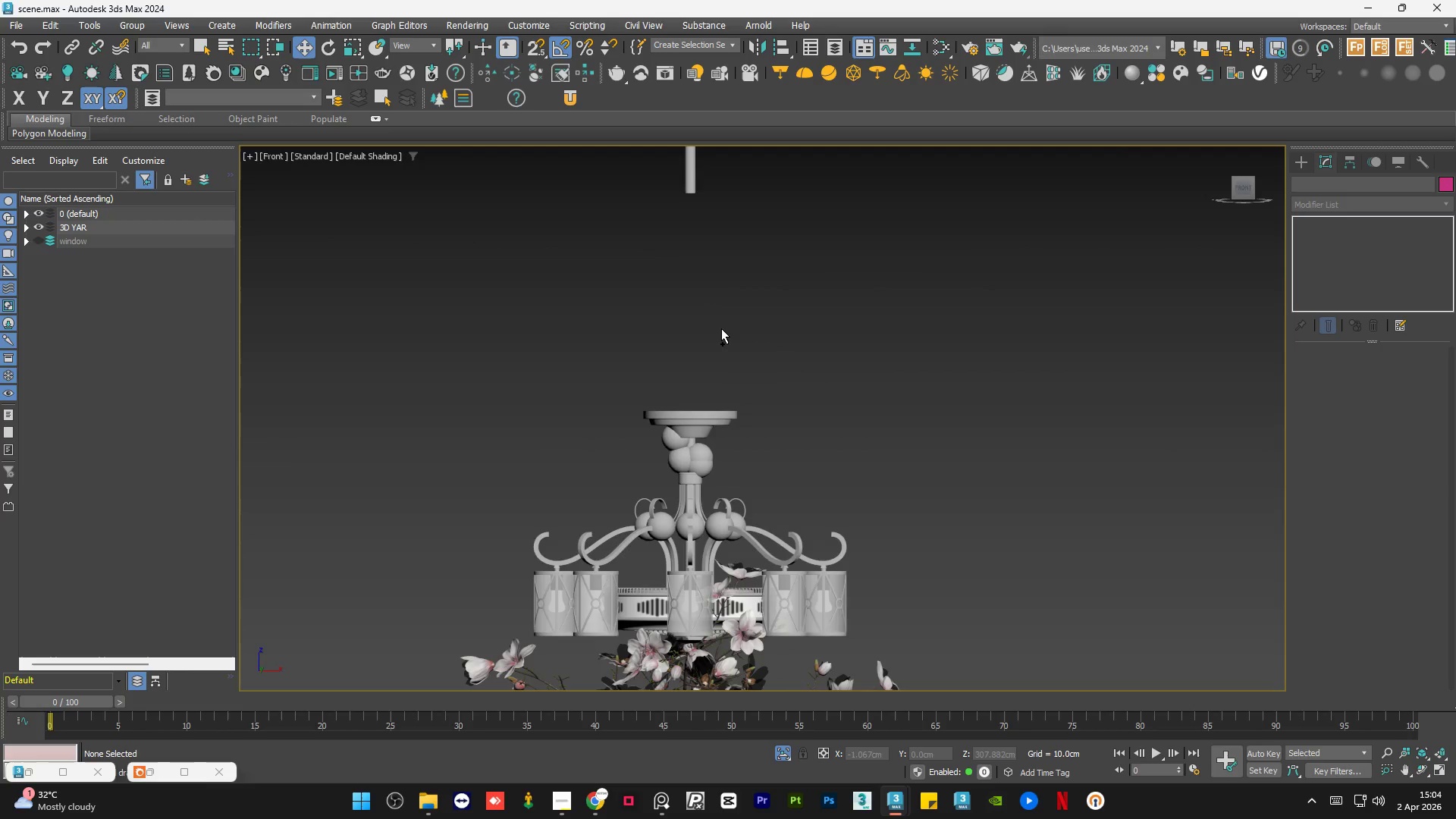 
key(Control+Z)
 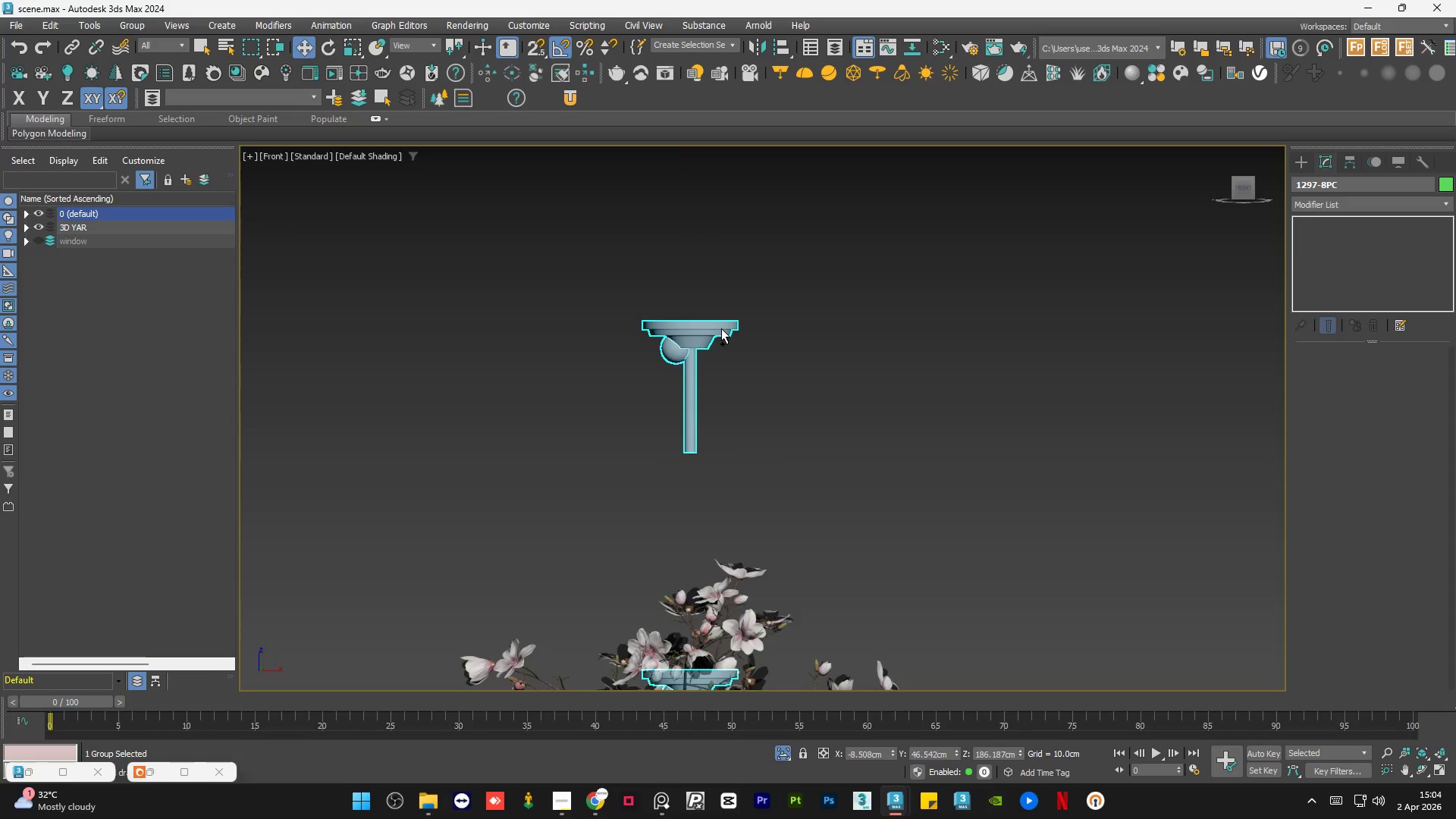 
scroll: coordinate [721, 328], scroll_direction: down, amount: 1.0
 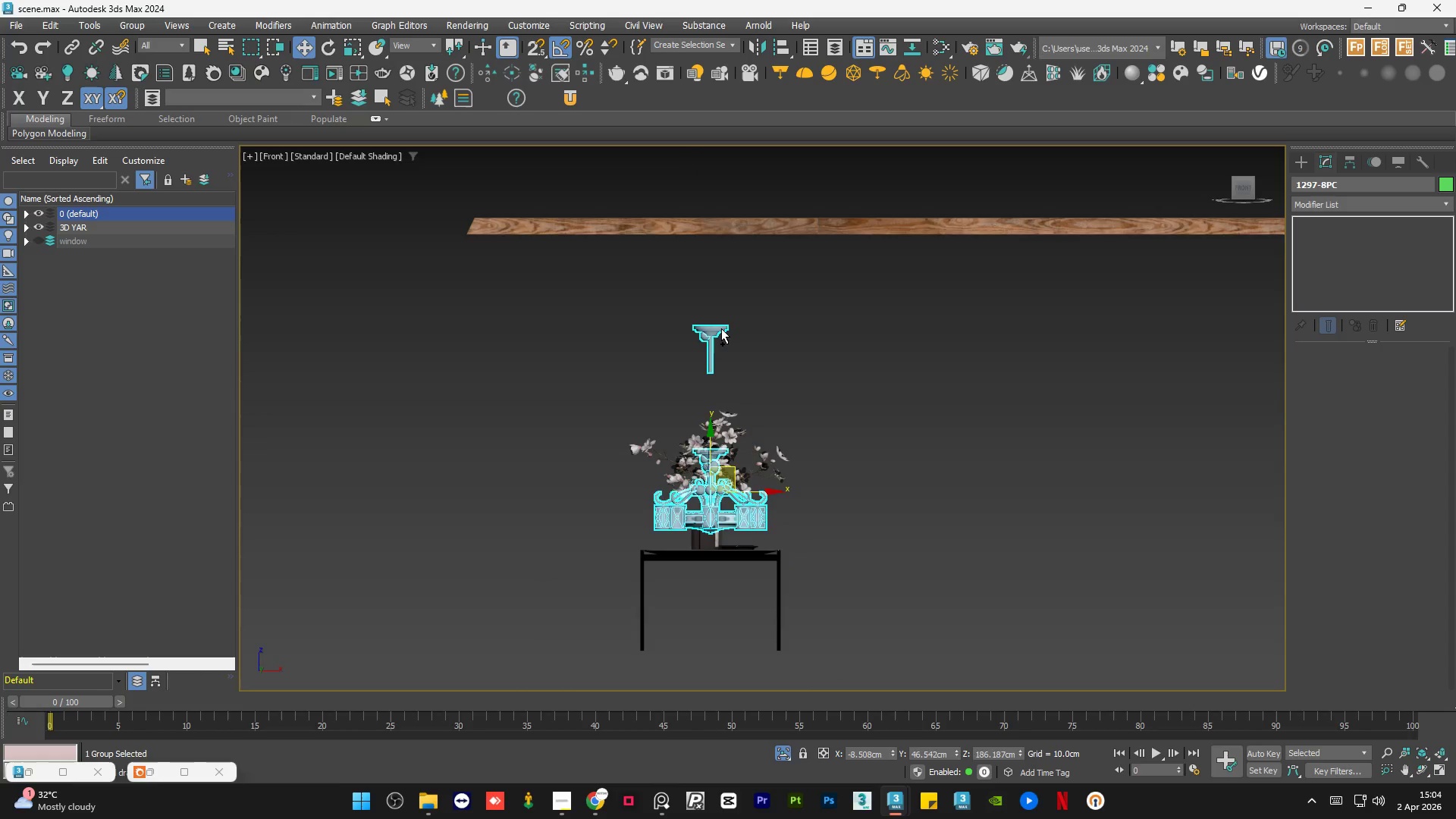 
key(Control+Z)
 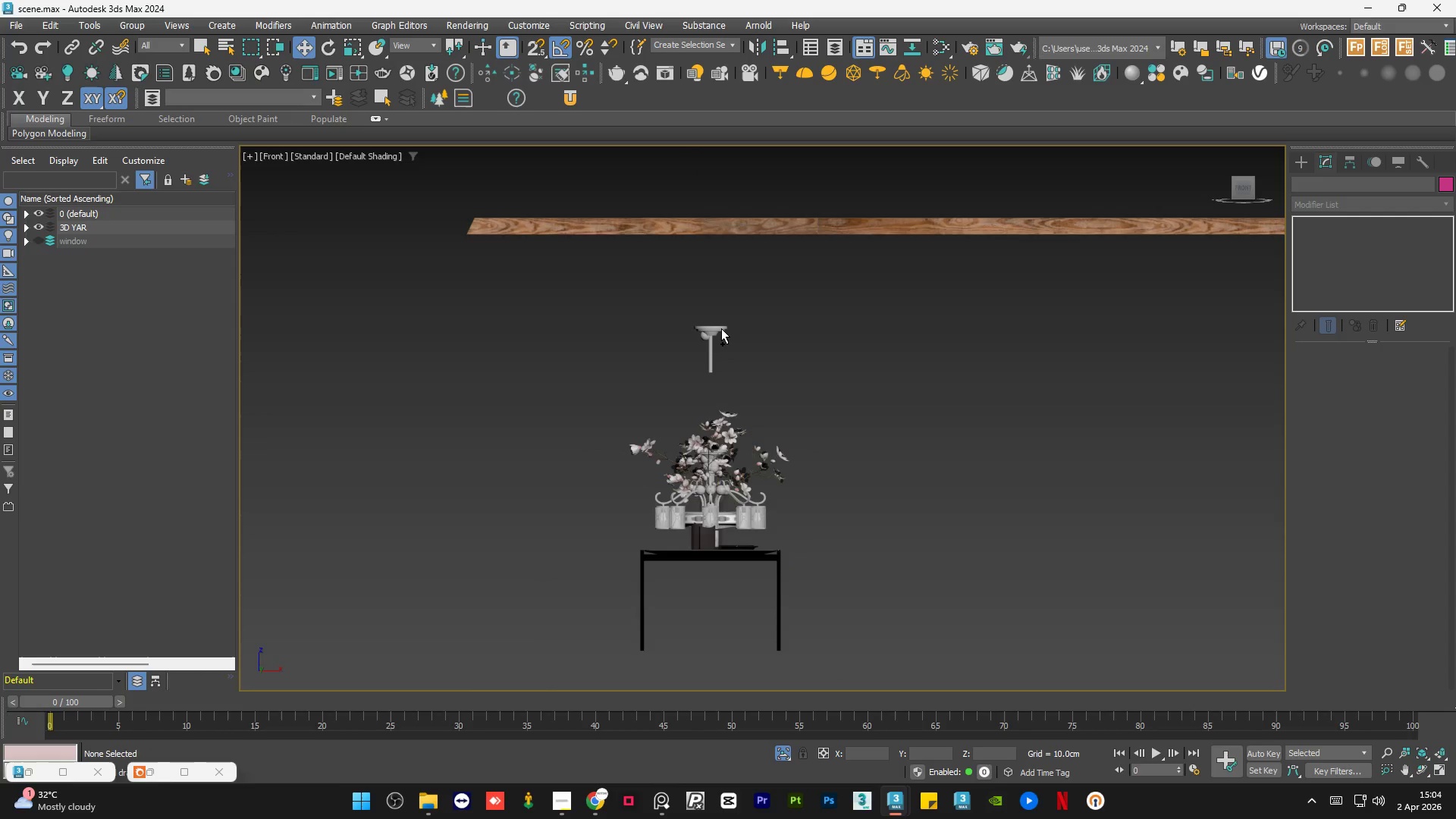 
key(Control+Z)
 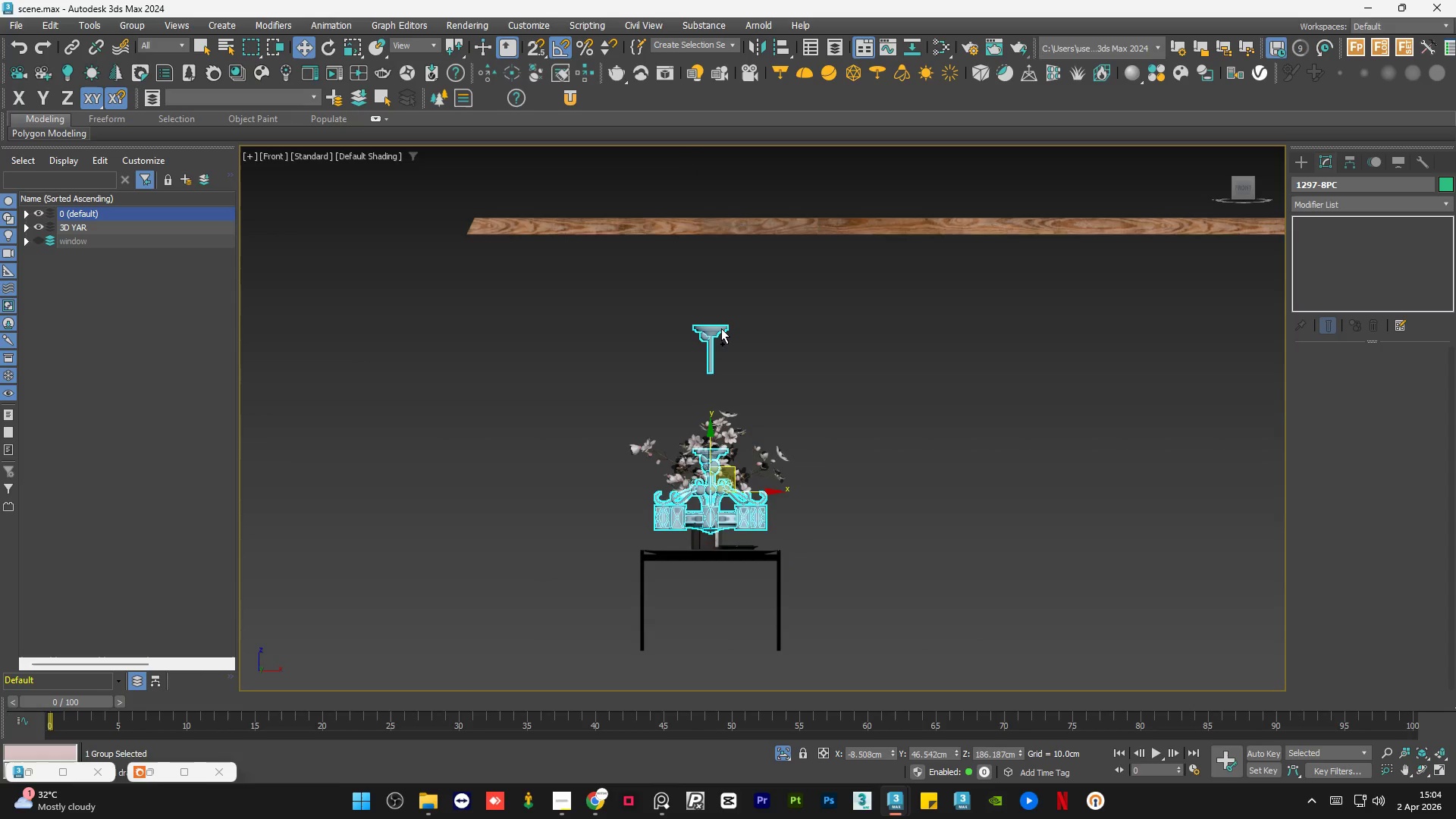 
key(Control+Z)
 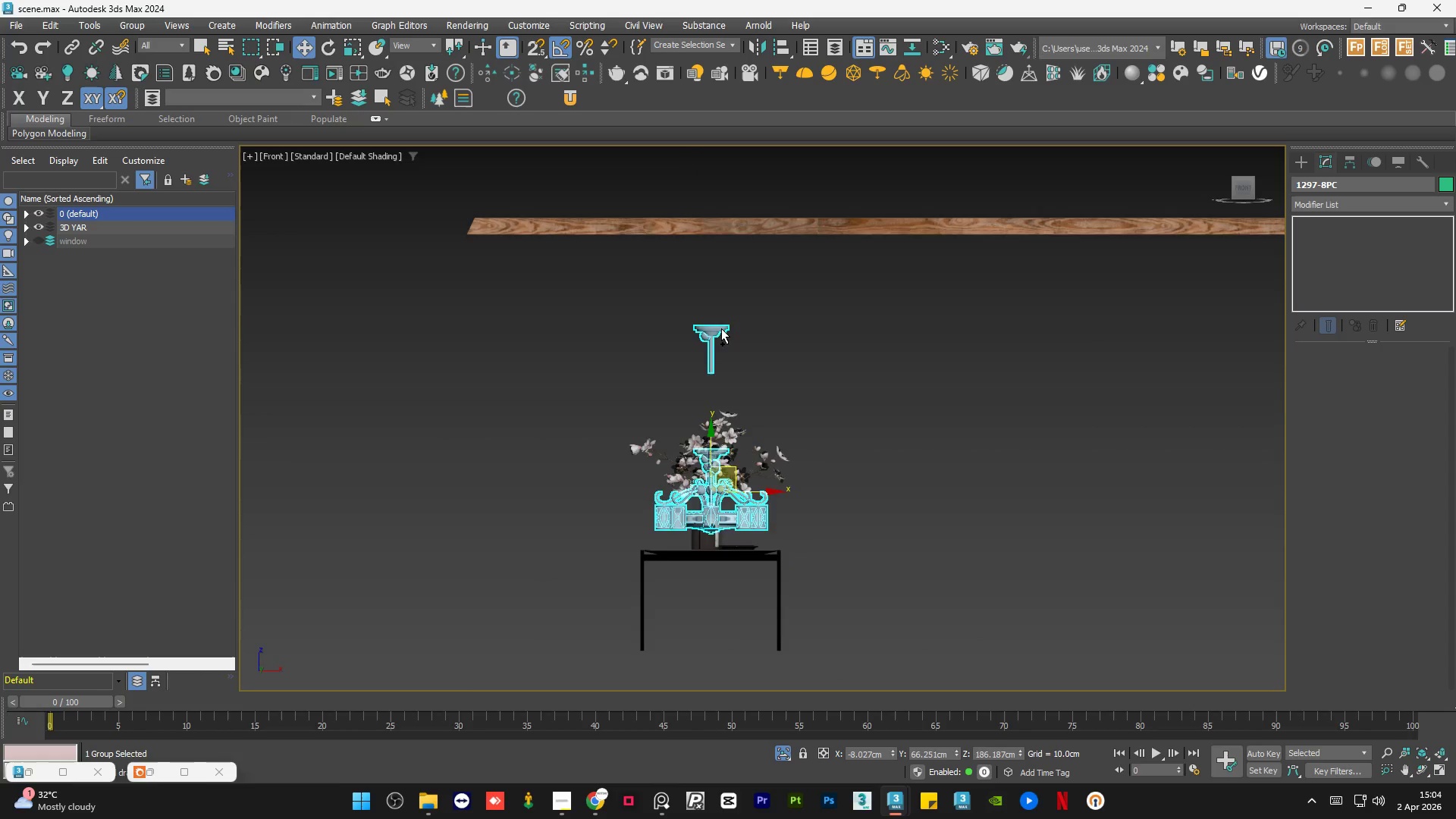 
key(Control+Z)
 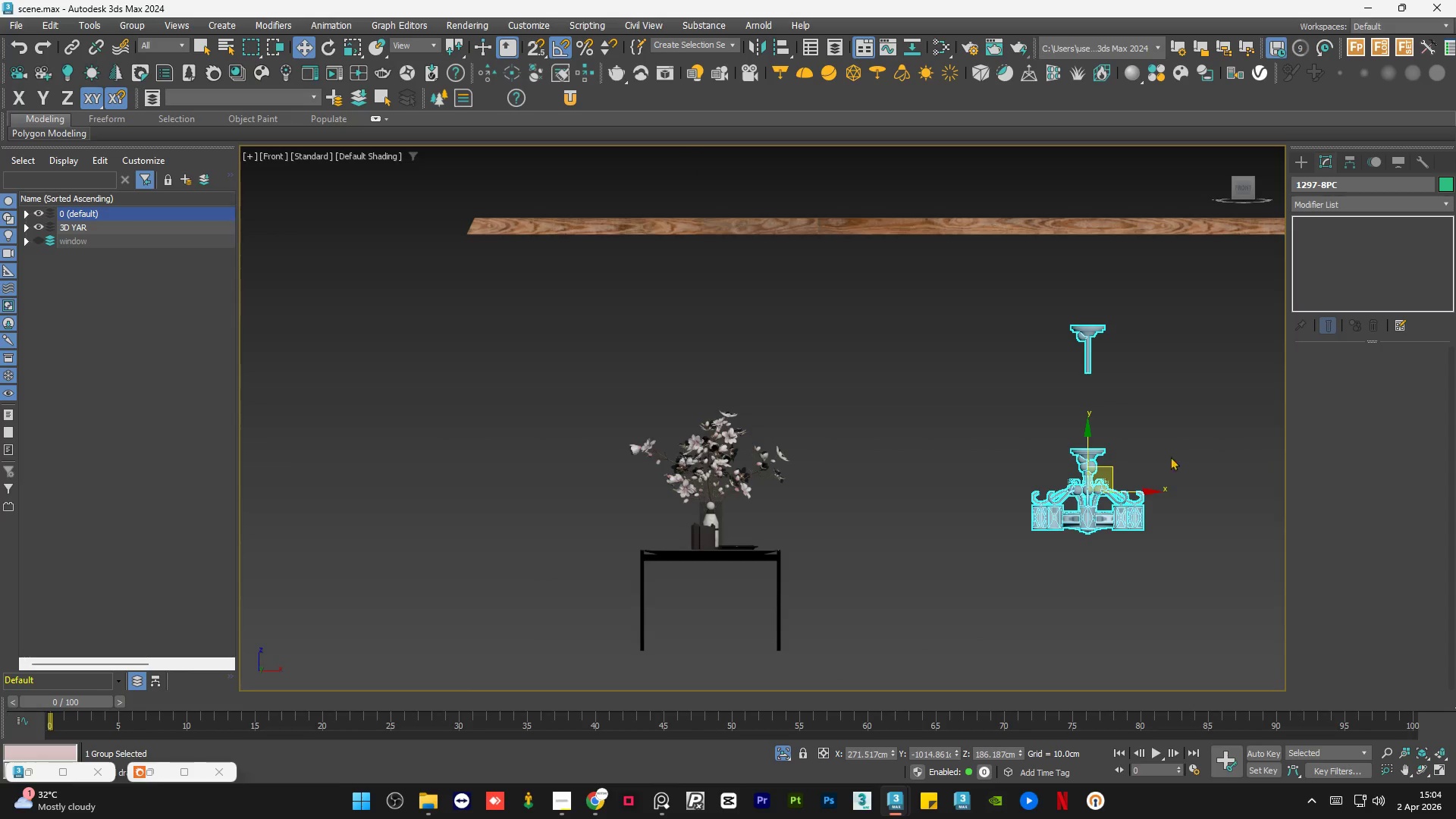 
left_click([1121, 449])
 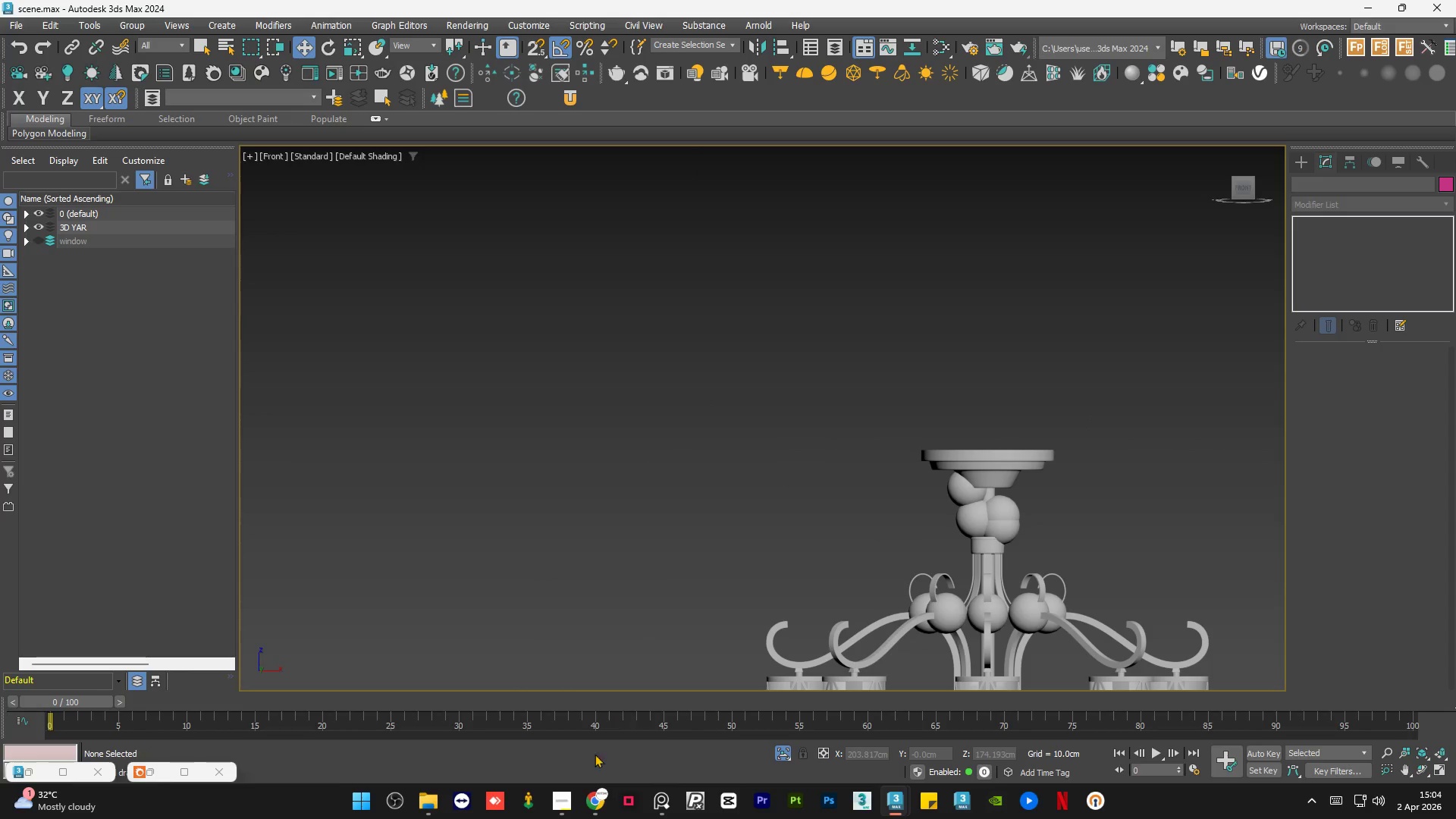 
scroll: coordinate [1121, 449], scroll_direction: up, amount: 4.0
 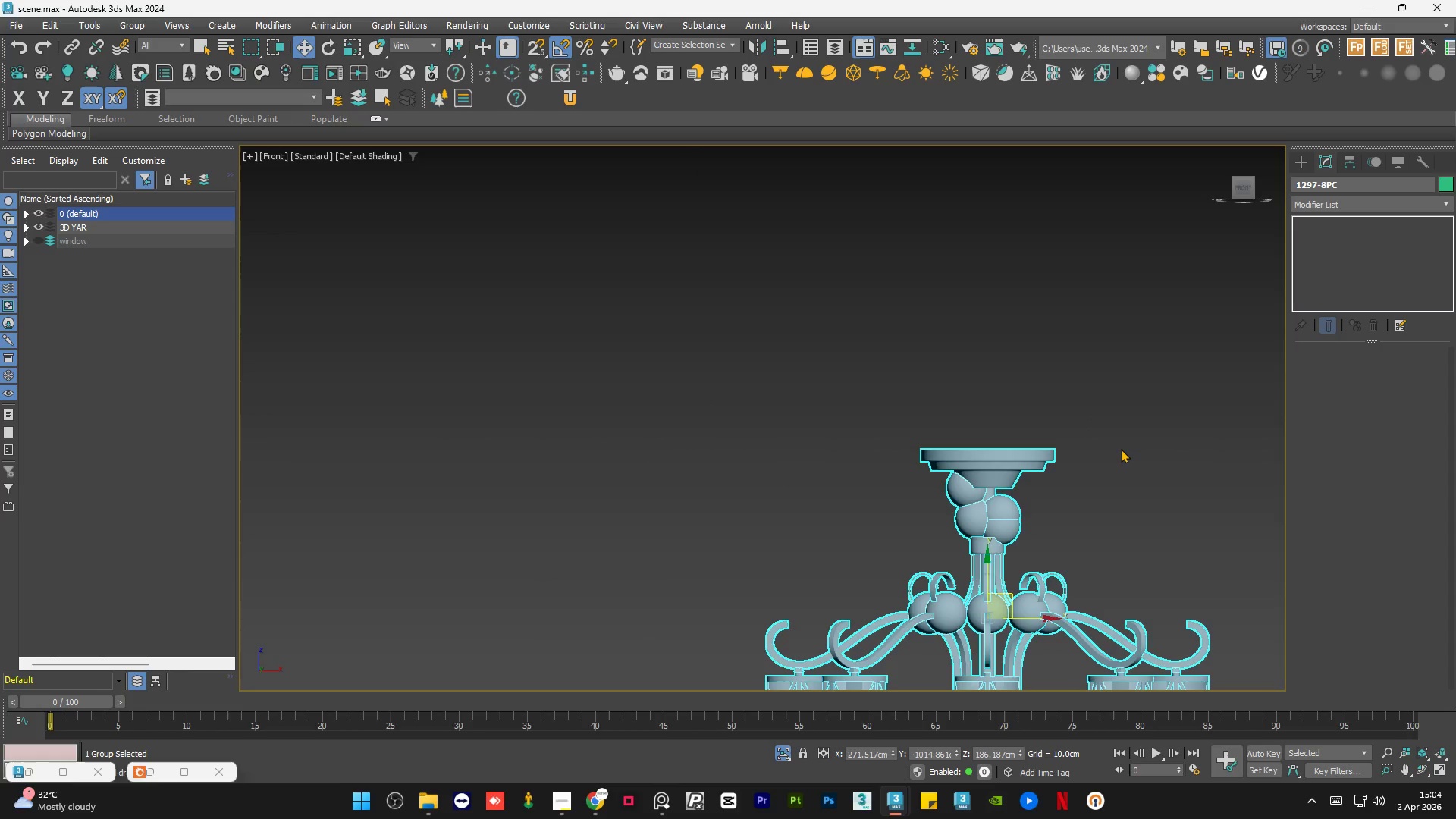 
left_click([585, 805])
 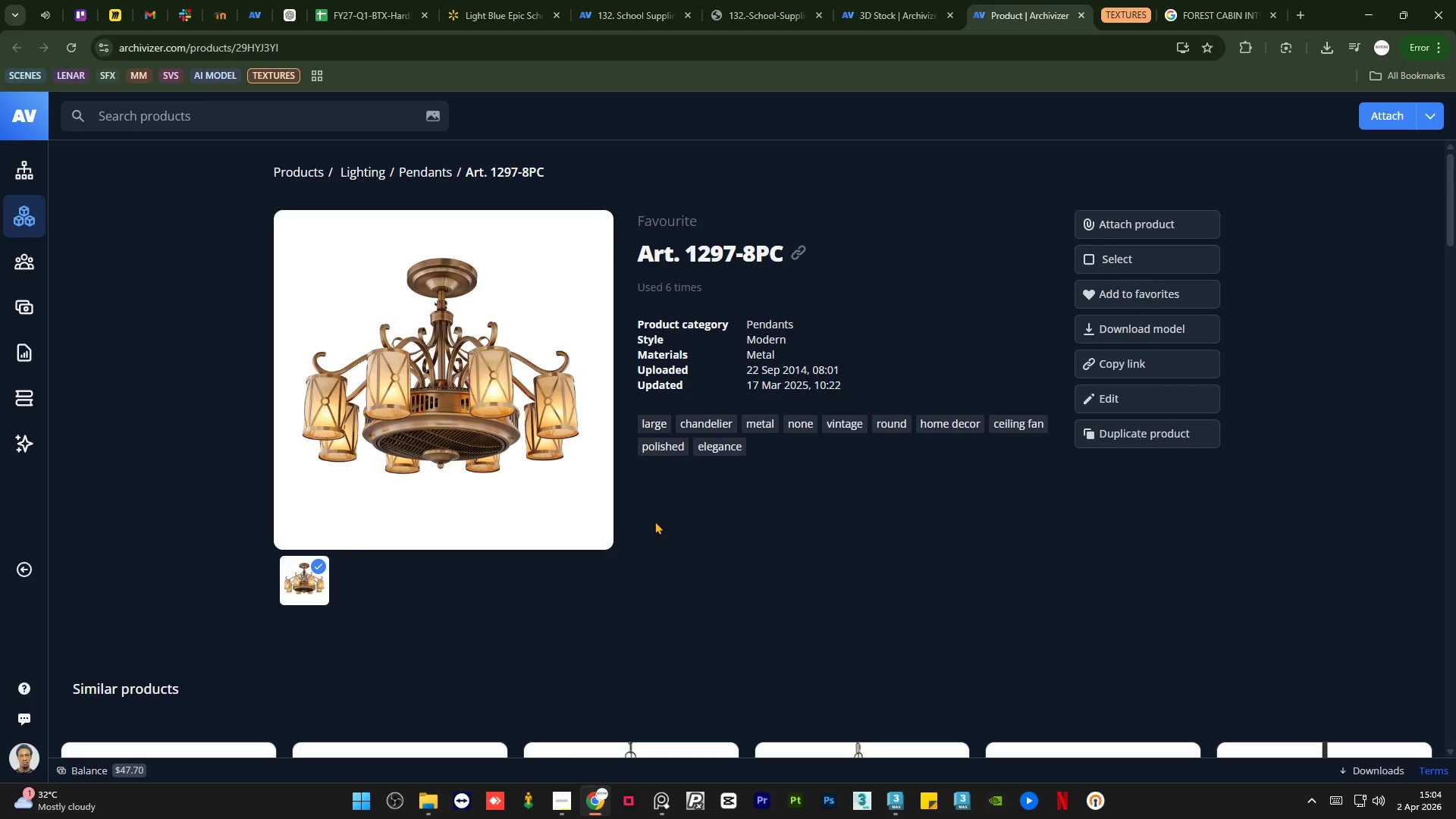 
wait(5.62)
 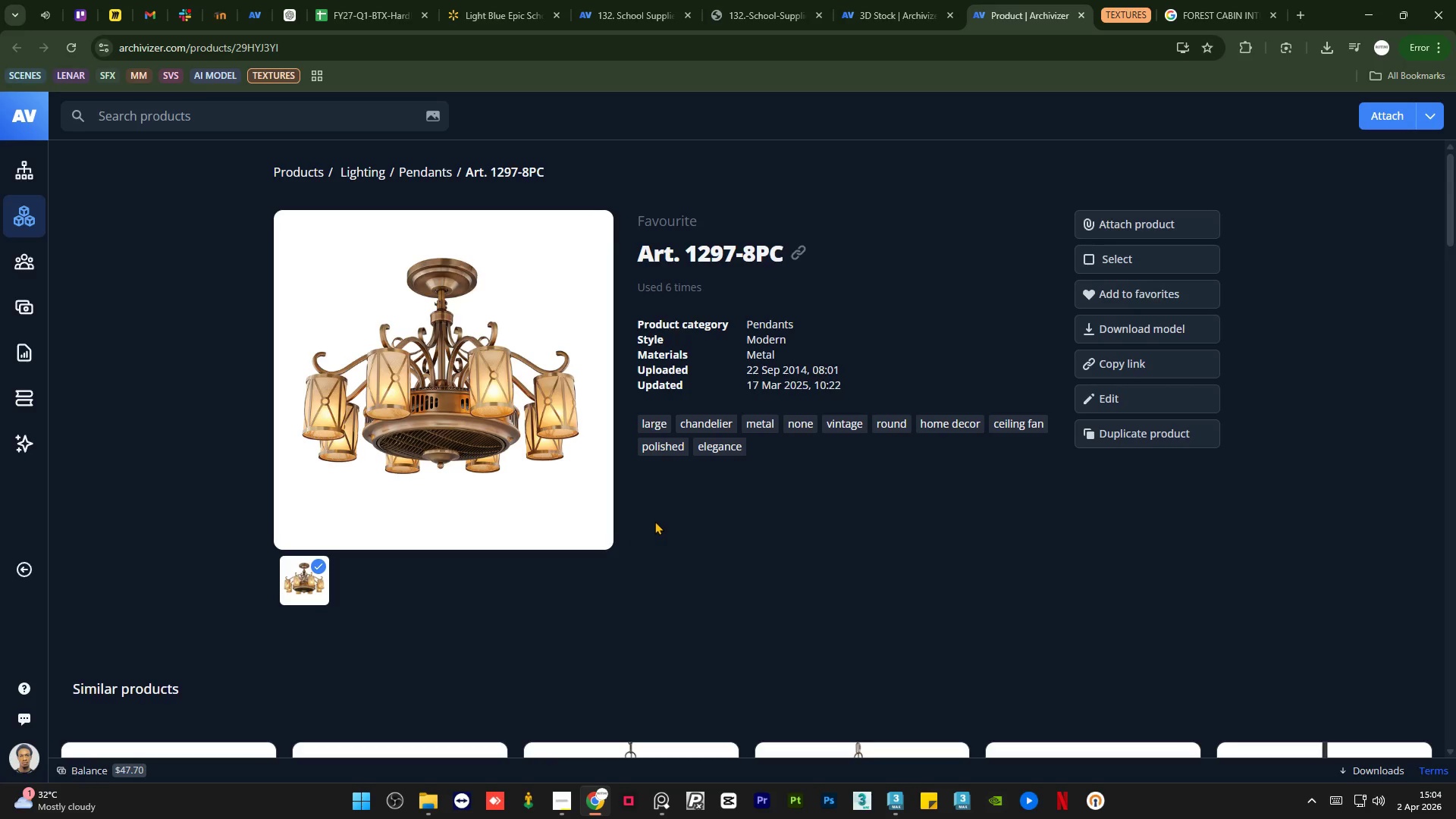 
left_click([900, 798])
 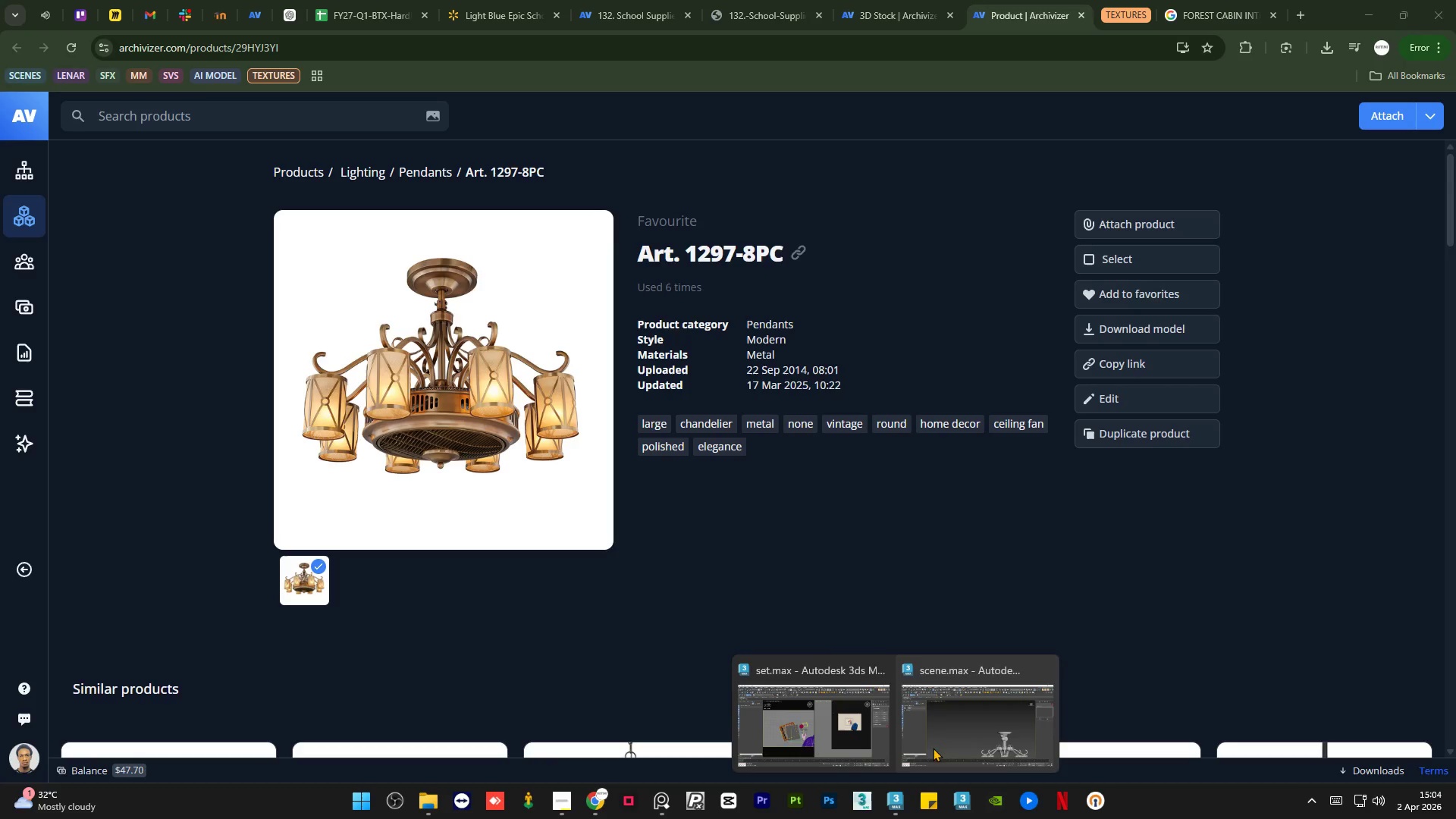 
left_click([945, 725])
 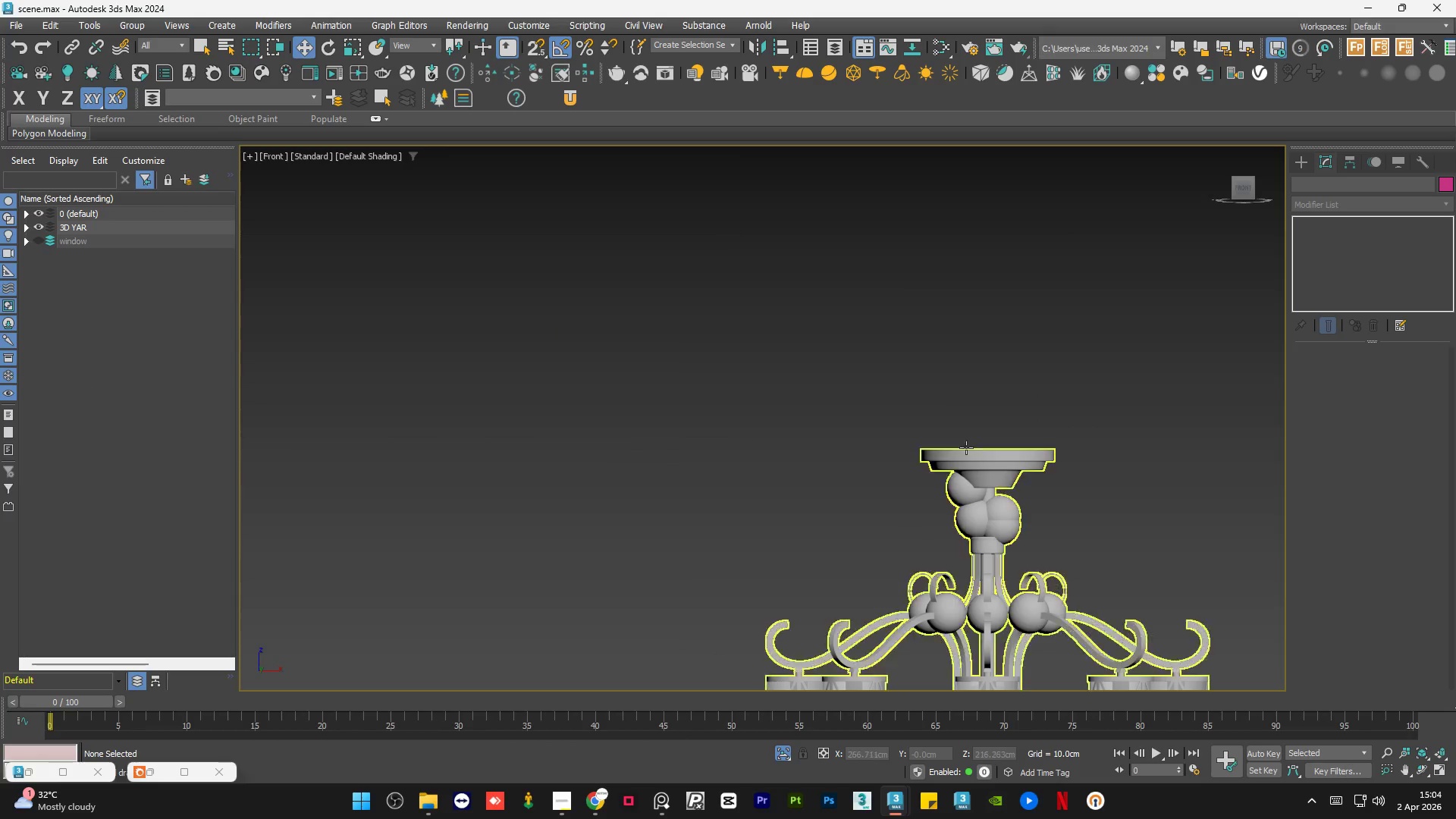 
key(Shift+ShiftLeft)
 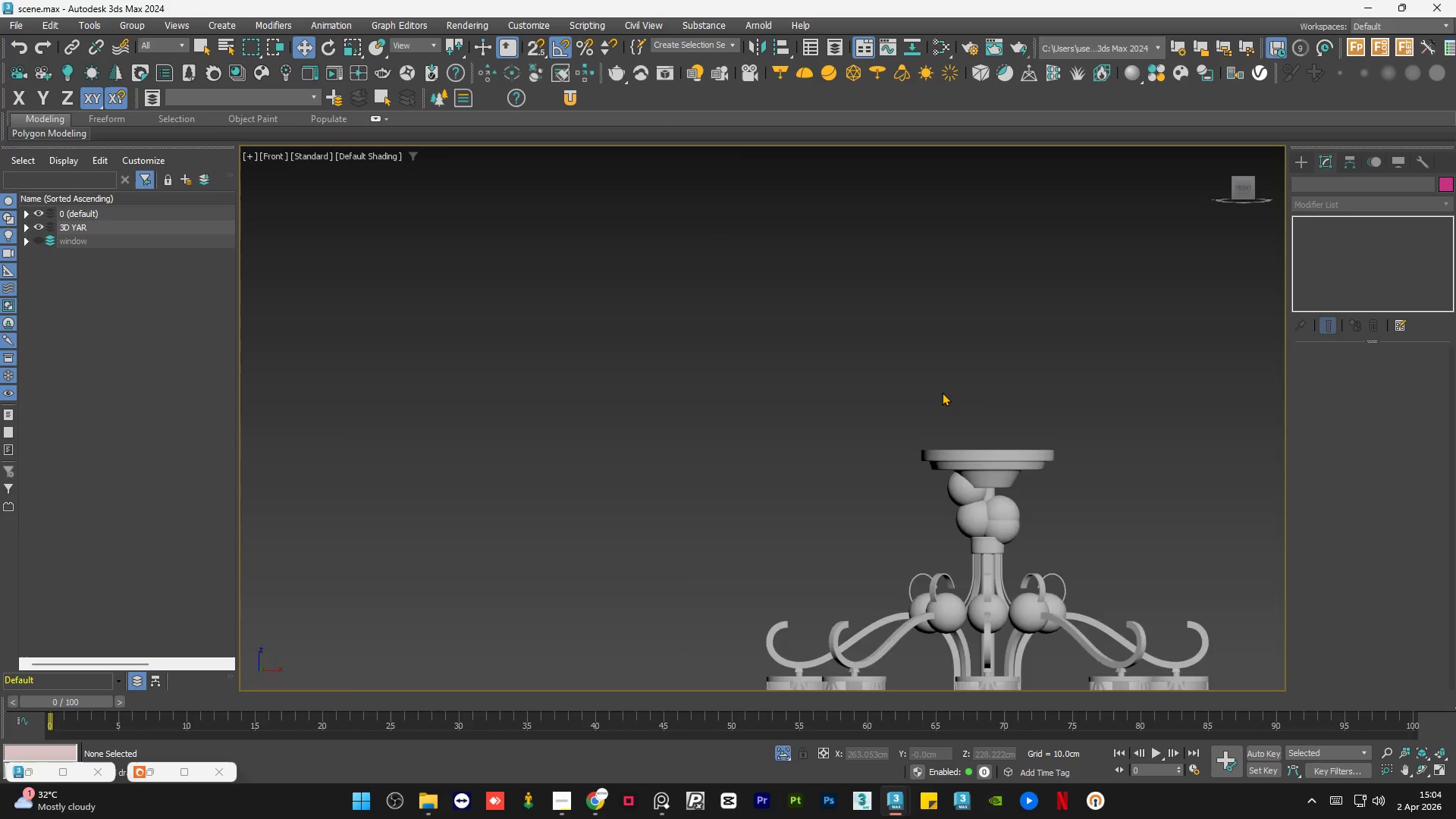 
scroll: coordinate [942, 396], scroll_direction: down, amount: 5.0
 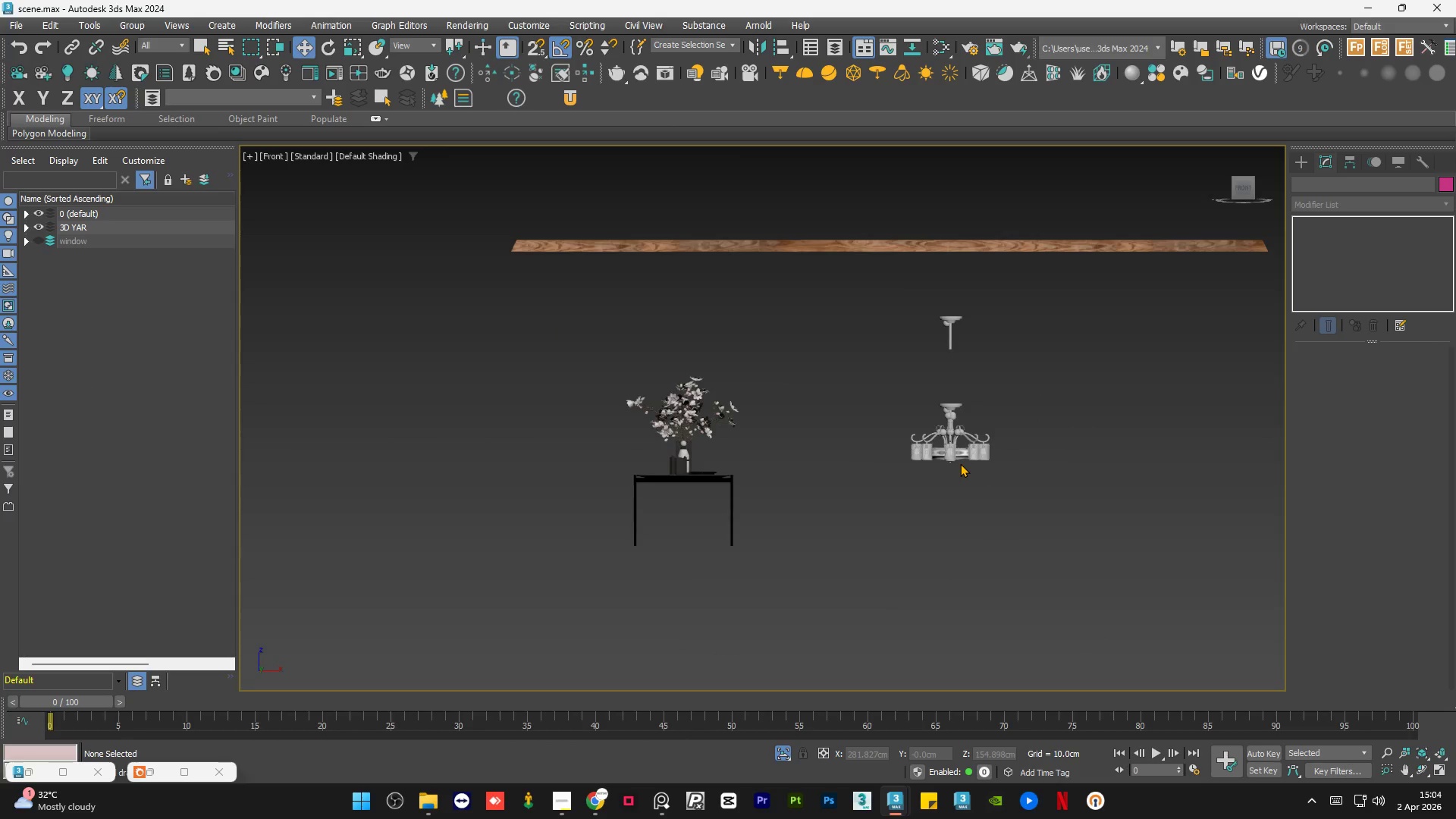 
key(Control+Y)
 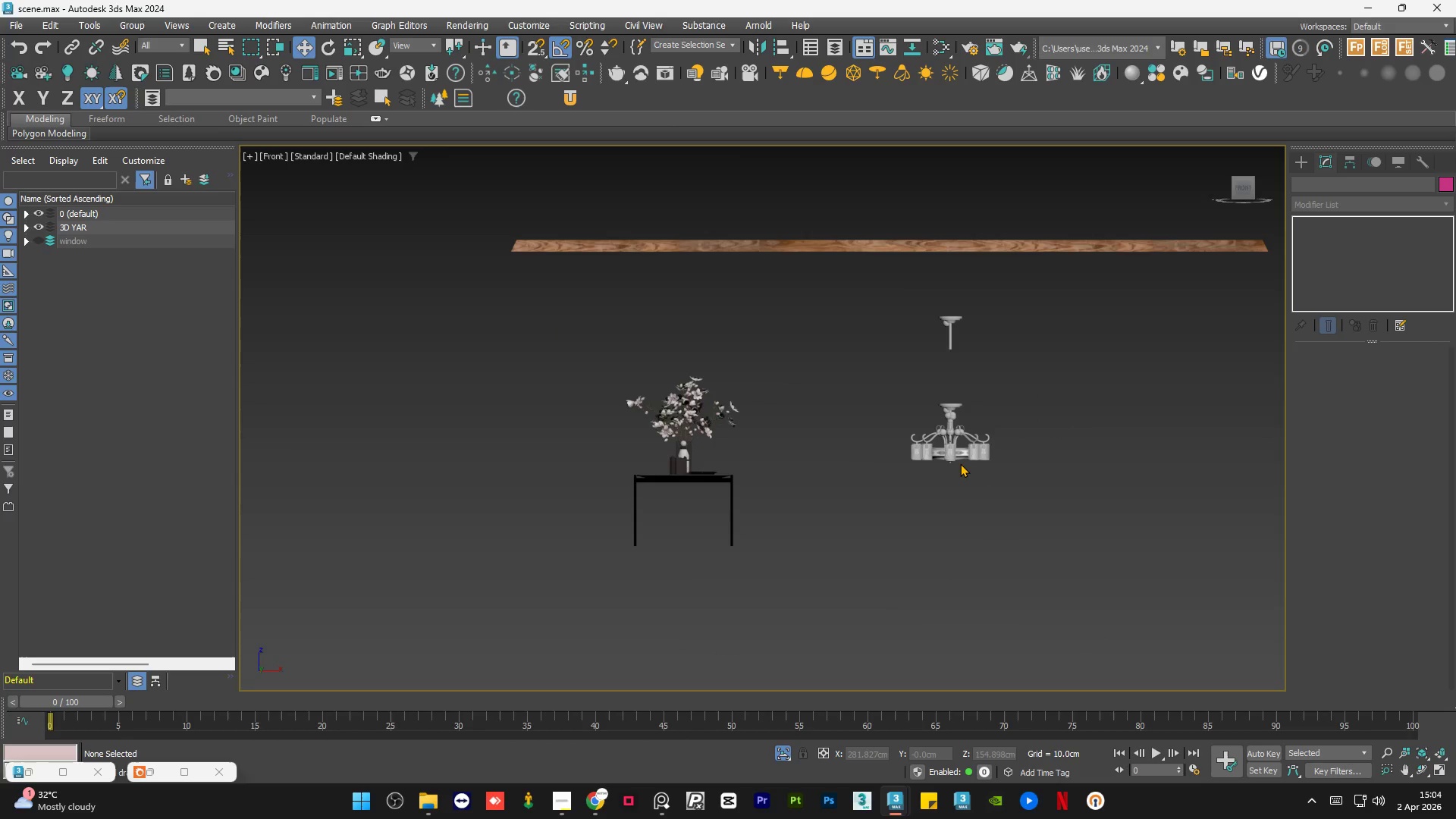 
key(Control+Y)
 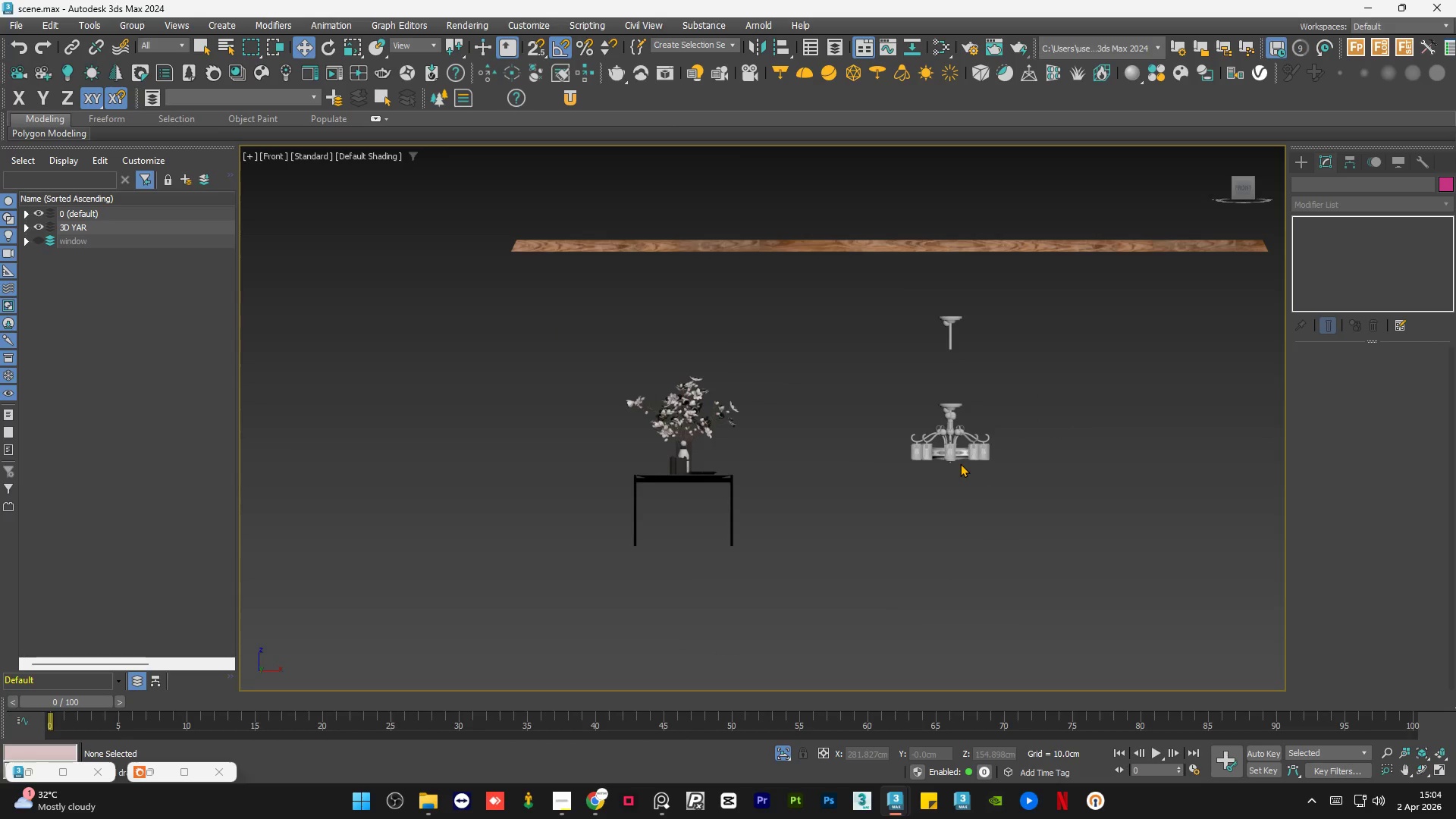 
key(Control+Y)
 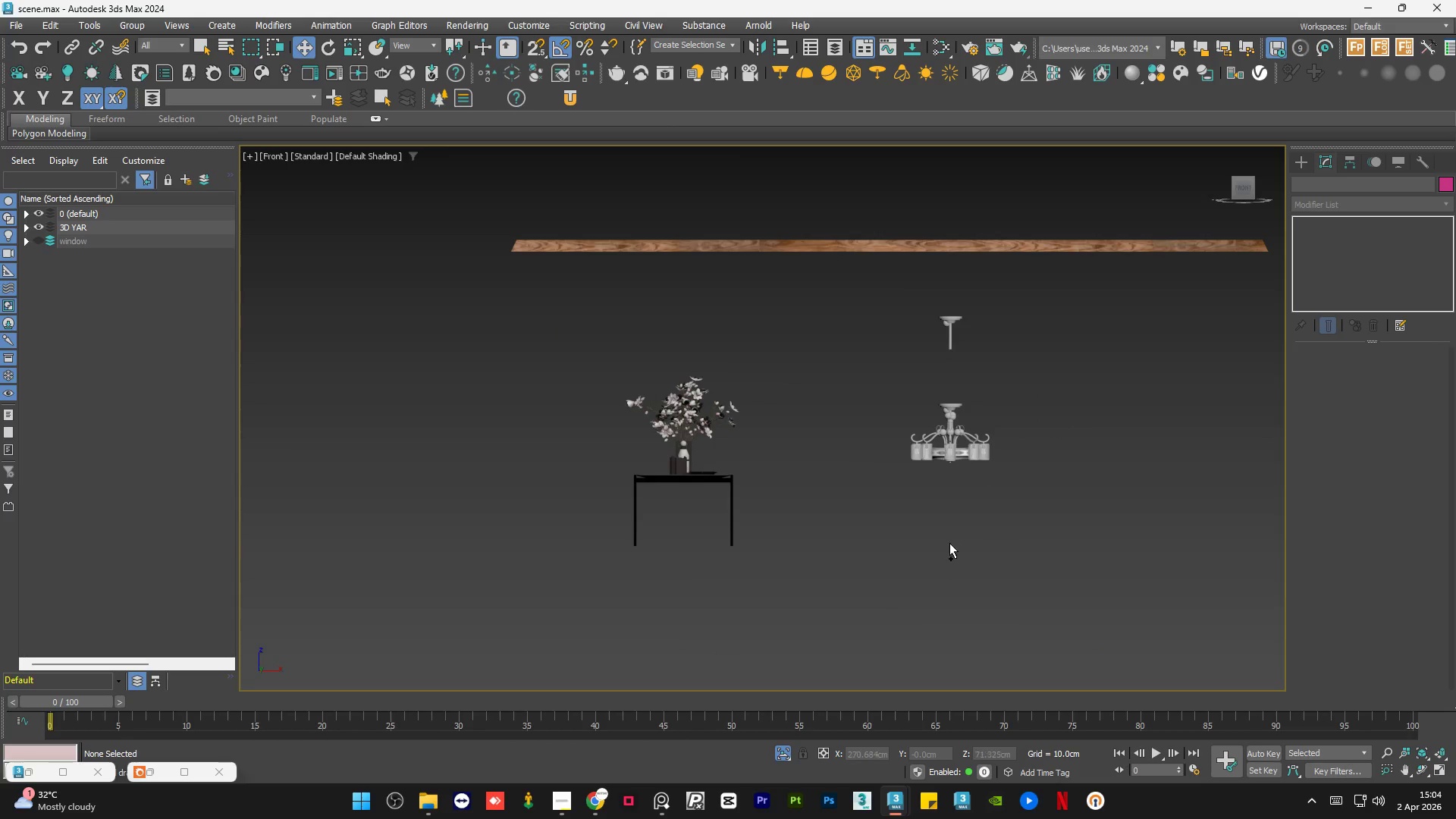 
left_click([949, 543])
 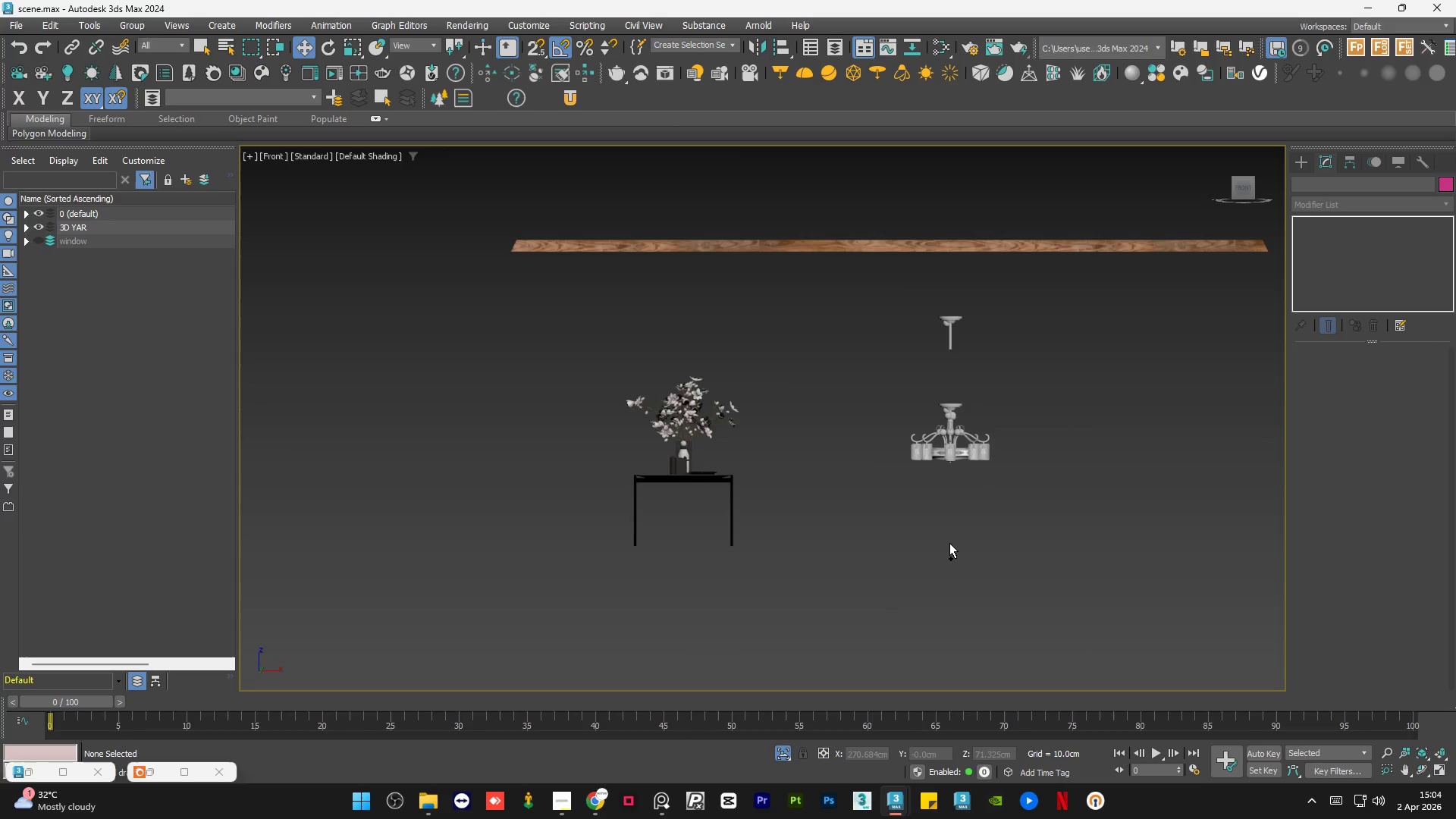 
key(Control+Y)
 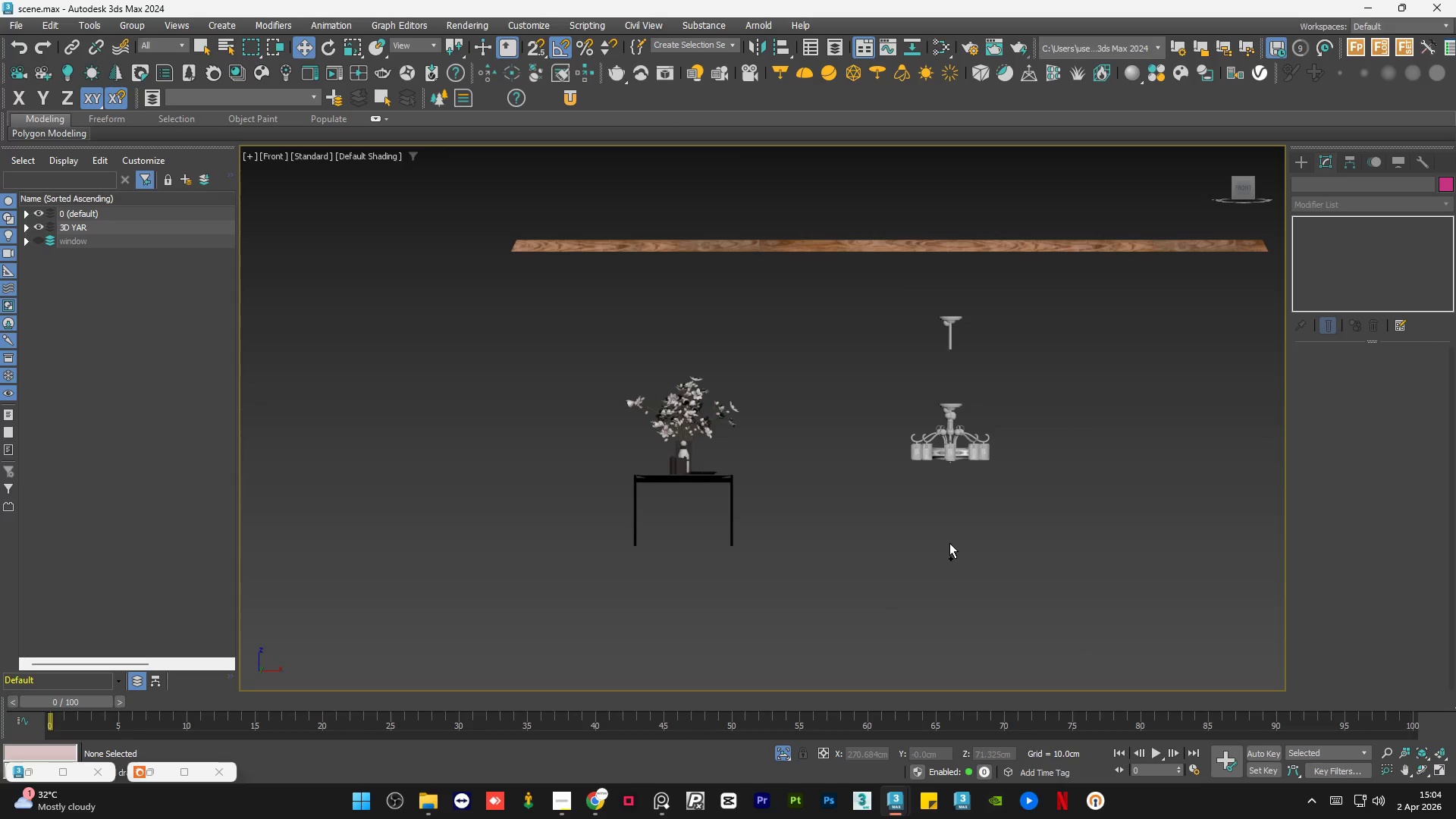 
key(Control+Y)
 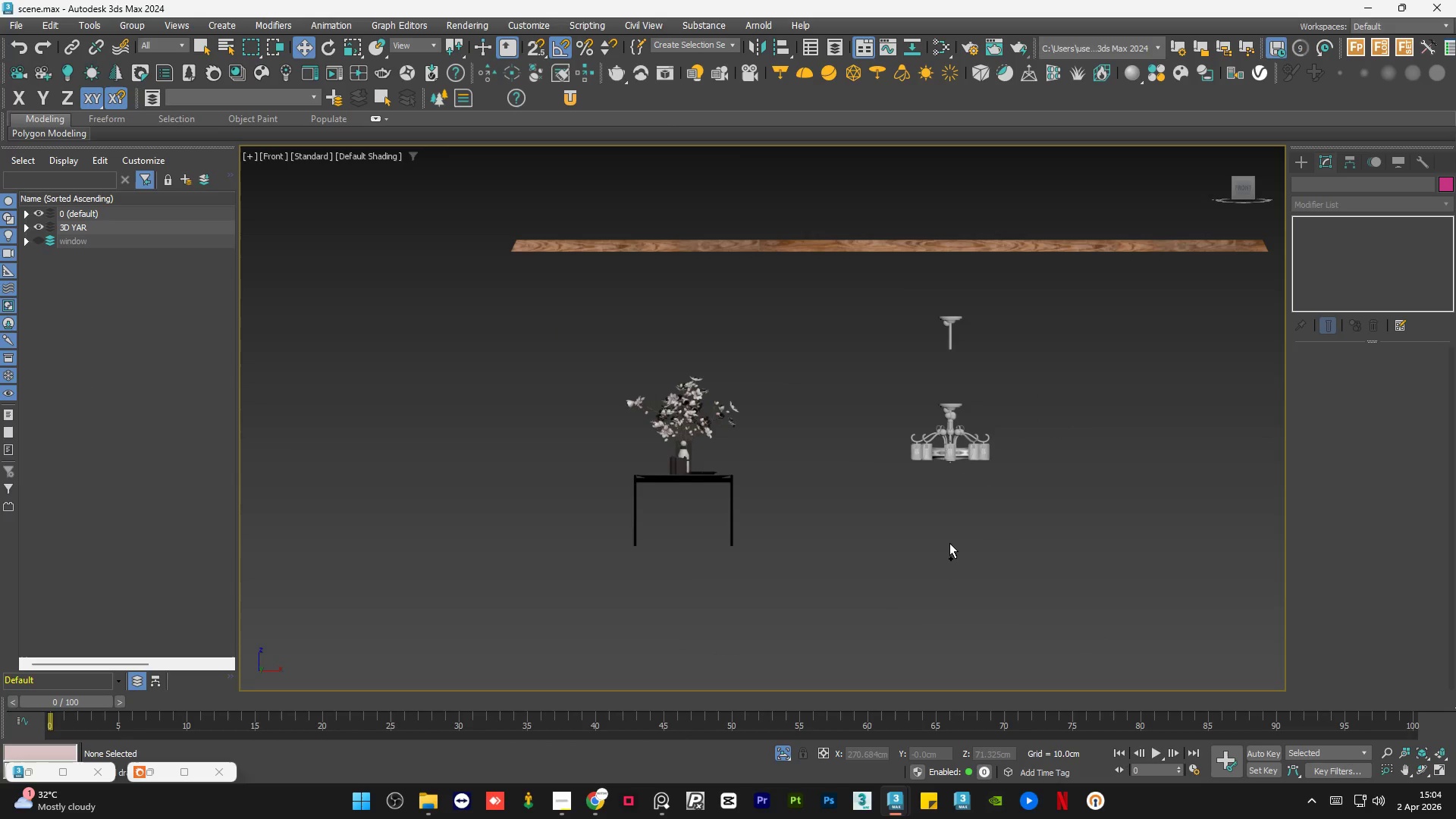 
key(Control+Y)
 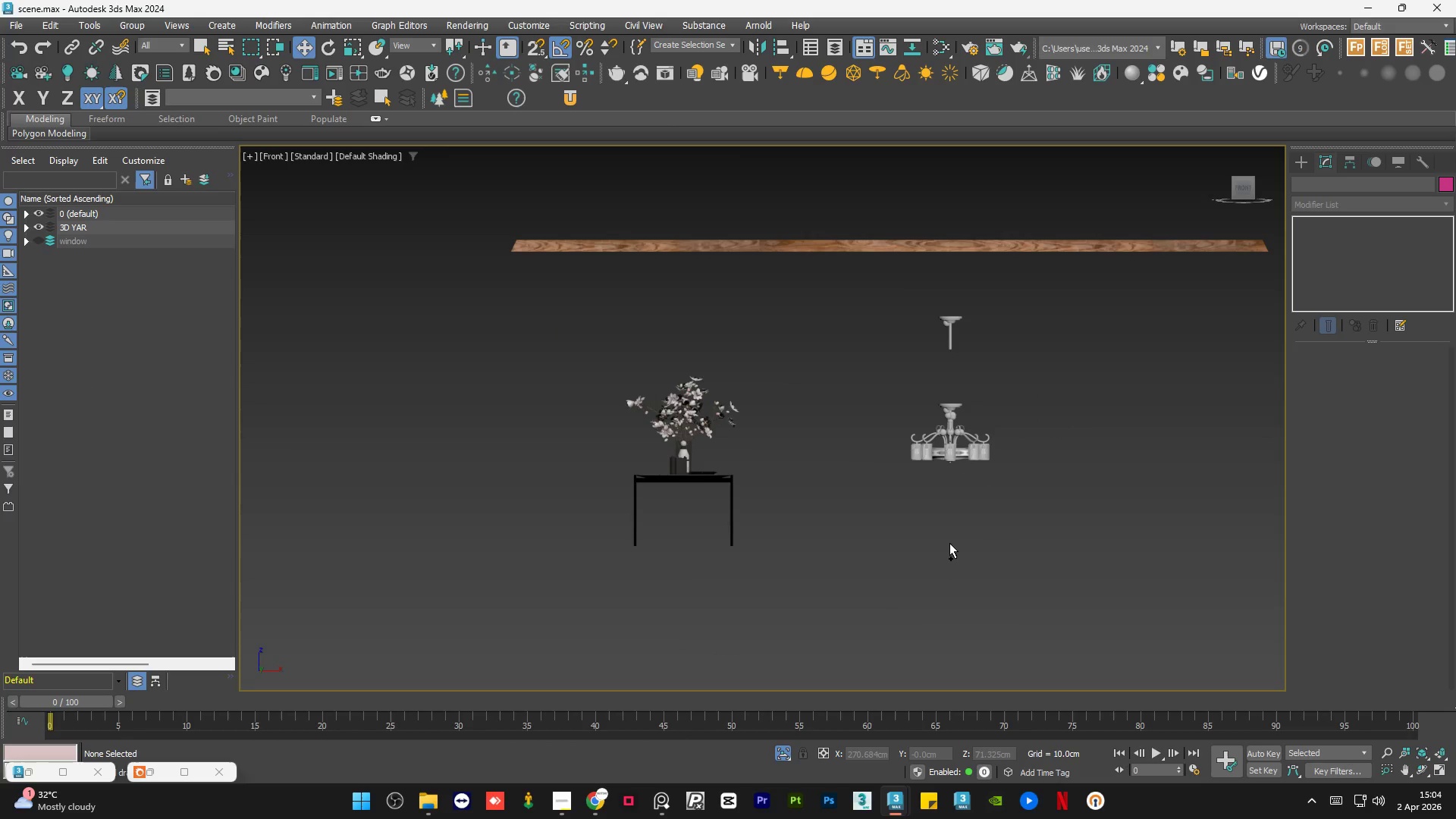 
key(Control+Y)
 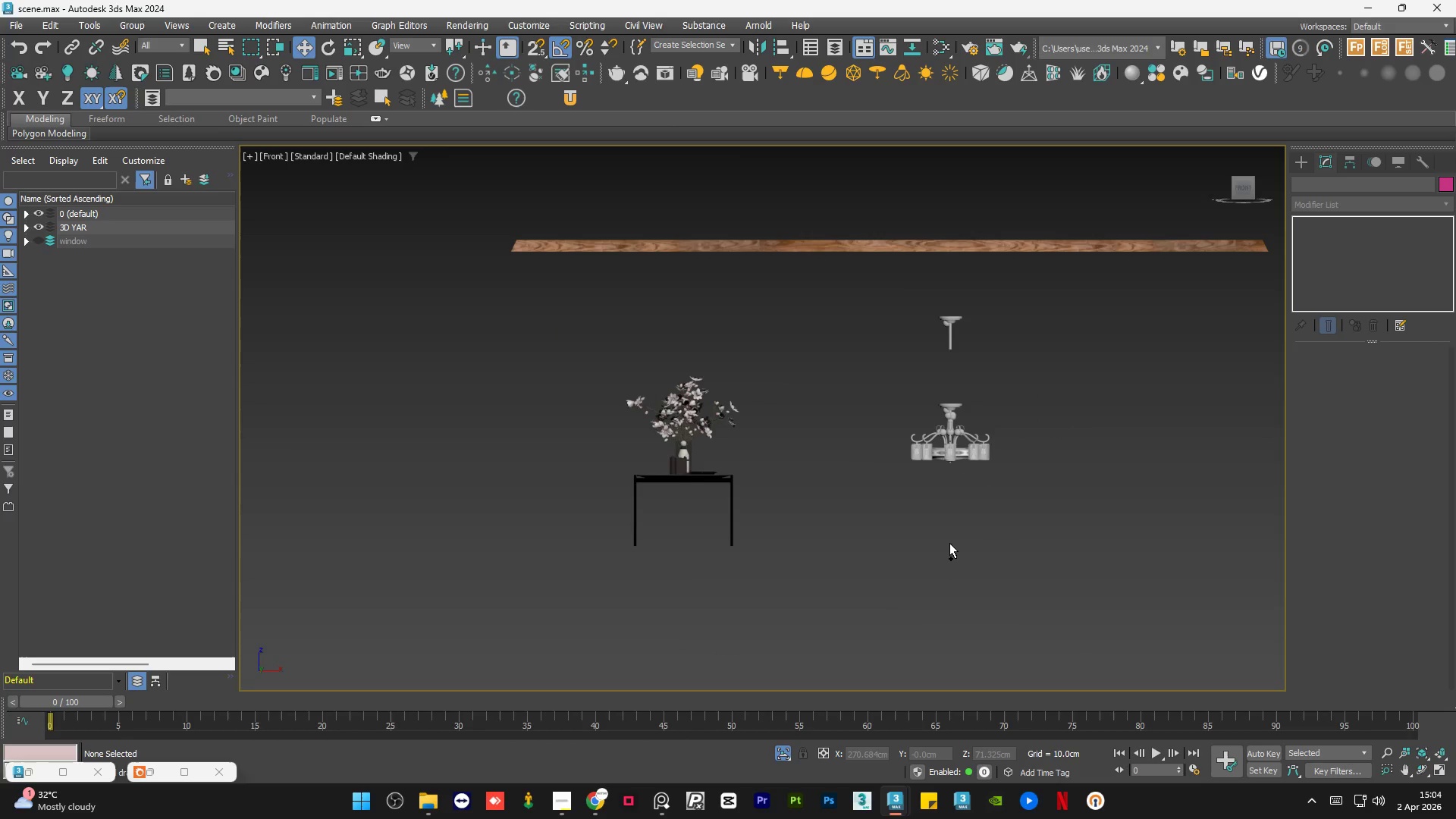 
key(Control+Y)
 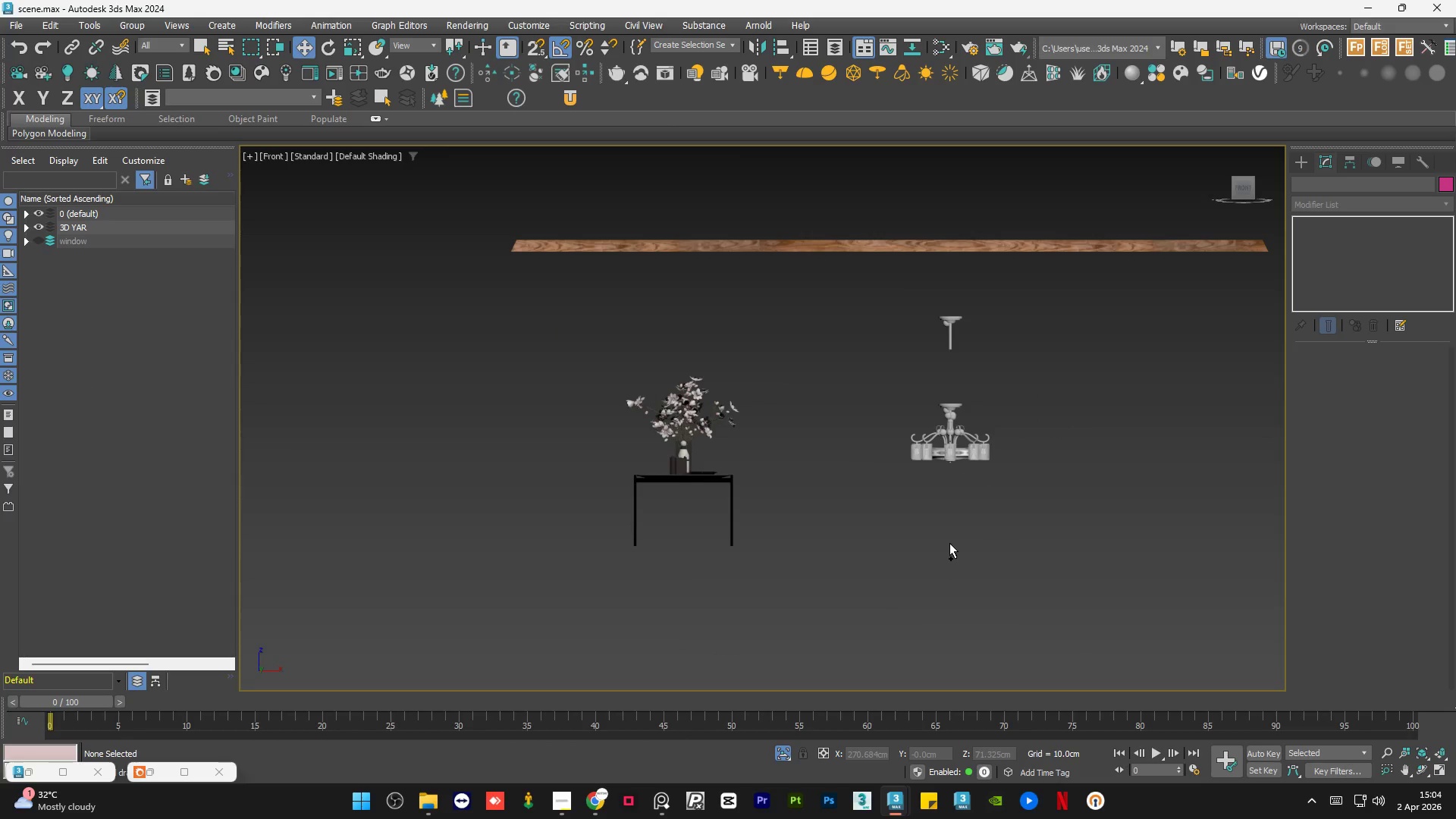 
key(Control+Y)
 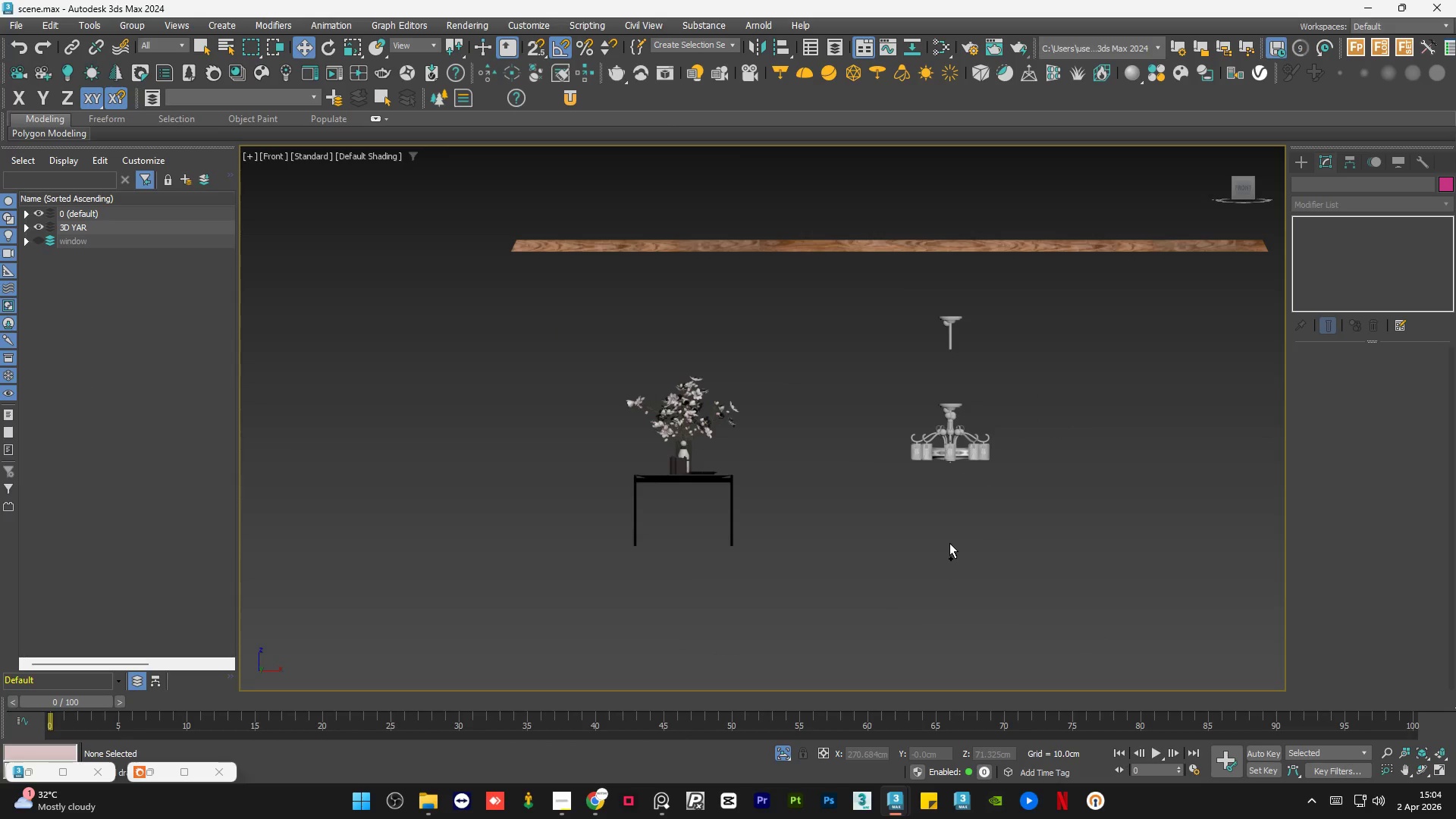 
key(Control+Y)
 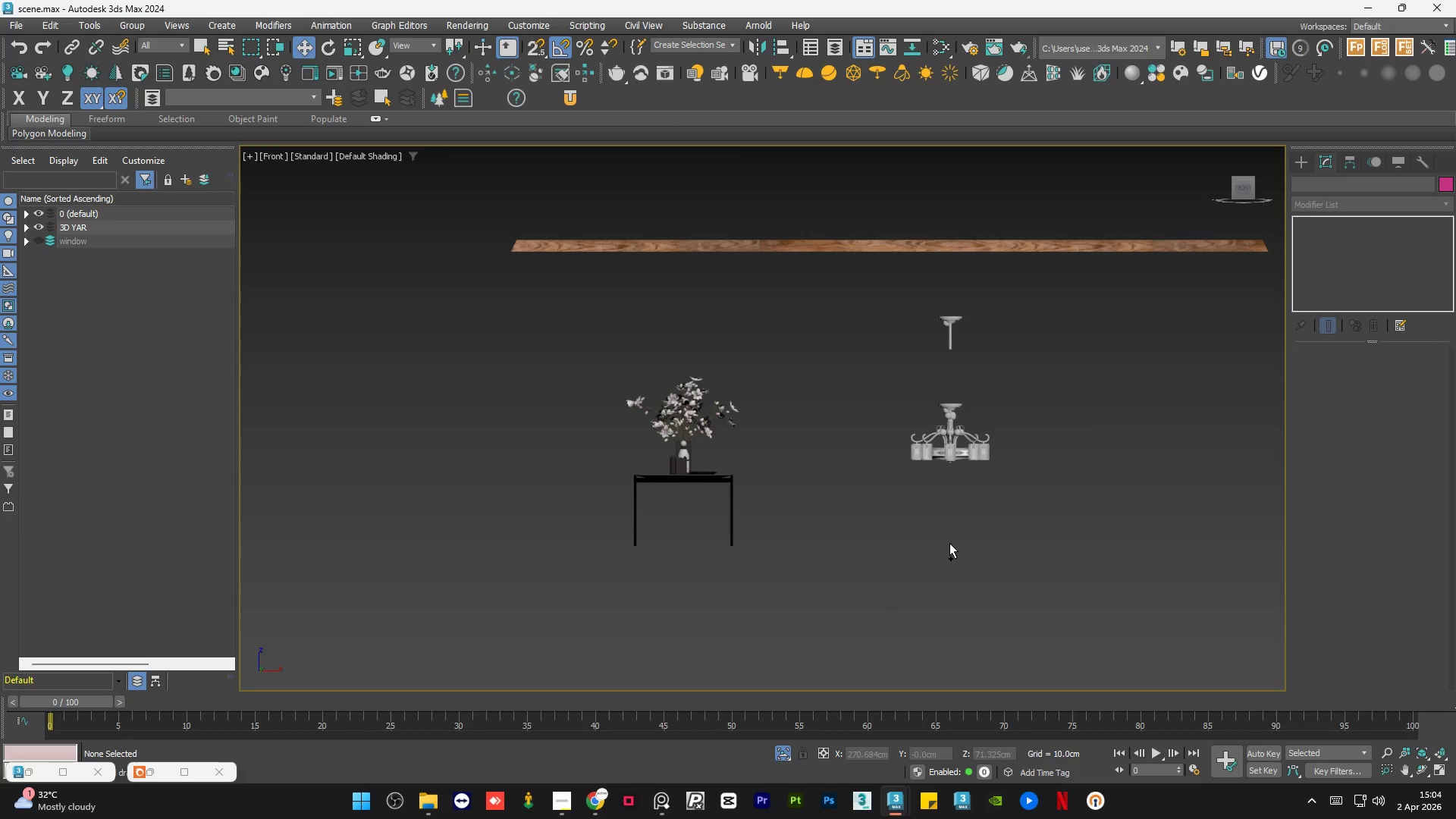 
key(Control+Y)
 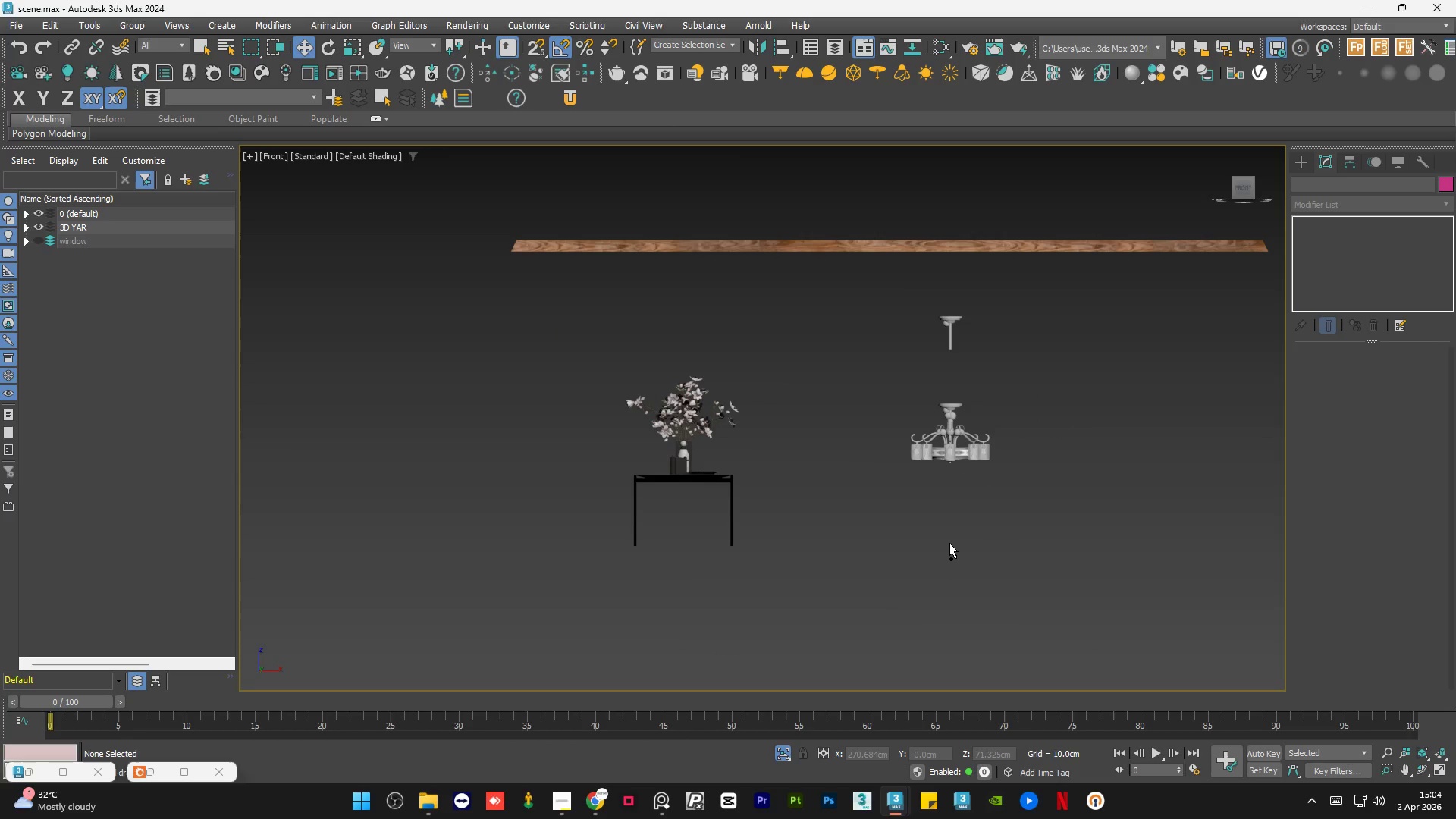 
key(Control+Shift+Z)
 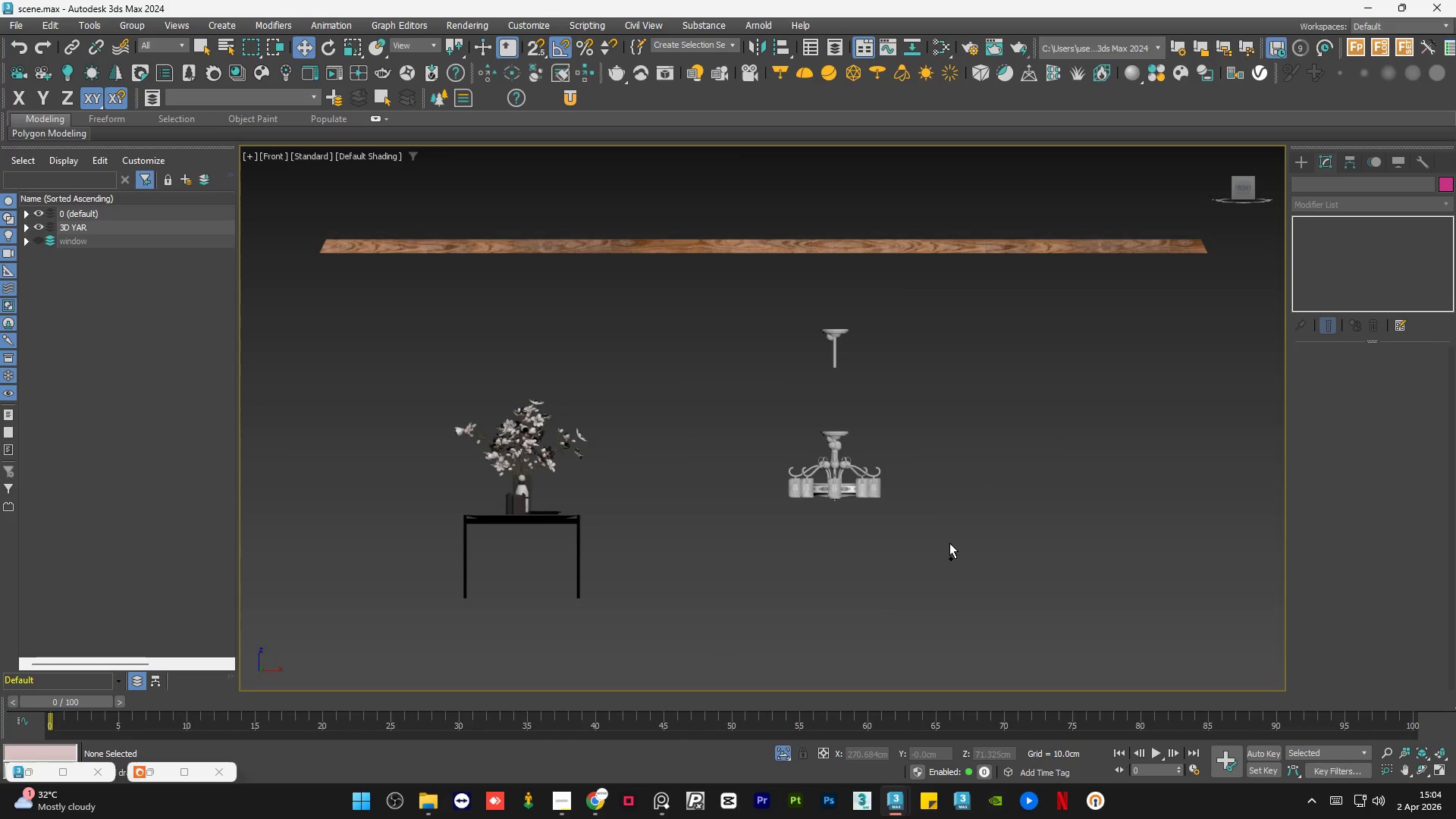 
key(Control+Shift+Z)
 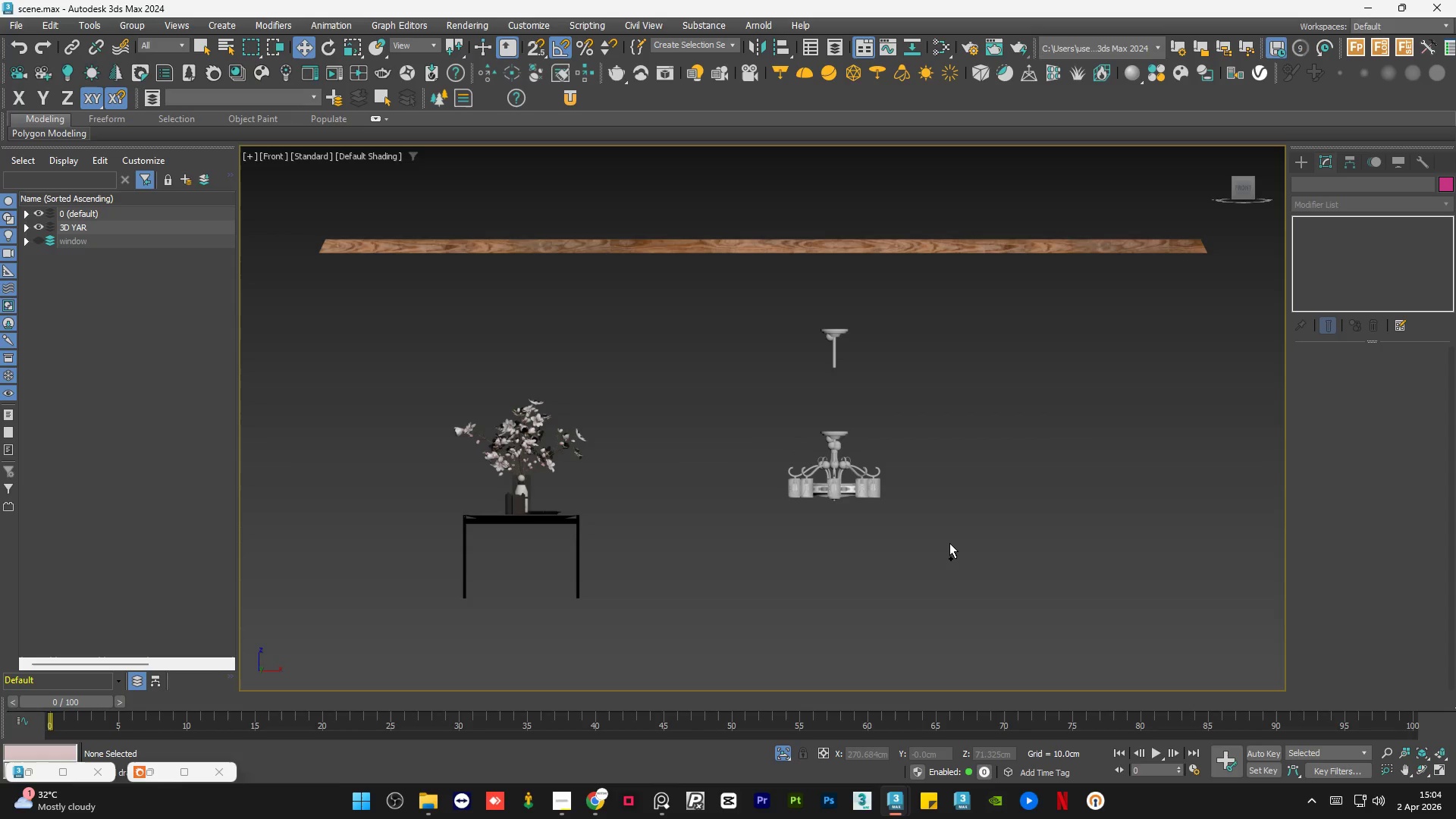 
key(Control+Z)
 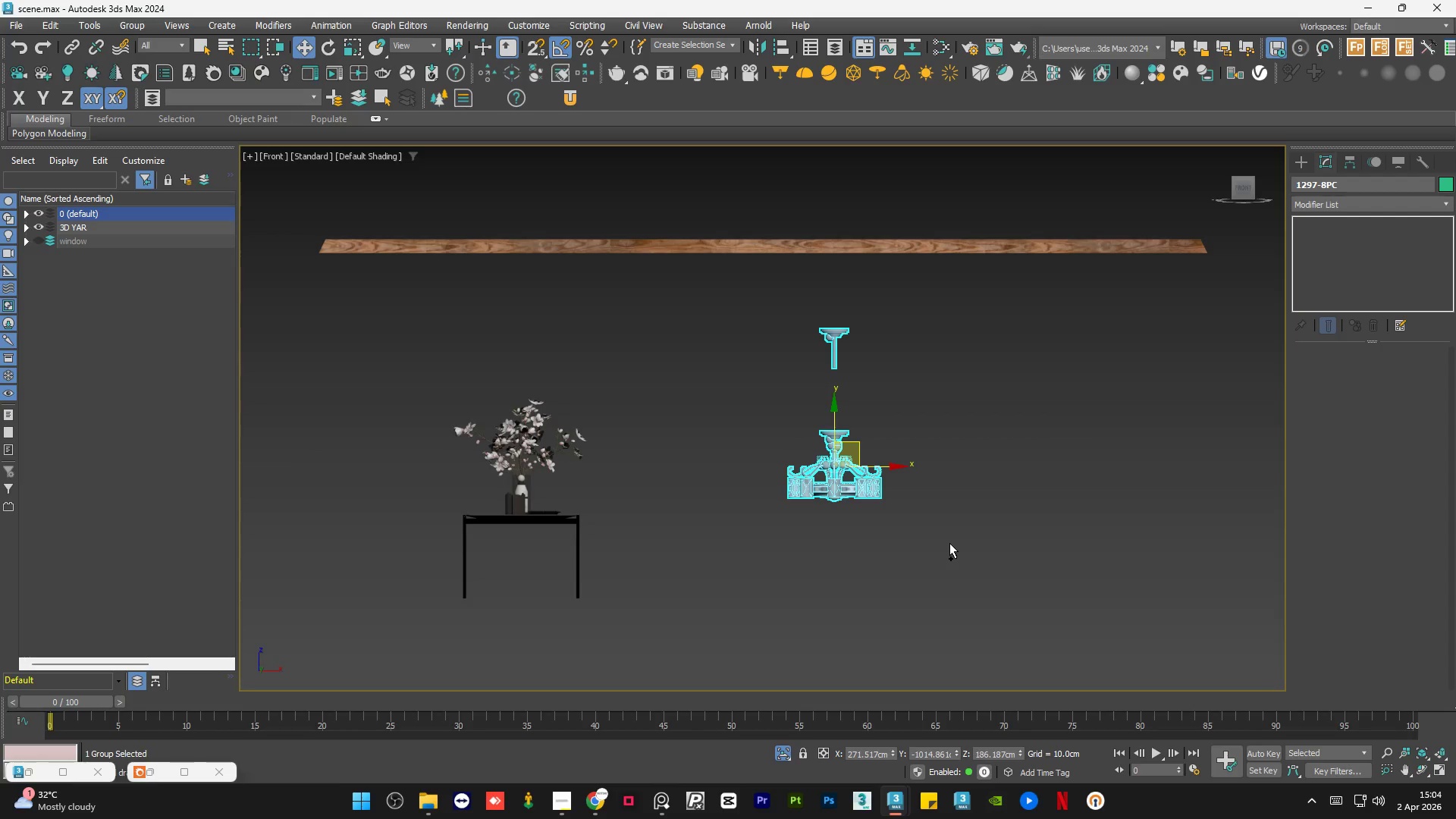 
key(Control+Z)
 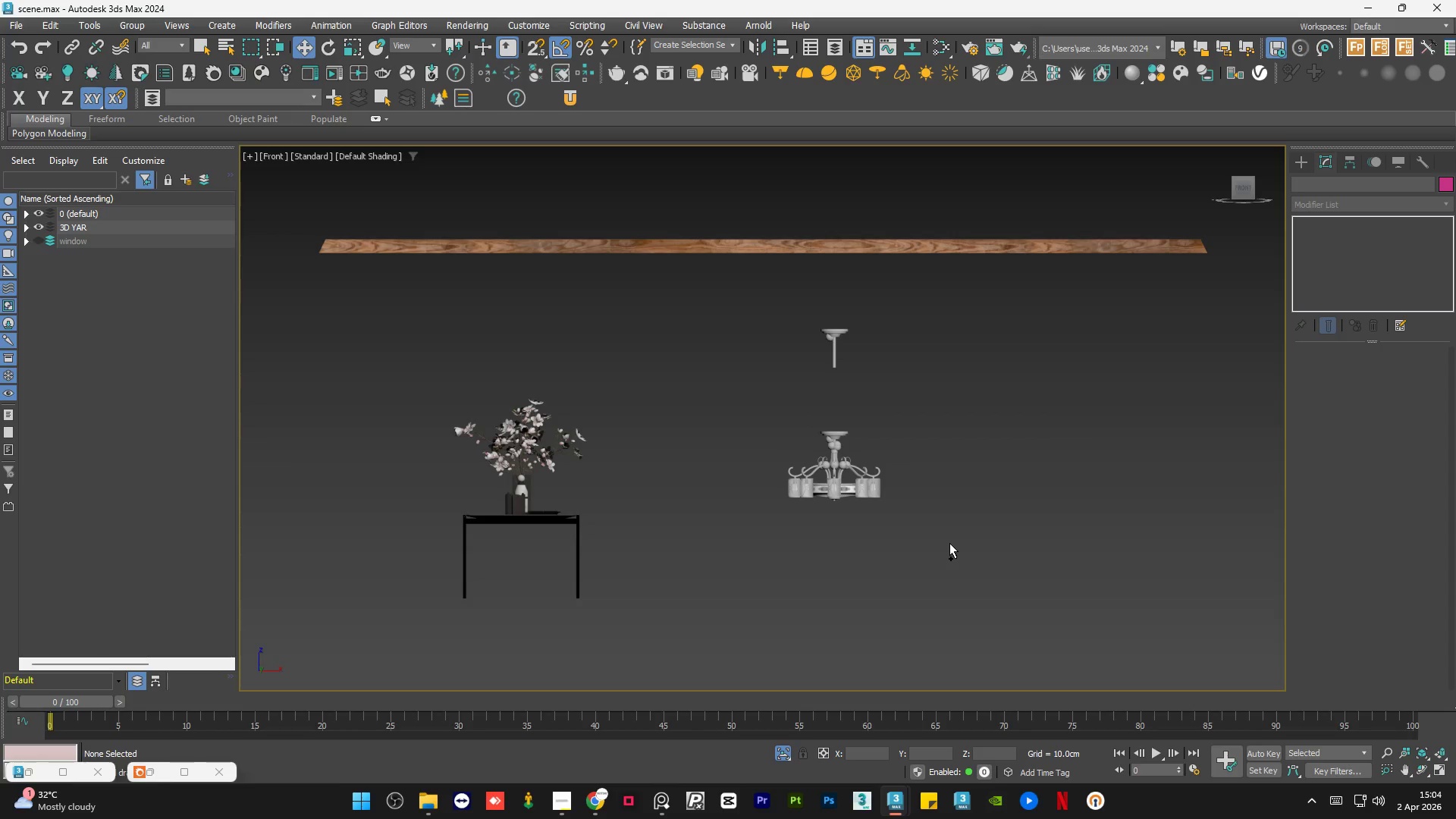 
key(Control+Z)
 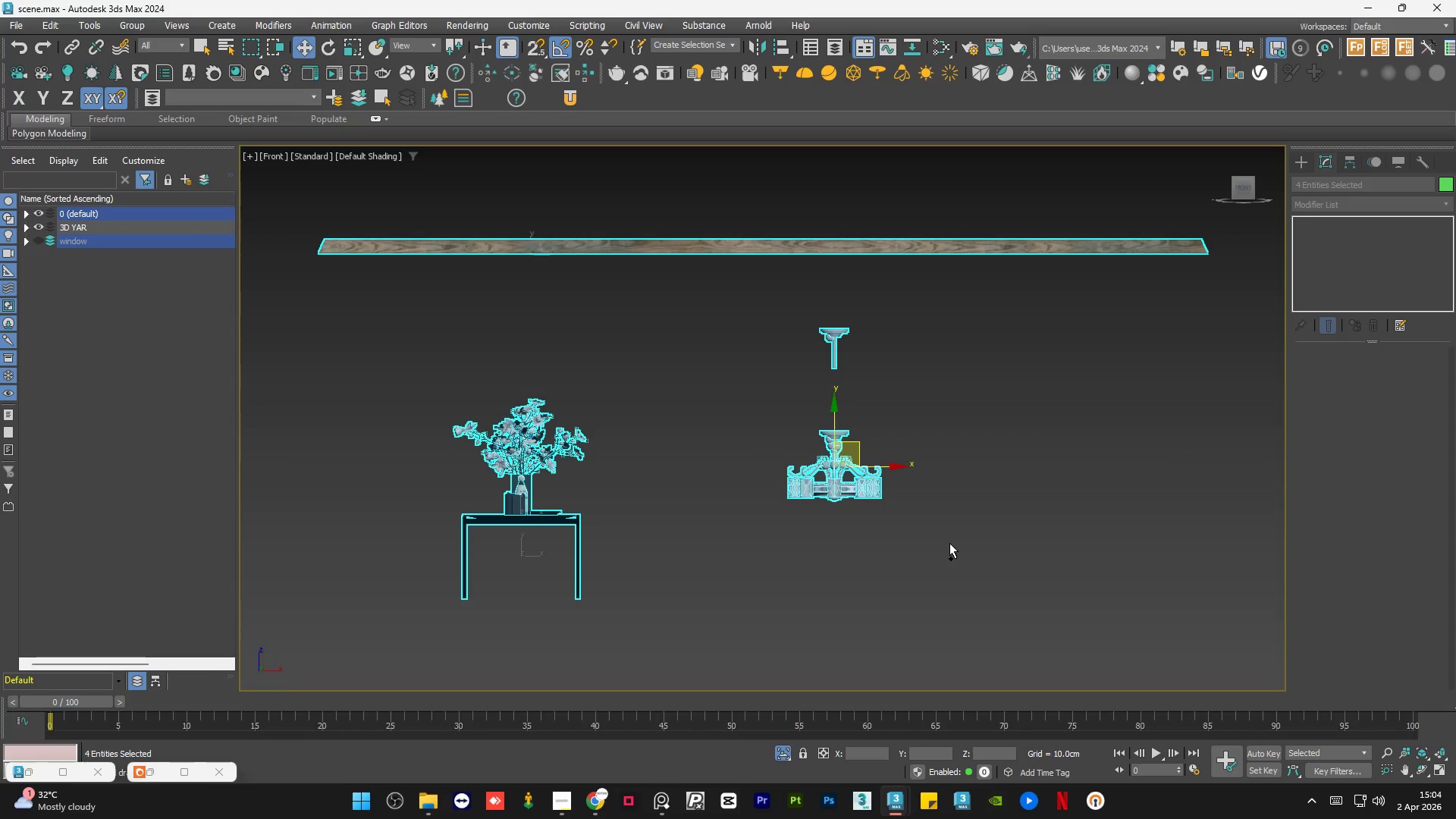 
left_click([949, 543])
 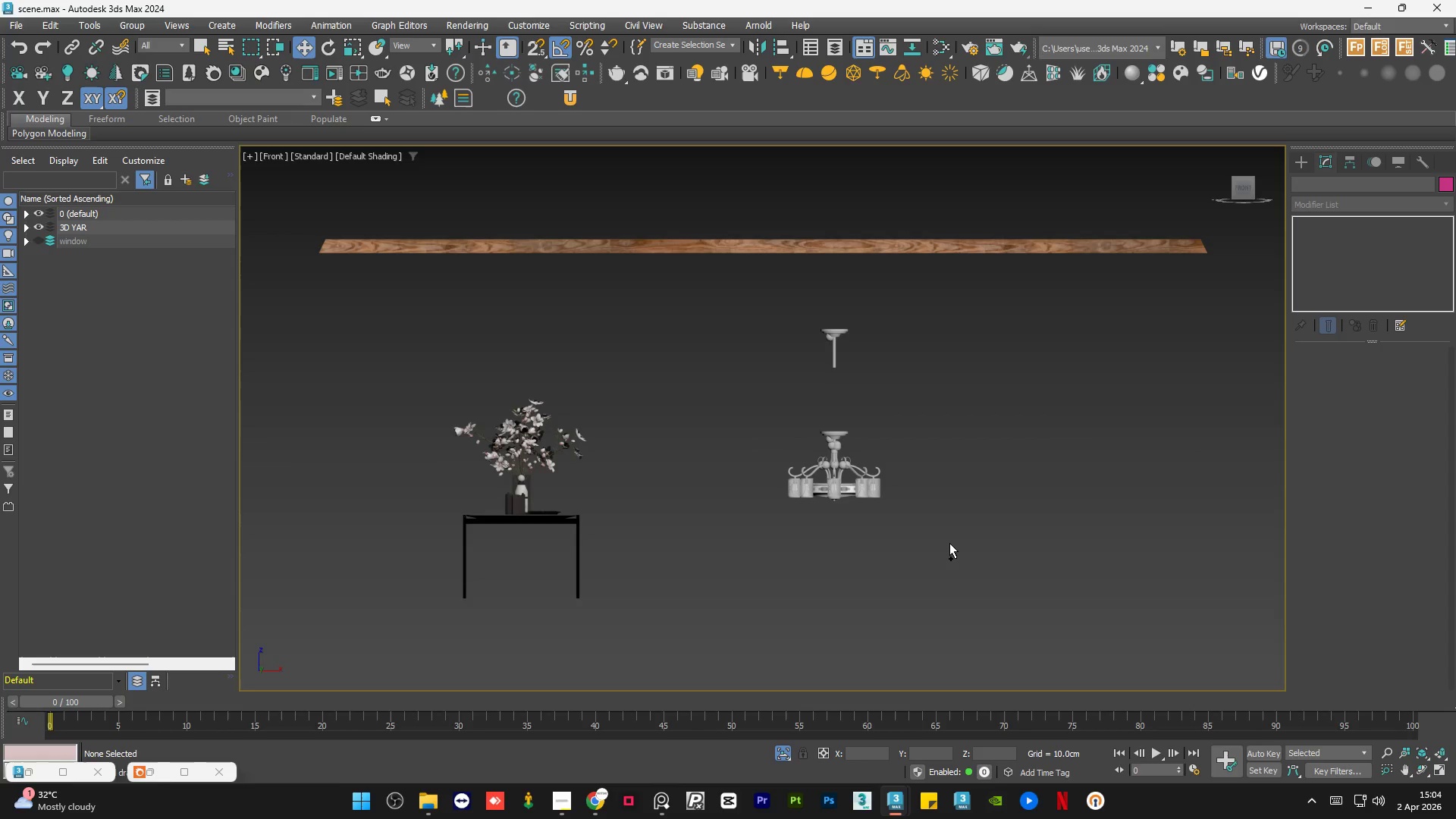 
key(Control+Y)
 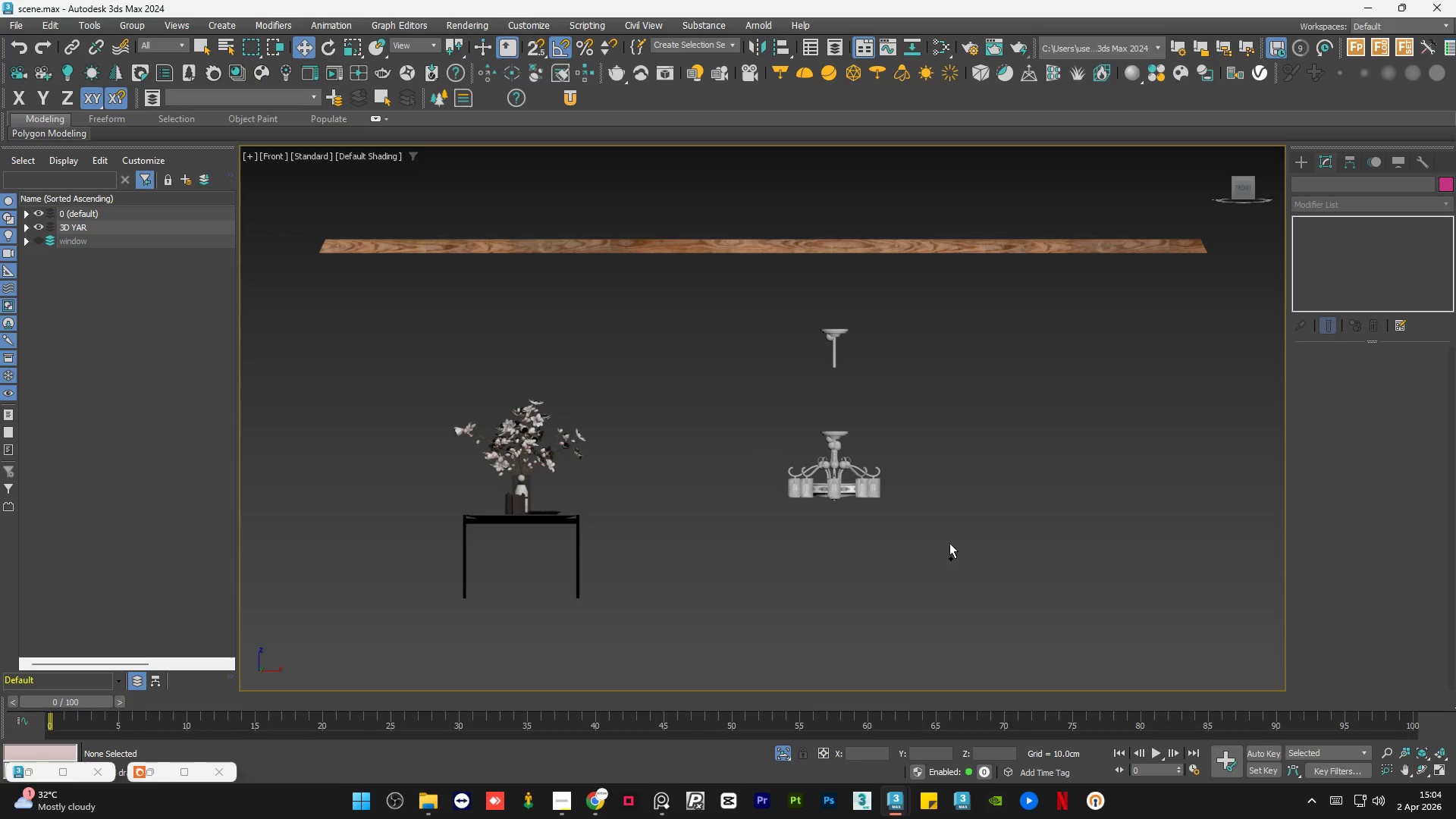 
key(Control+Y)
 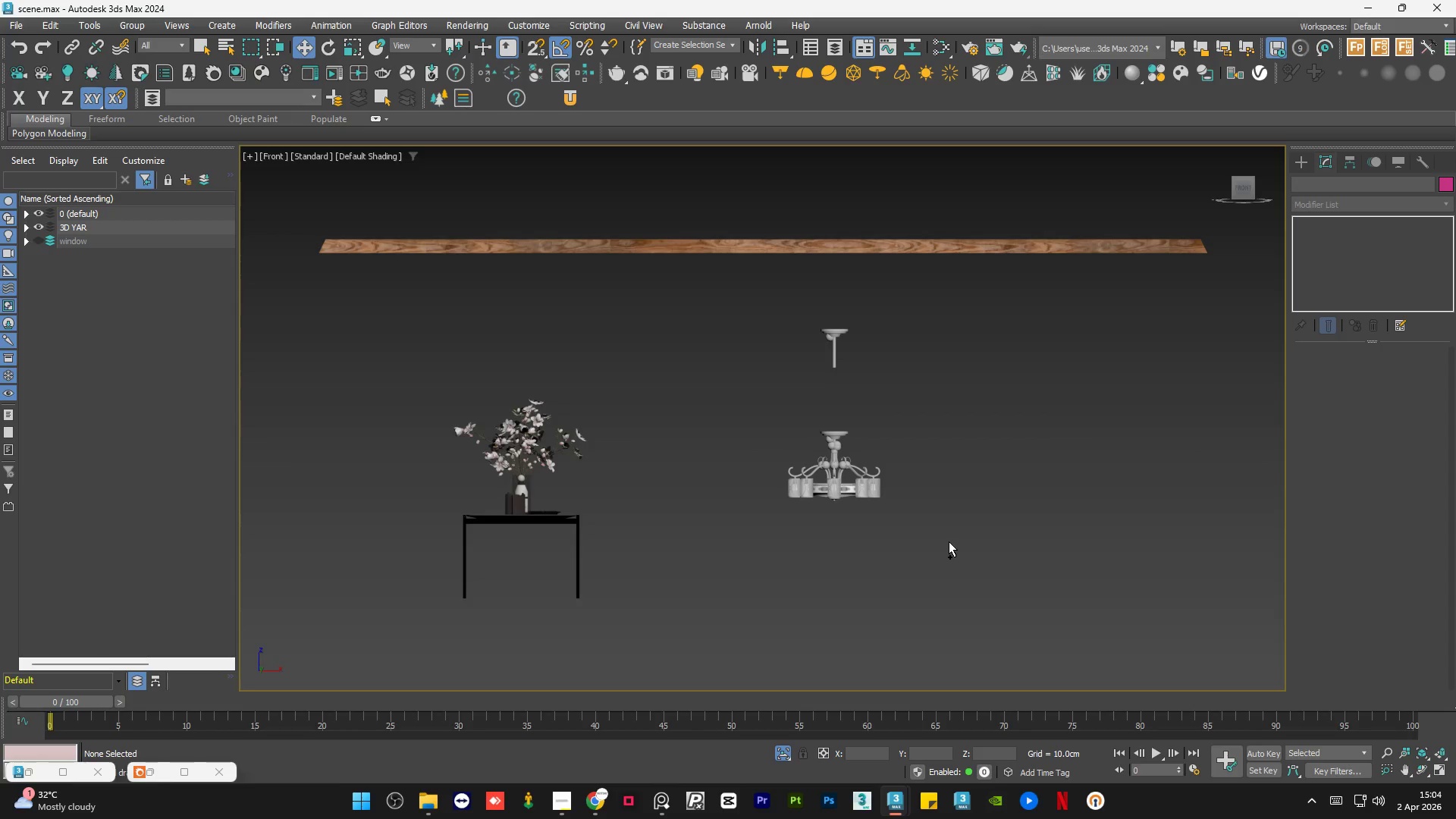 
key(Control+Y)
 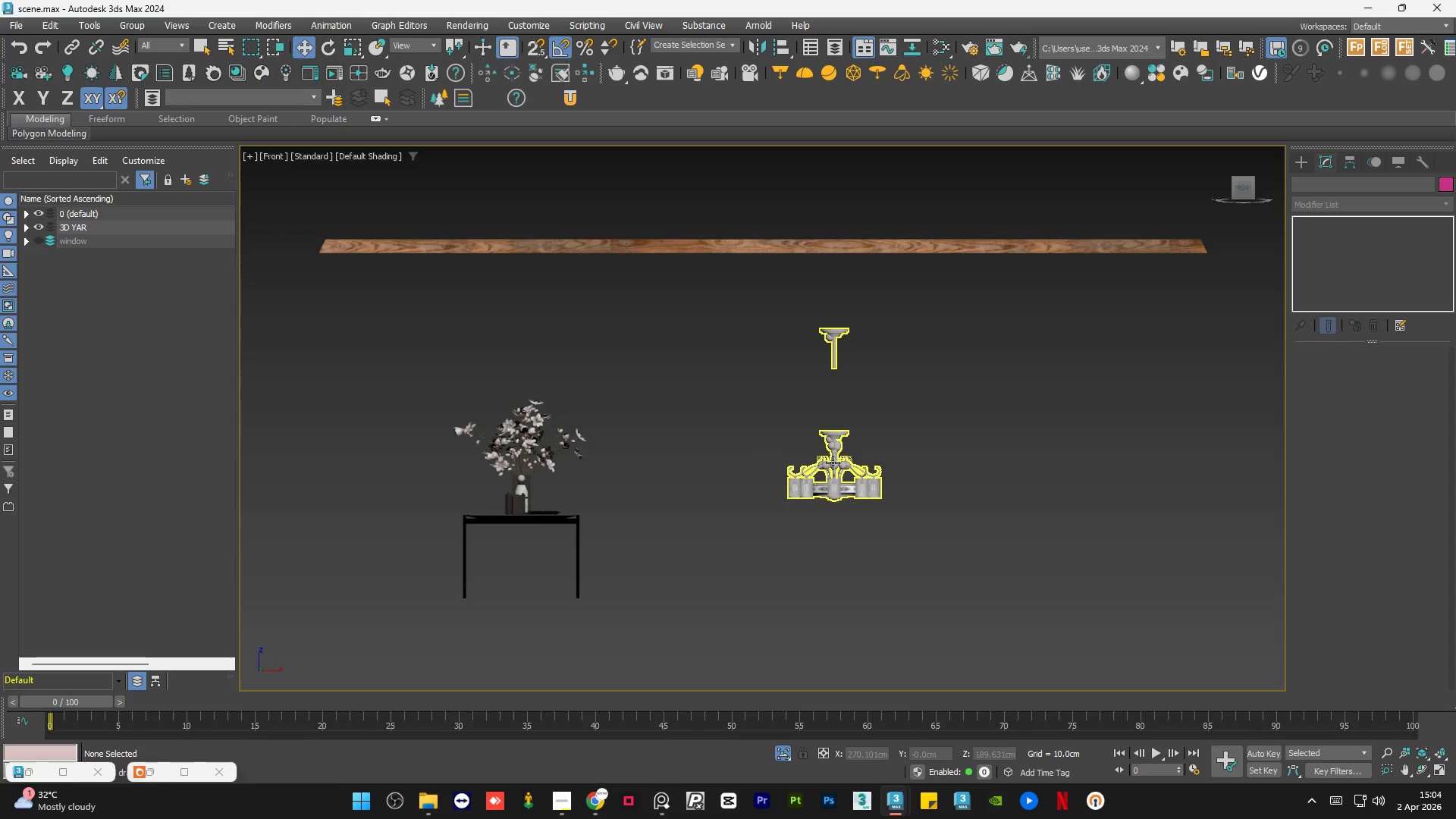 
left_click([833, 463])
 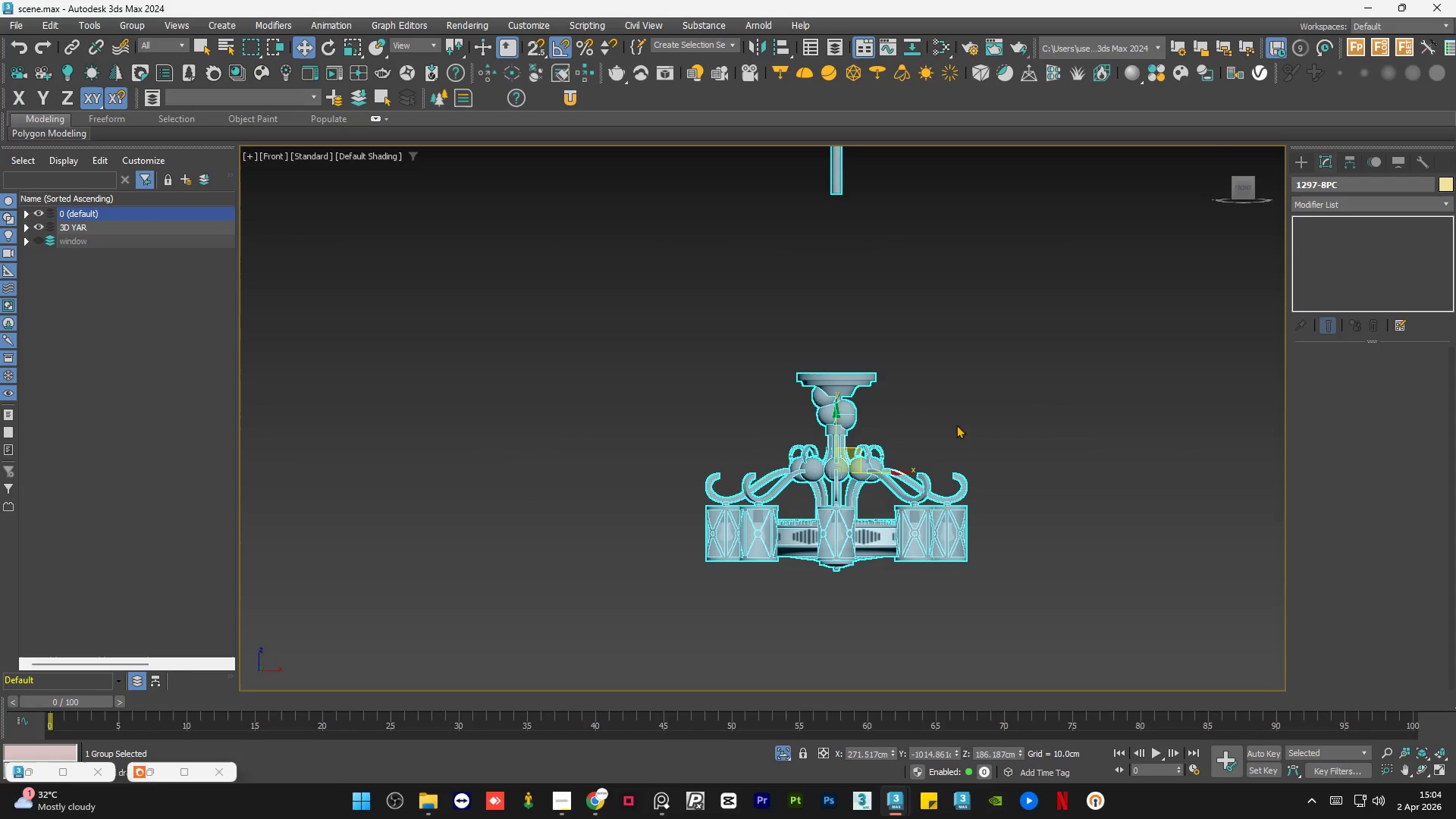 
scroll: coordinate [833, 463], scroll_direction: up, amount: 3.0
 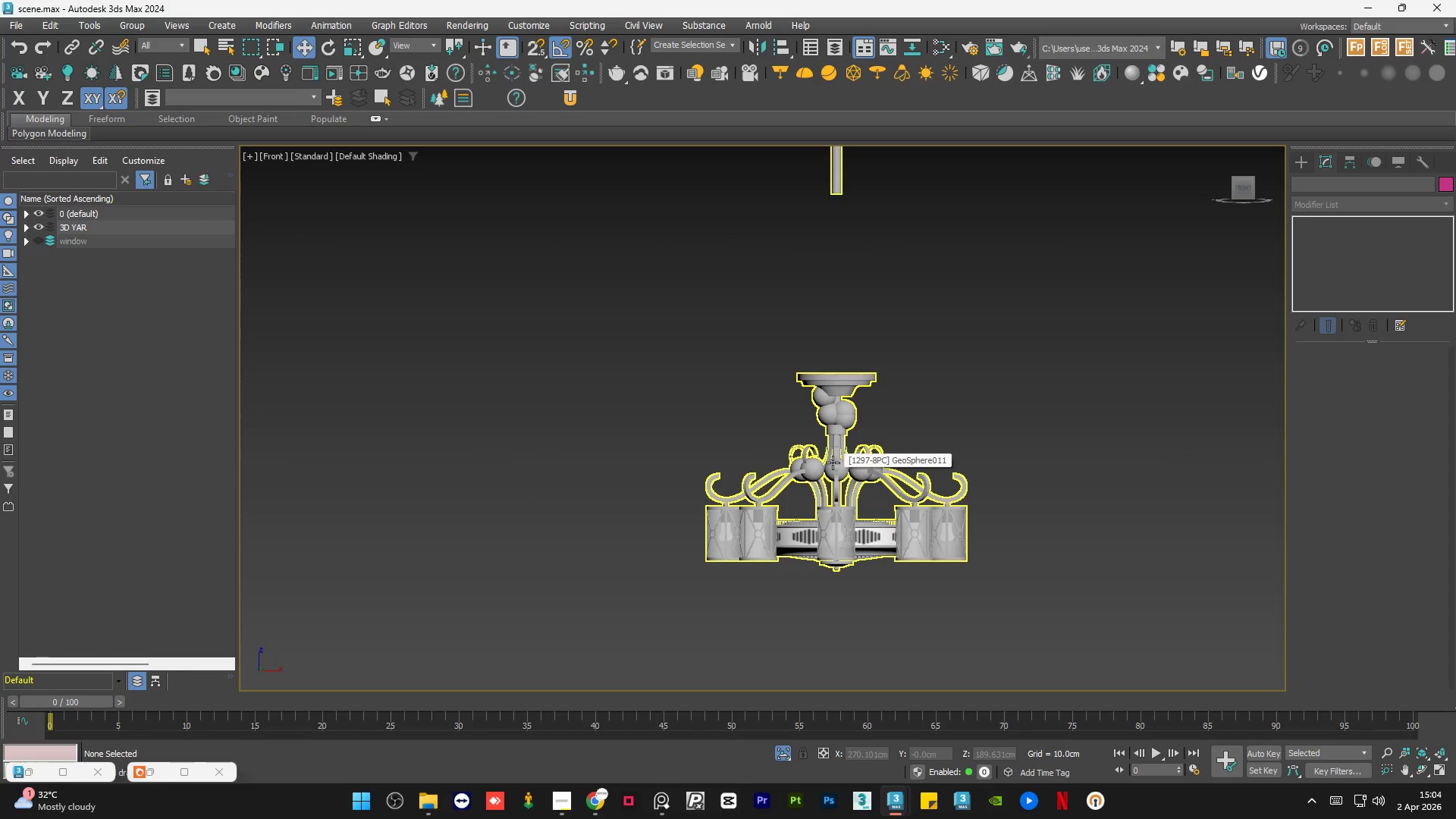 
left_click([1021, 394])
 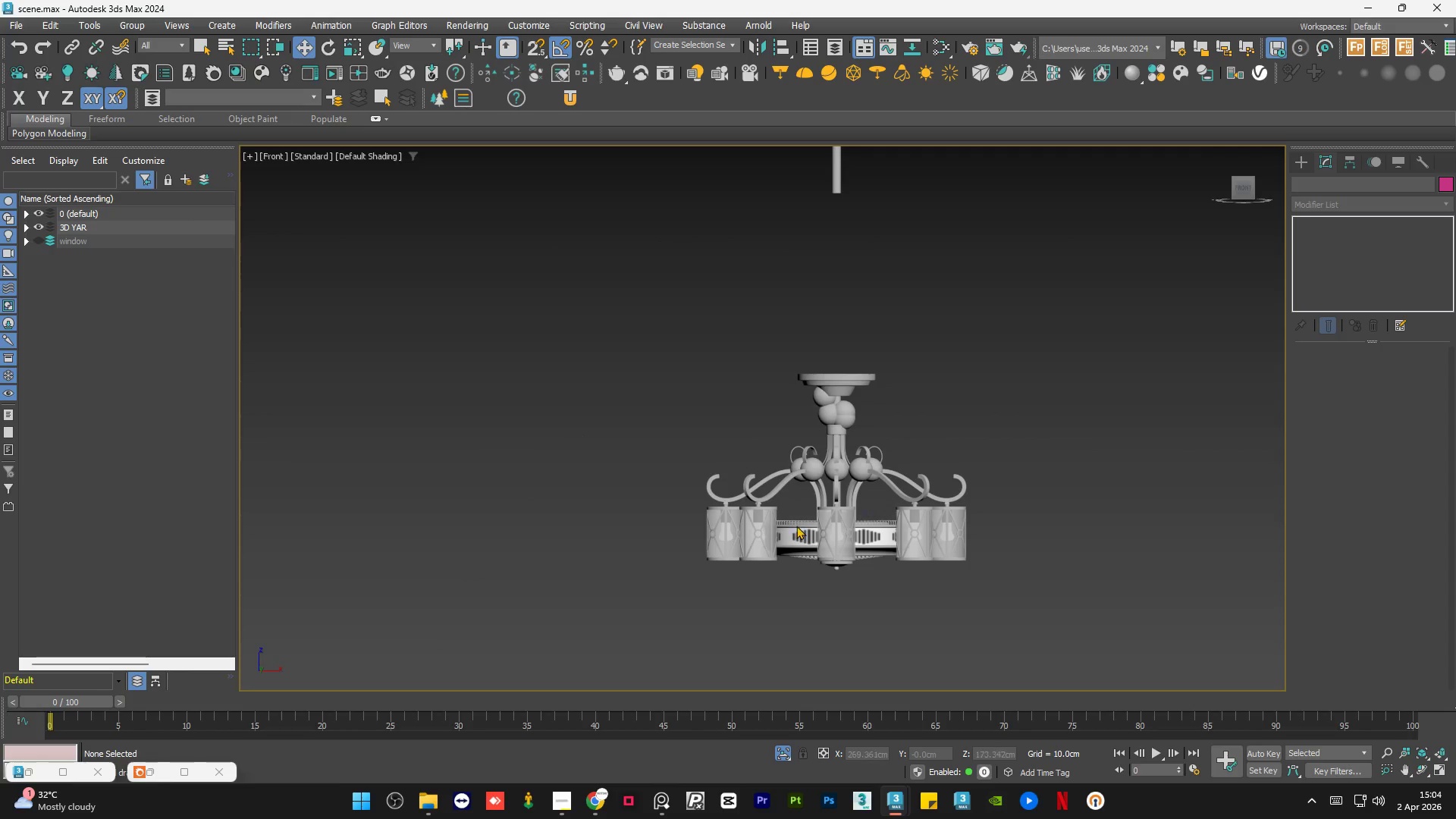 
scroll: coordinate [787, 529], scroll_direction: up, amount: 4.0
 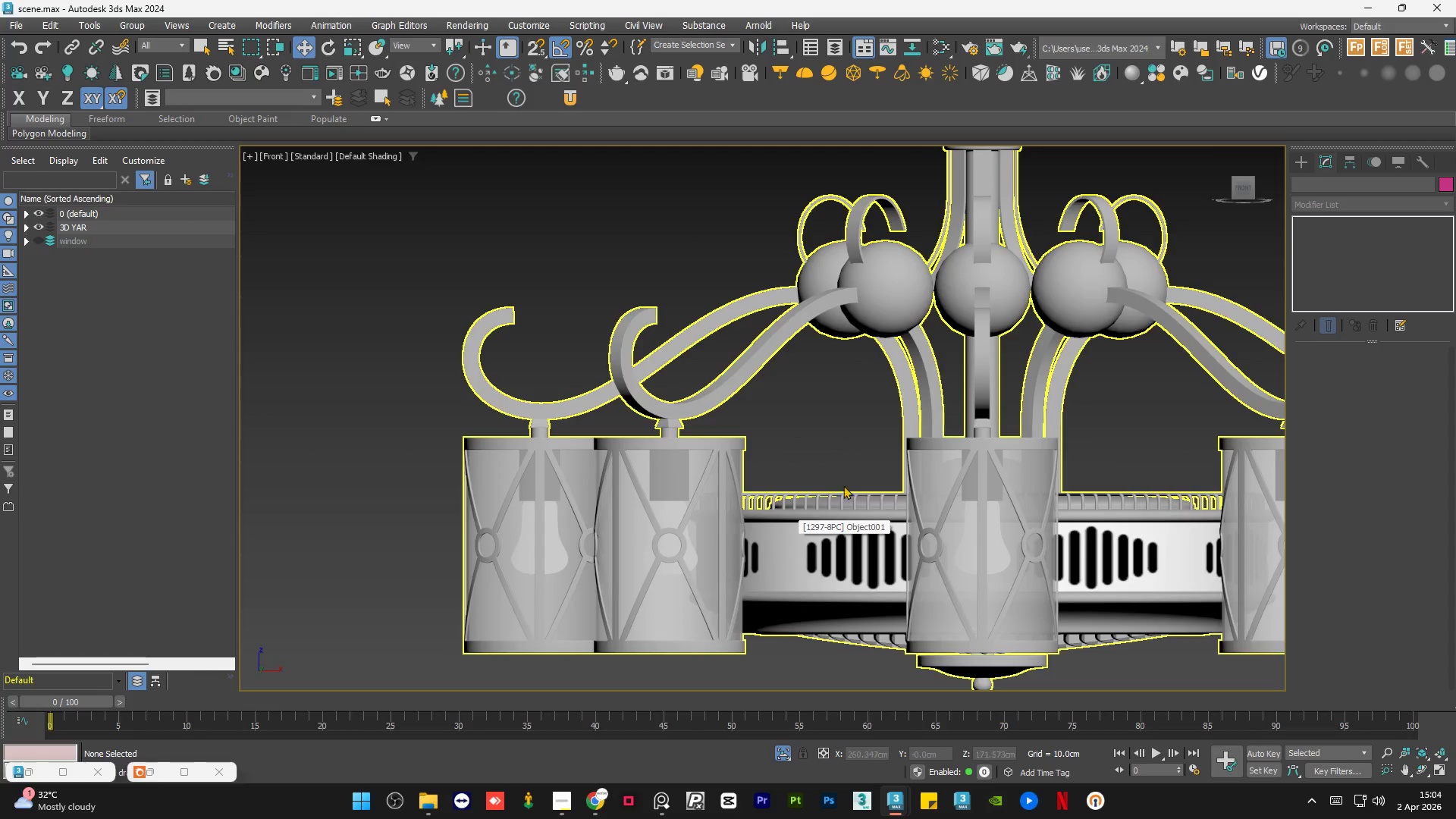 
left_click([909, 517])
 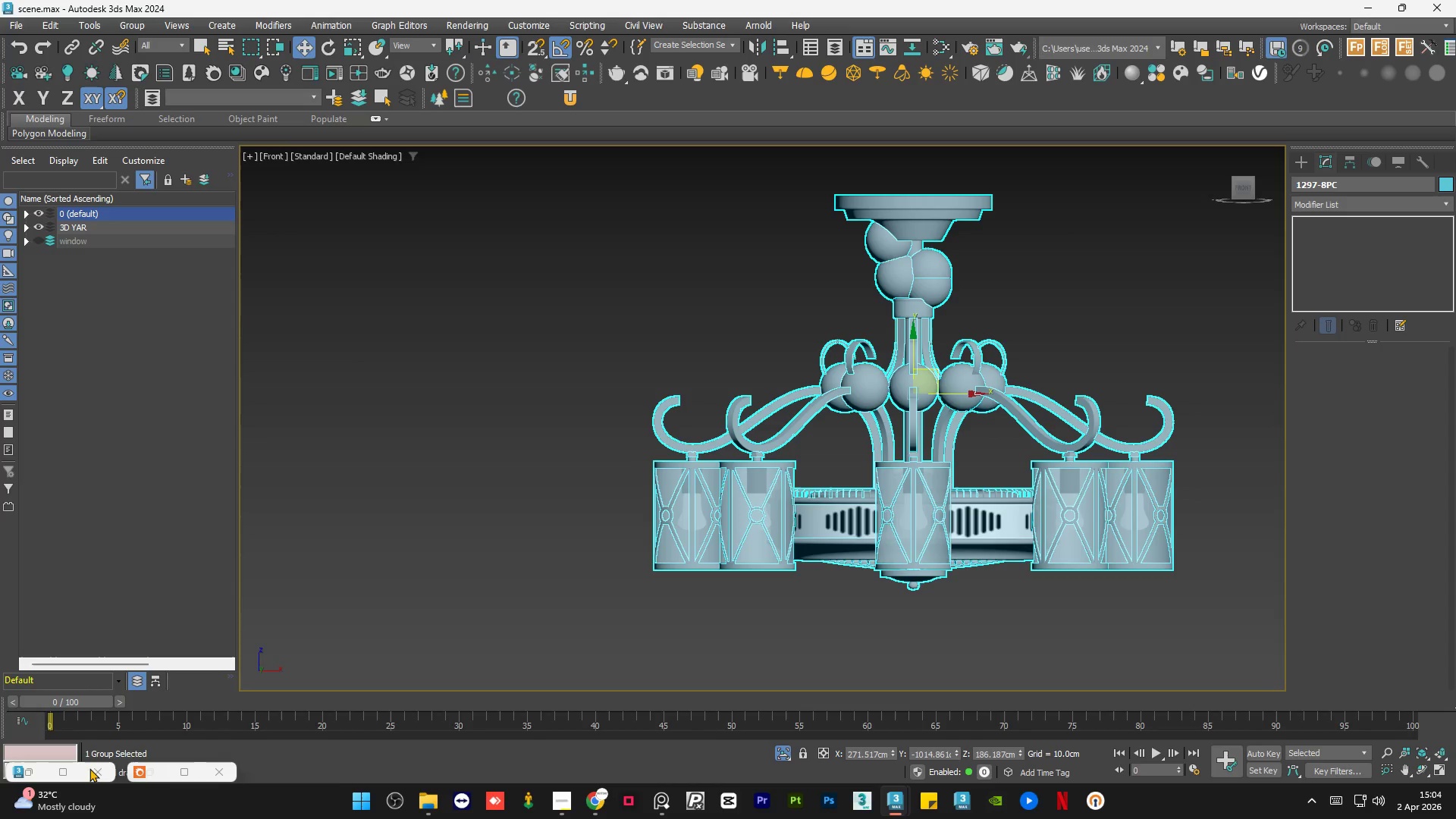 
scroll: coordinate [844, 485], scroll_direction: down, amount: 2.0
 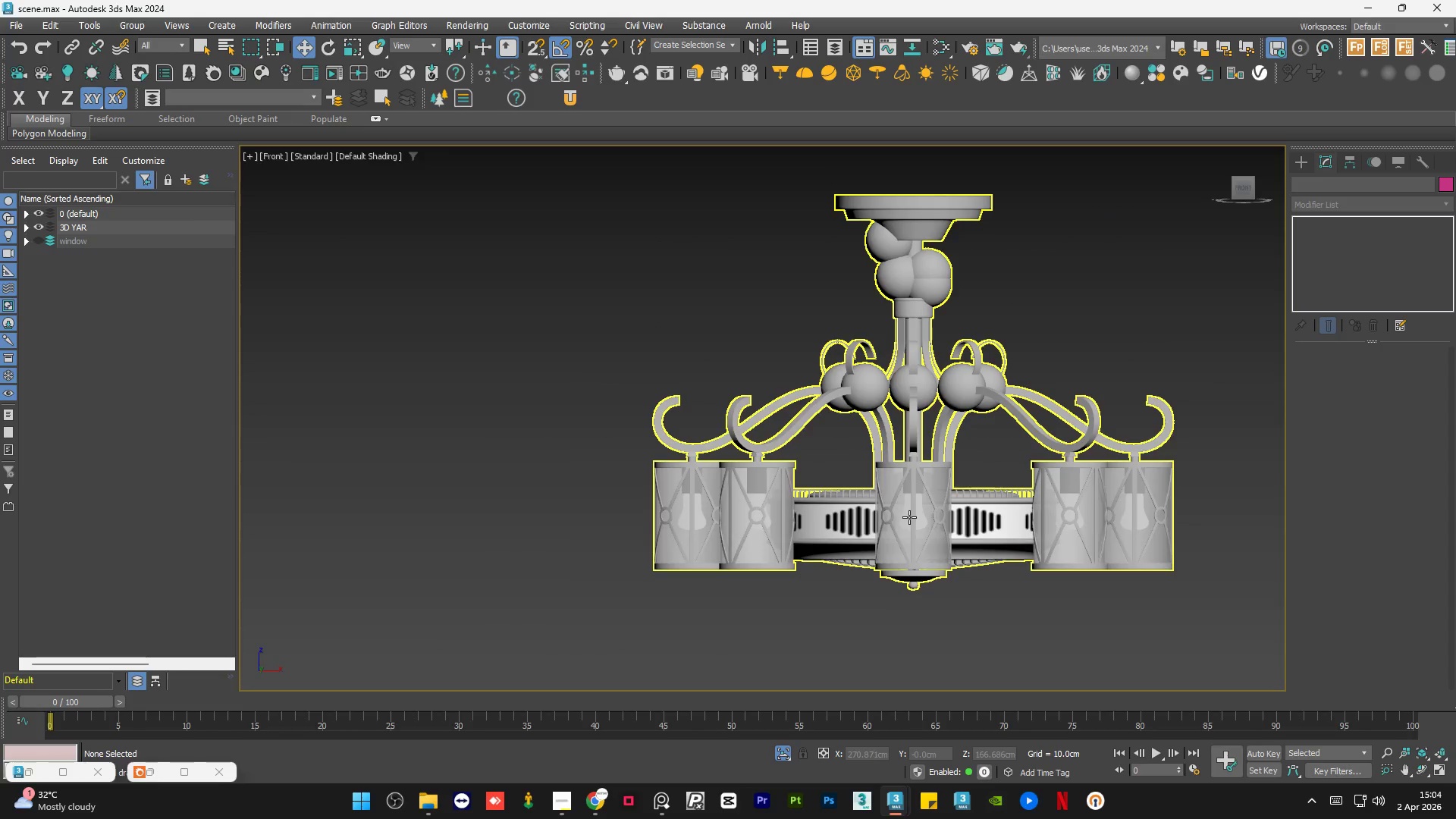 
left_click([36, 771])
 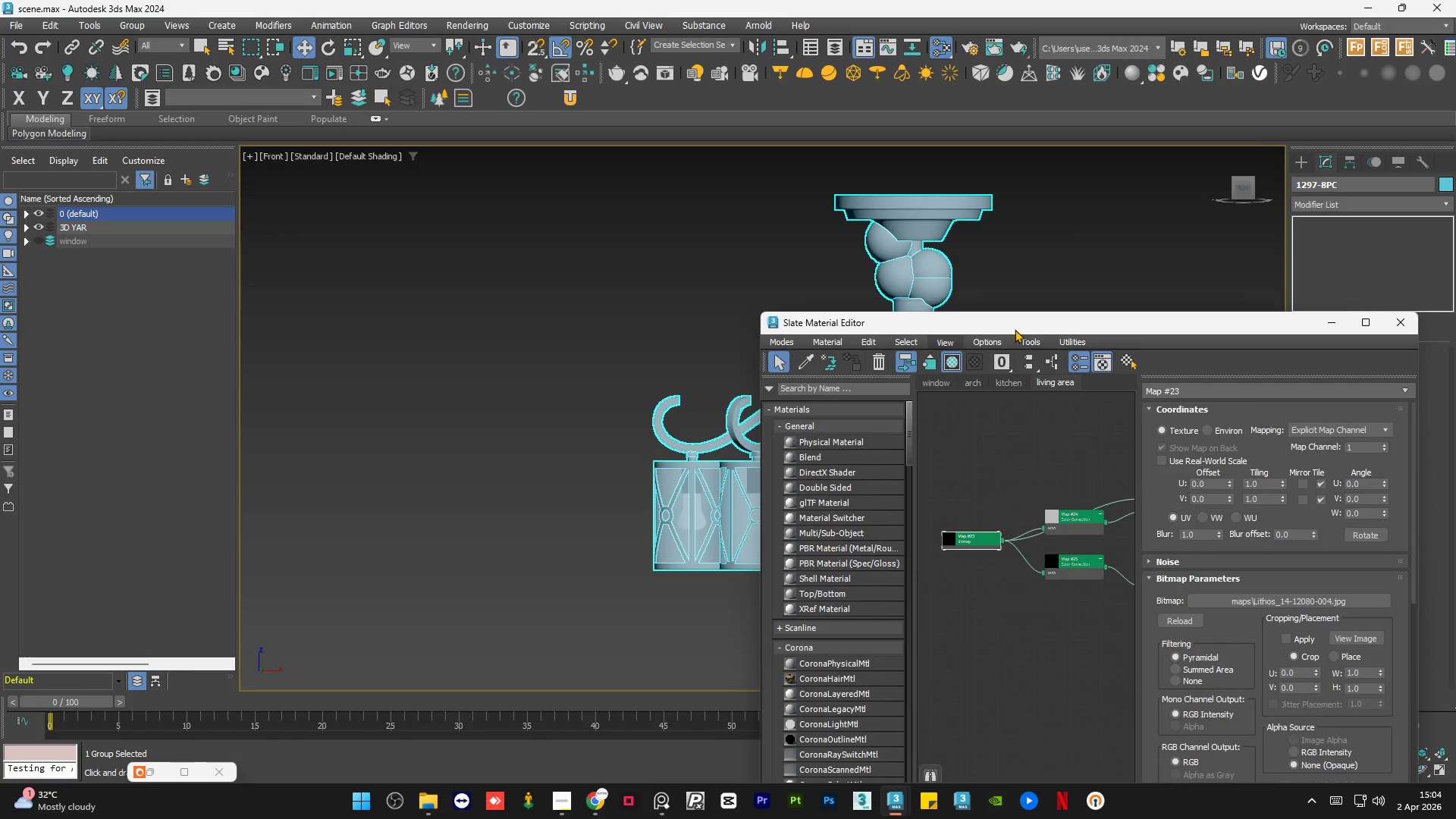 
left_click_drag(start_coordinate=[1028, 322], to_coordinate=[372, 203])
 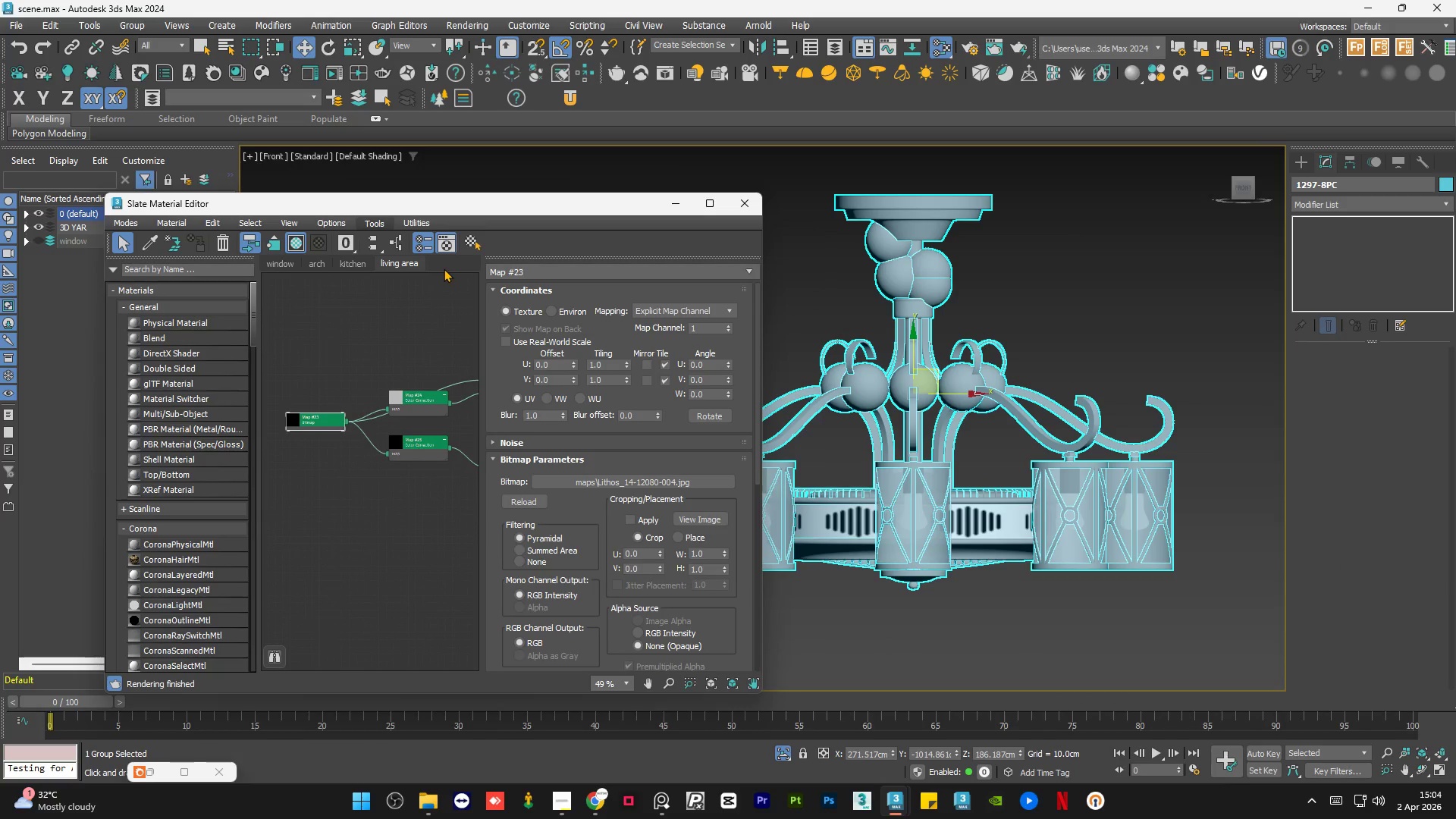 
right_click([444, 266])
 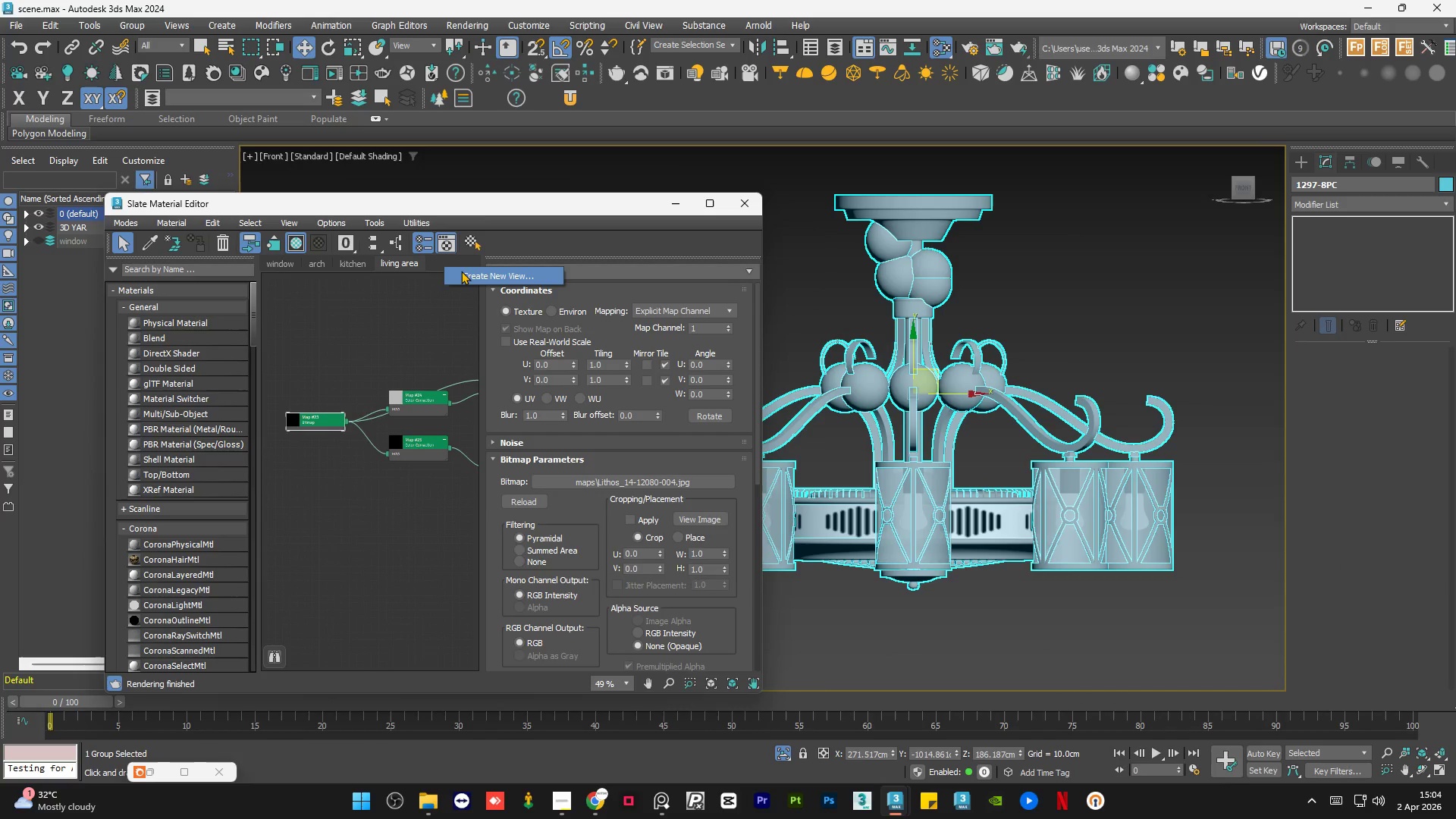 
left_click([464, 274])
 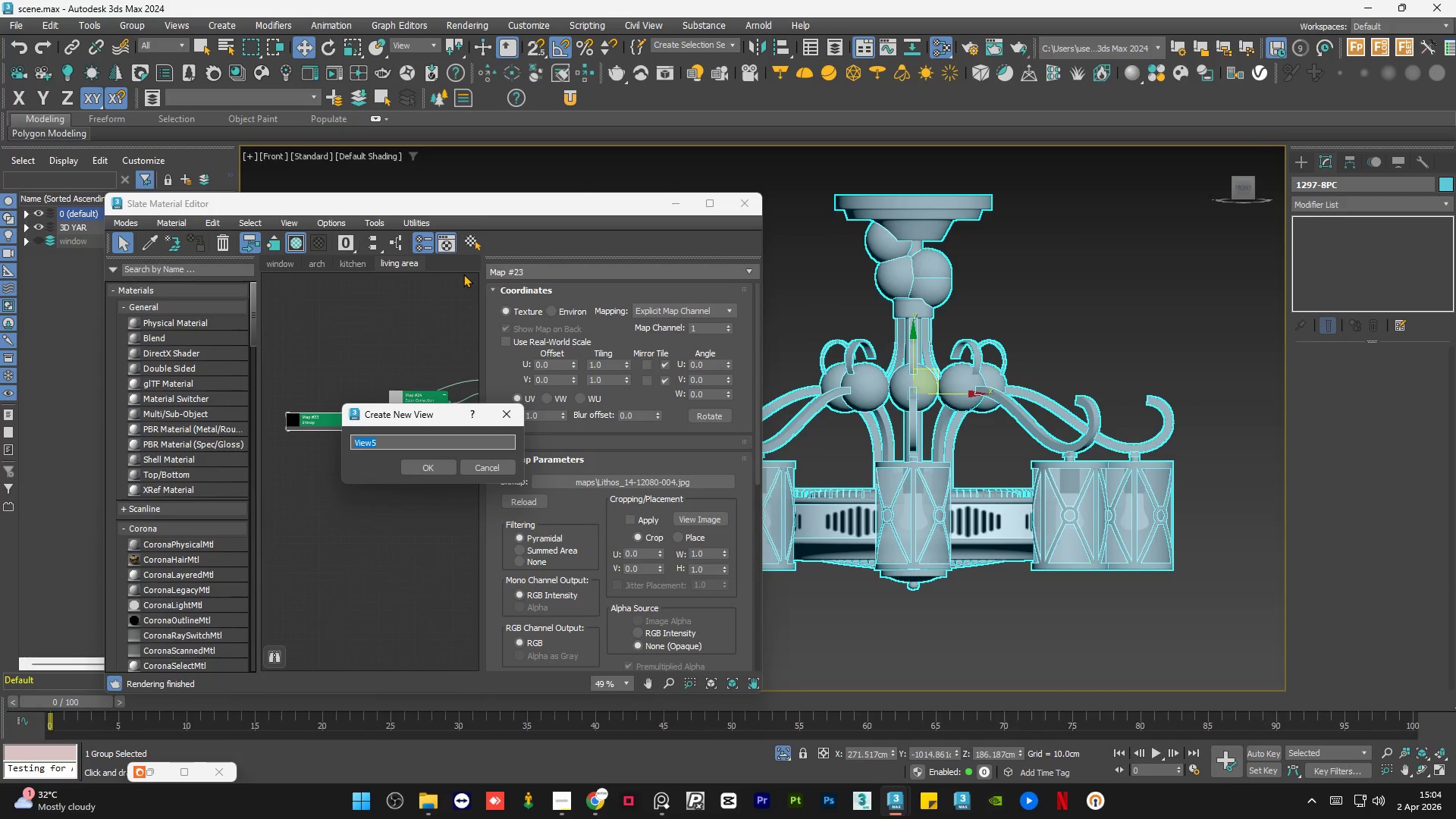 
type(lights)
 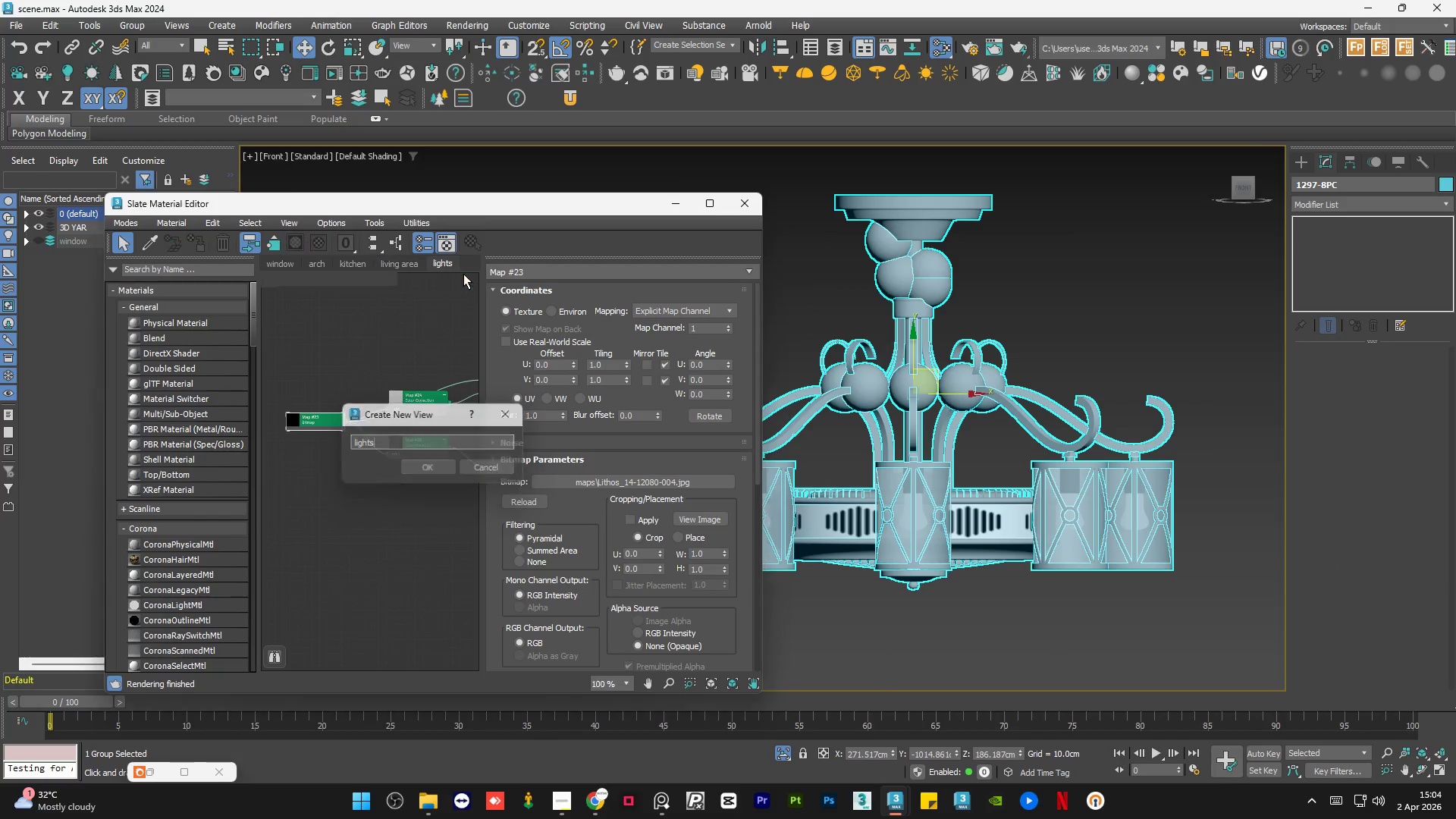 
key(Enter)
 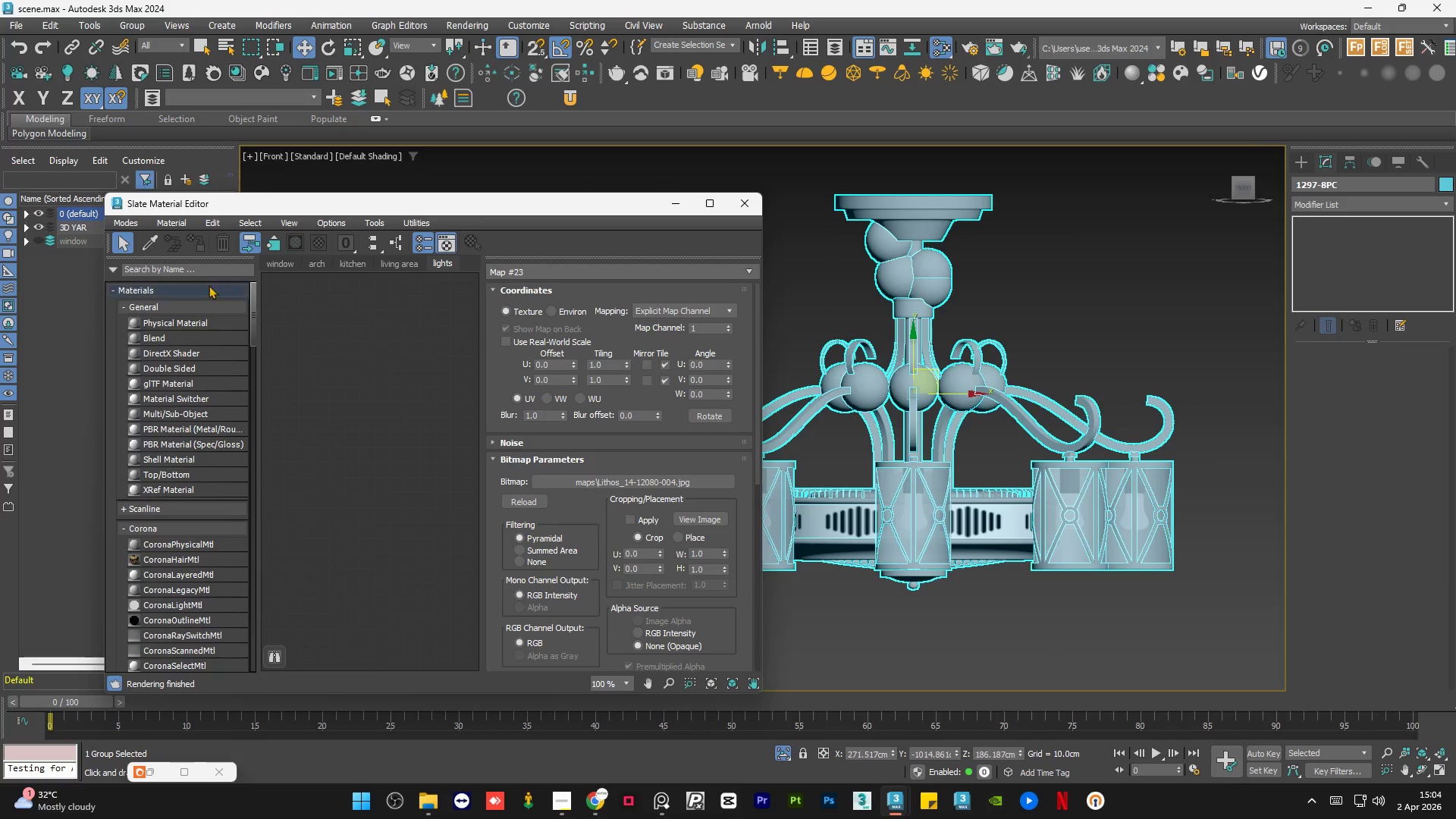 
left_click([152, 237])
 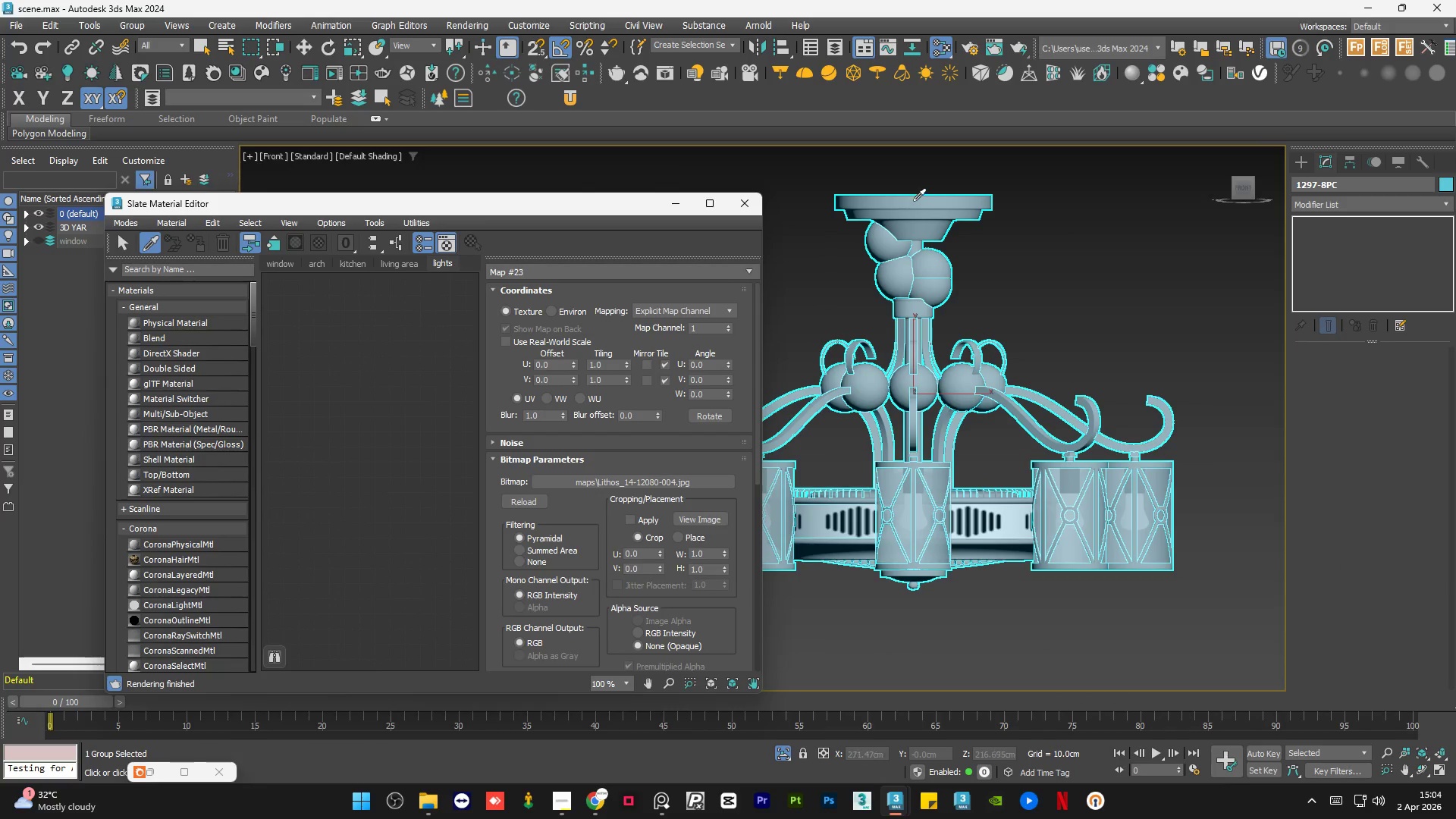 
left_click([918, 199])
 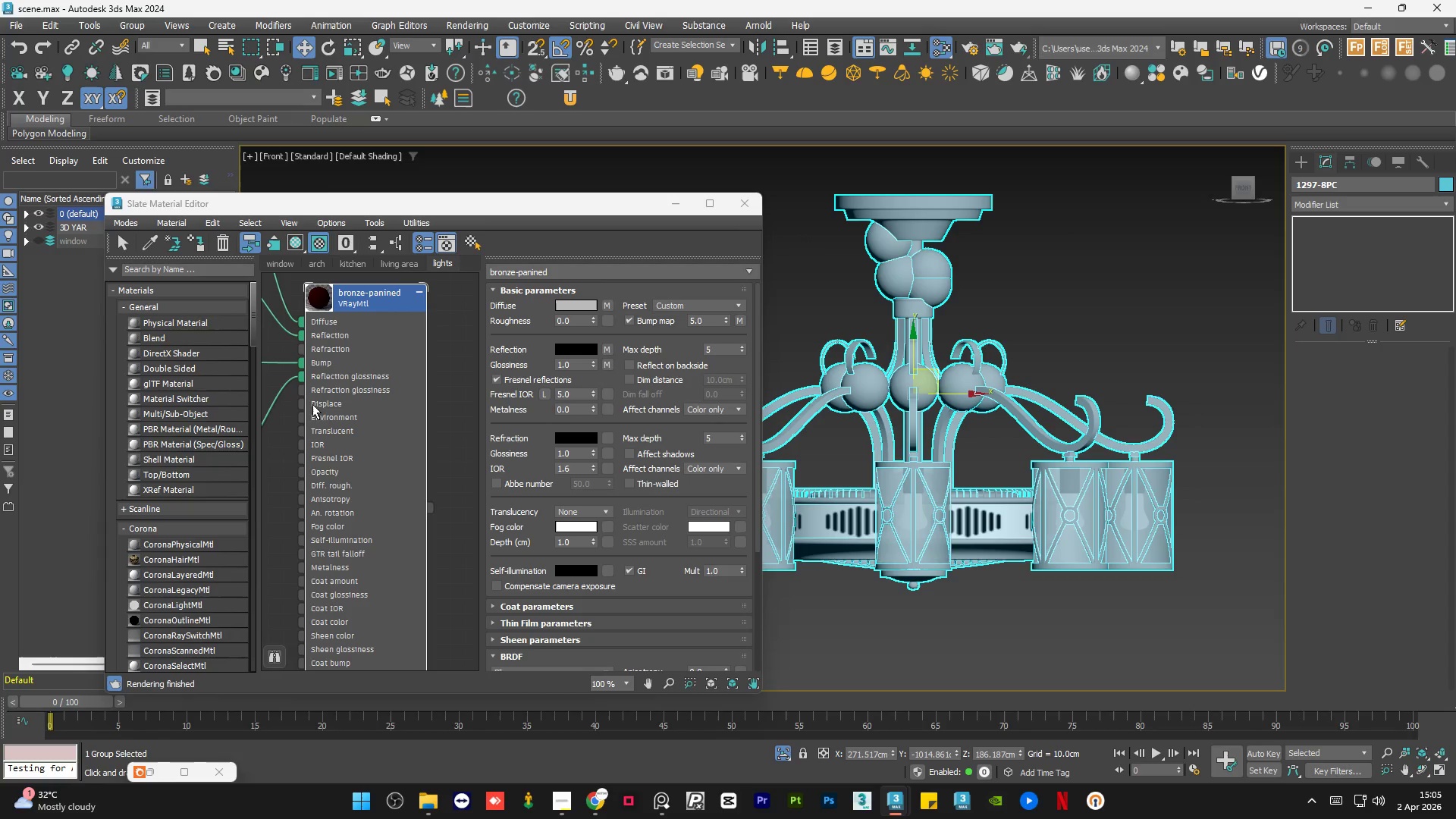 
scroll: coordinate [423, 408], scroll_direction: down, amount: 6.0
 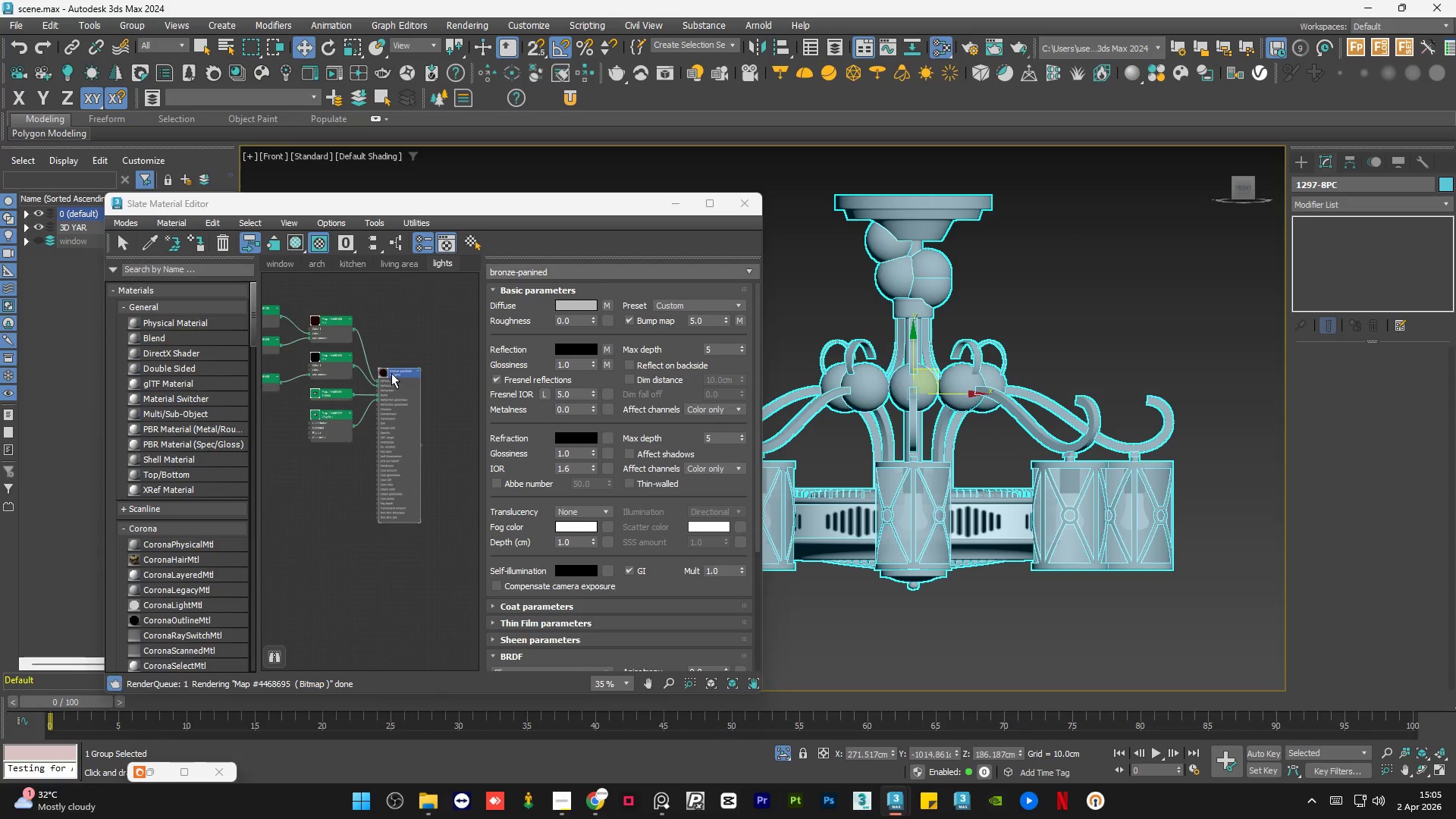 
scroll: coordinate [391, 373], scroll_direction: up, amount: 8.0
 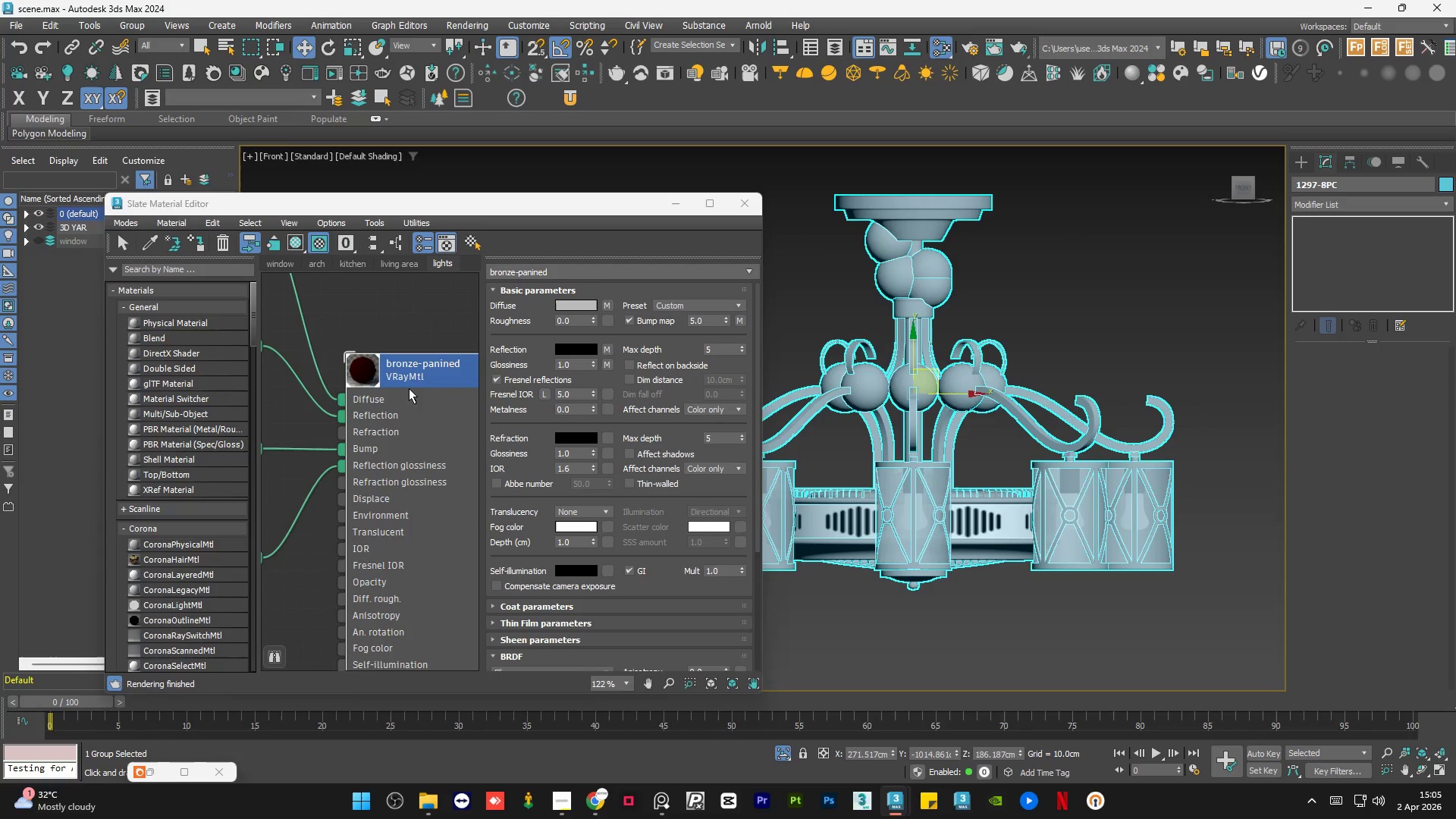 
scroll: coordinate [416, 394], scroll_direction: down, amount: 10.0
 